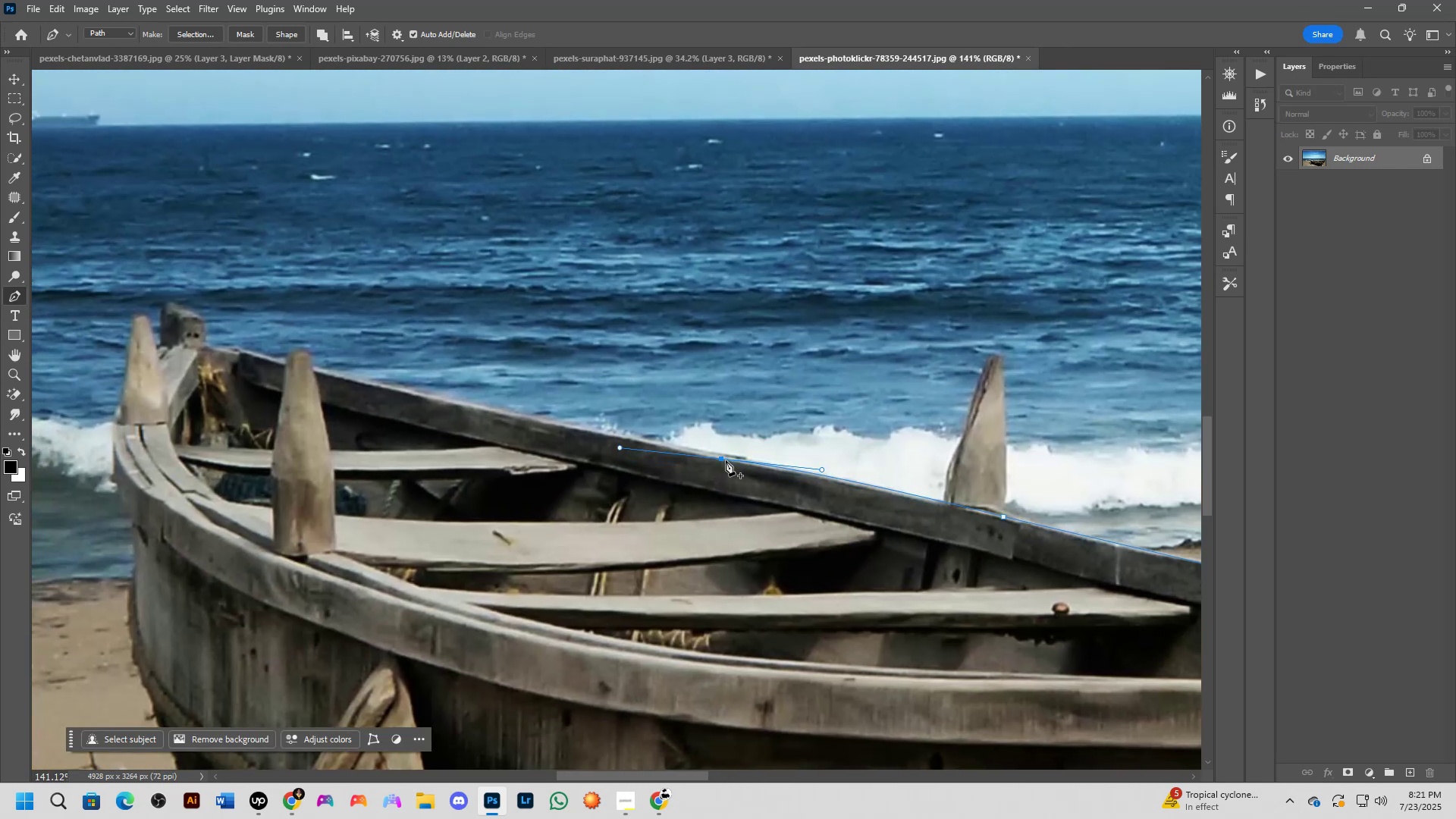 
hold_key(key=AltLeft, duration=0.43)
left_click([721, 460])
 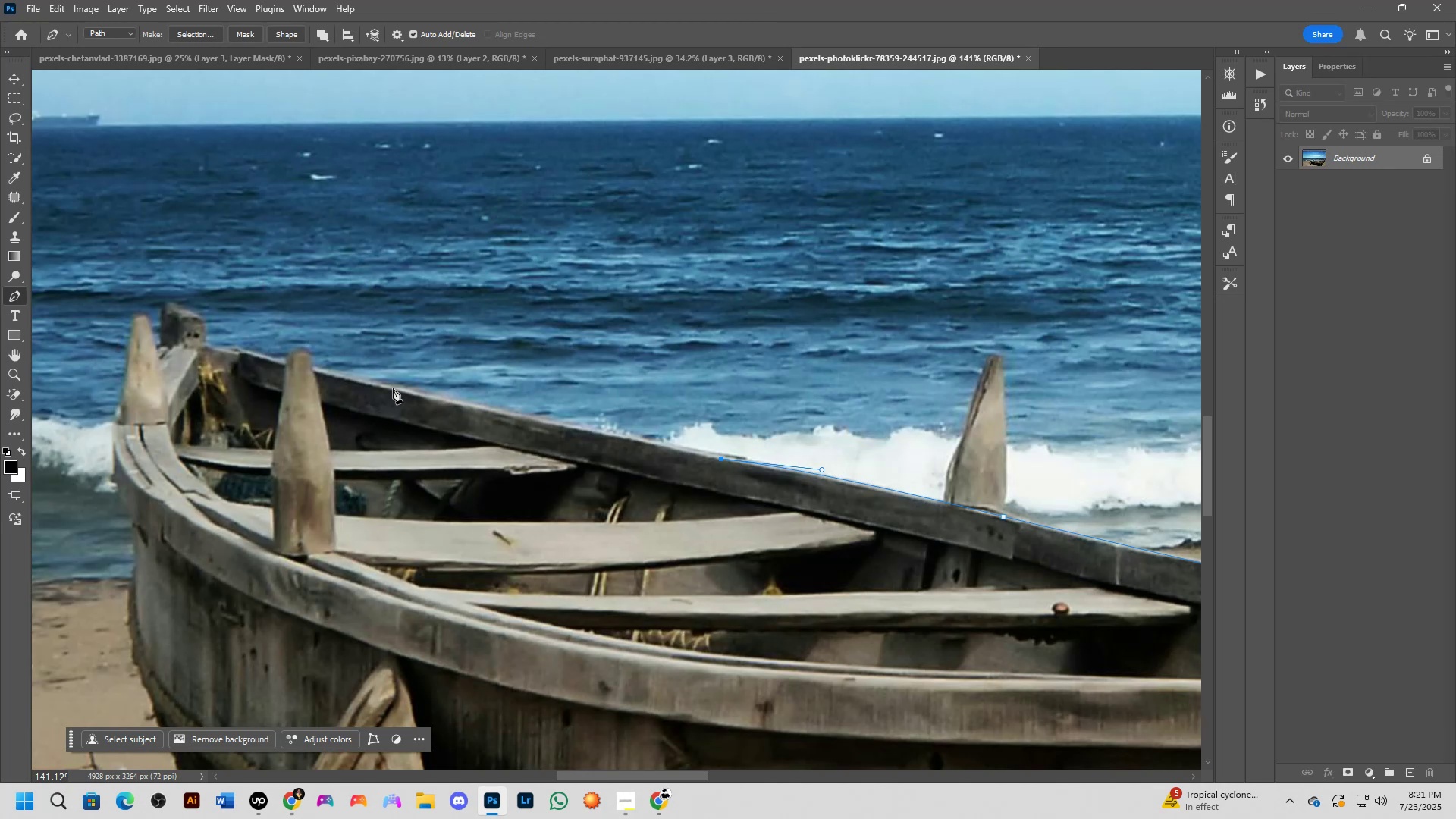 
left_click([394, 388])
 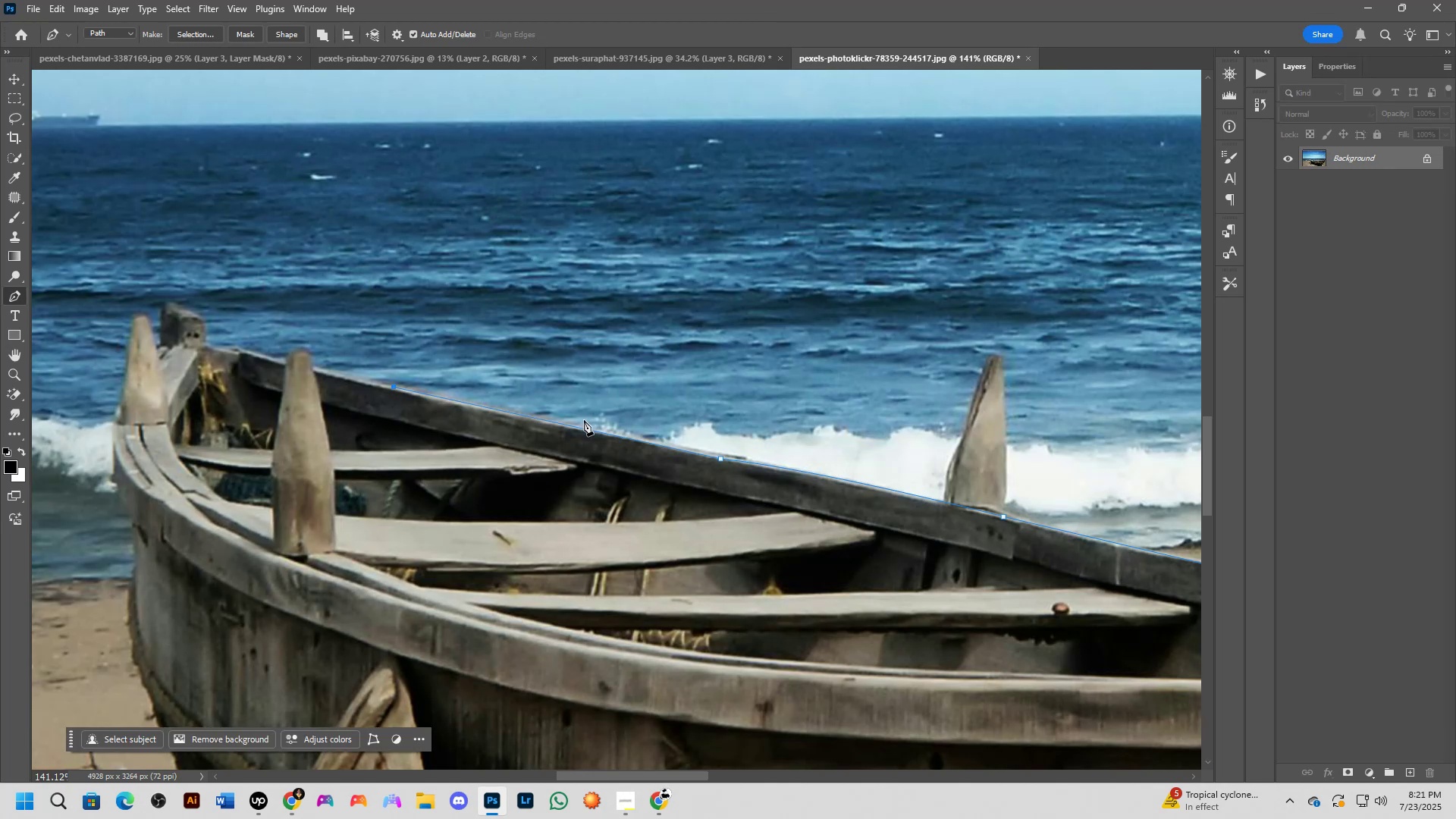 
hold_key(key=Space, duration=0.48)
 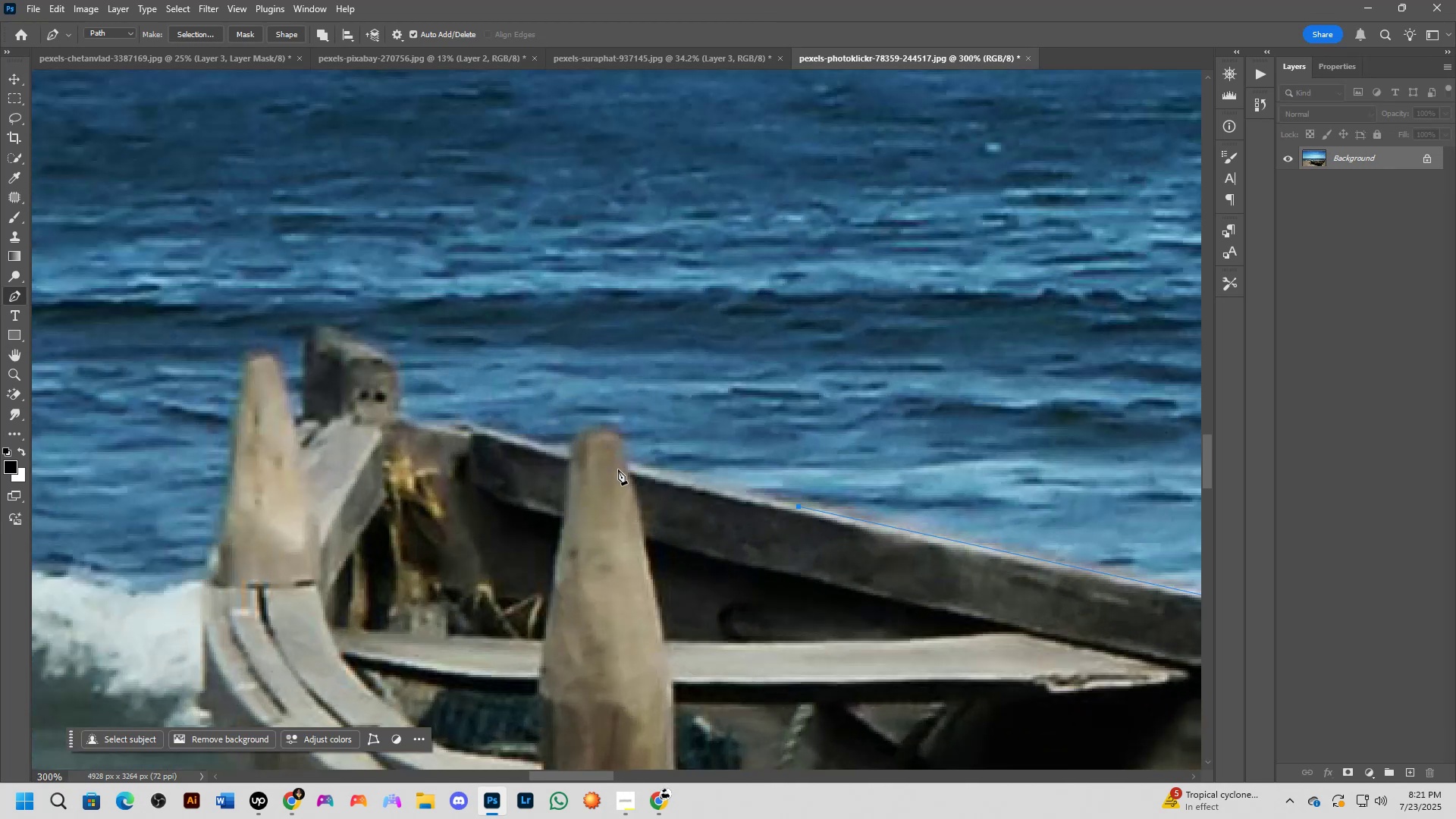 
left_click_drag(start_coordinate=[351, 438], to_coordinate=[649, 552])
 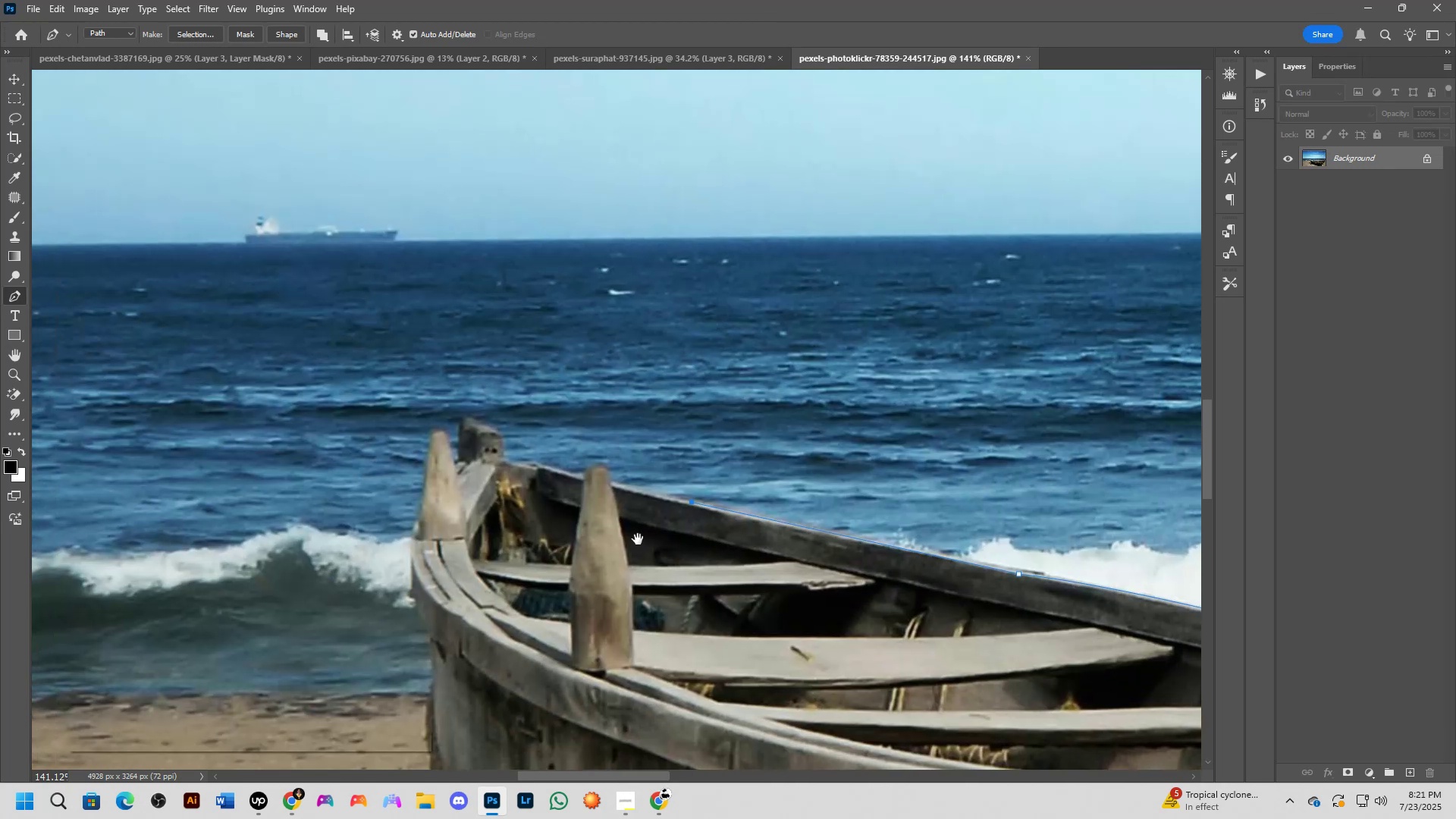 
key(Shift+ShiftLeft)
 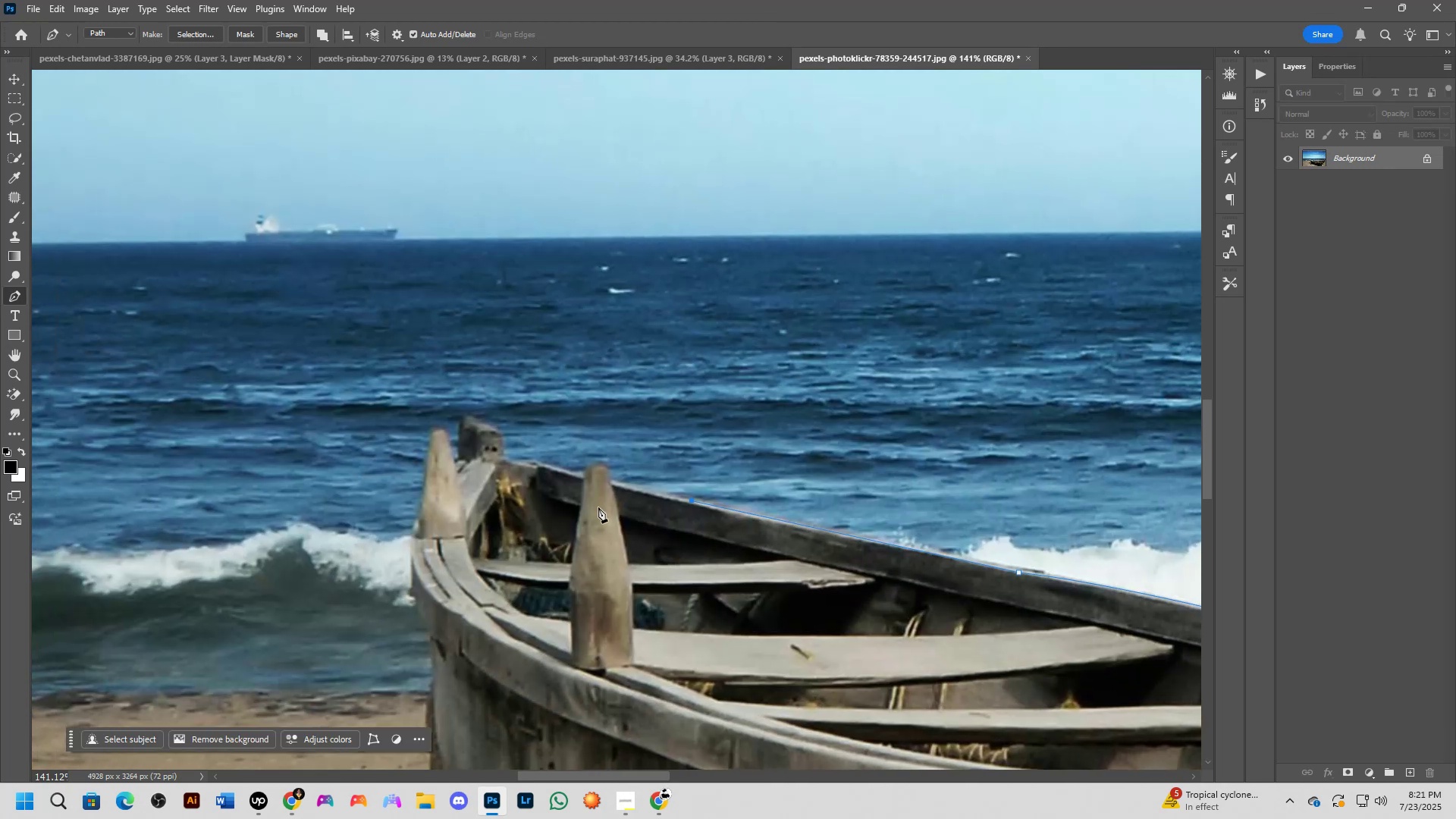 
scroll: coordinate [596, 494], scroll_direction: up, amount: 2.0
 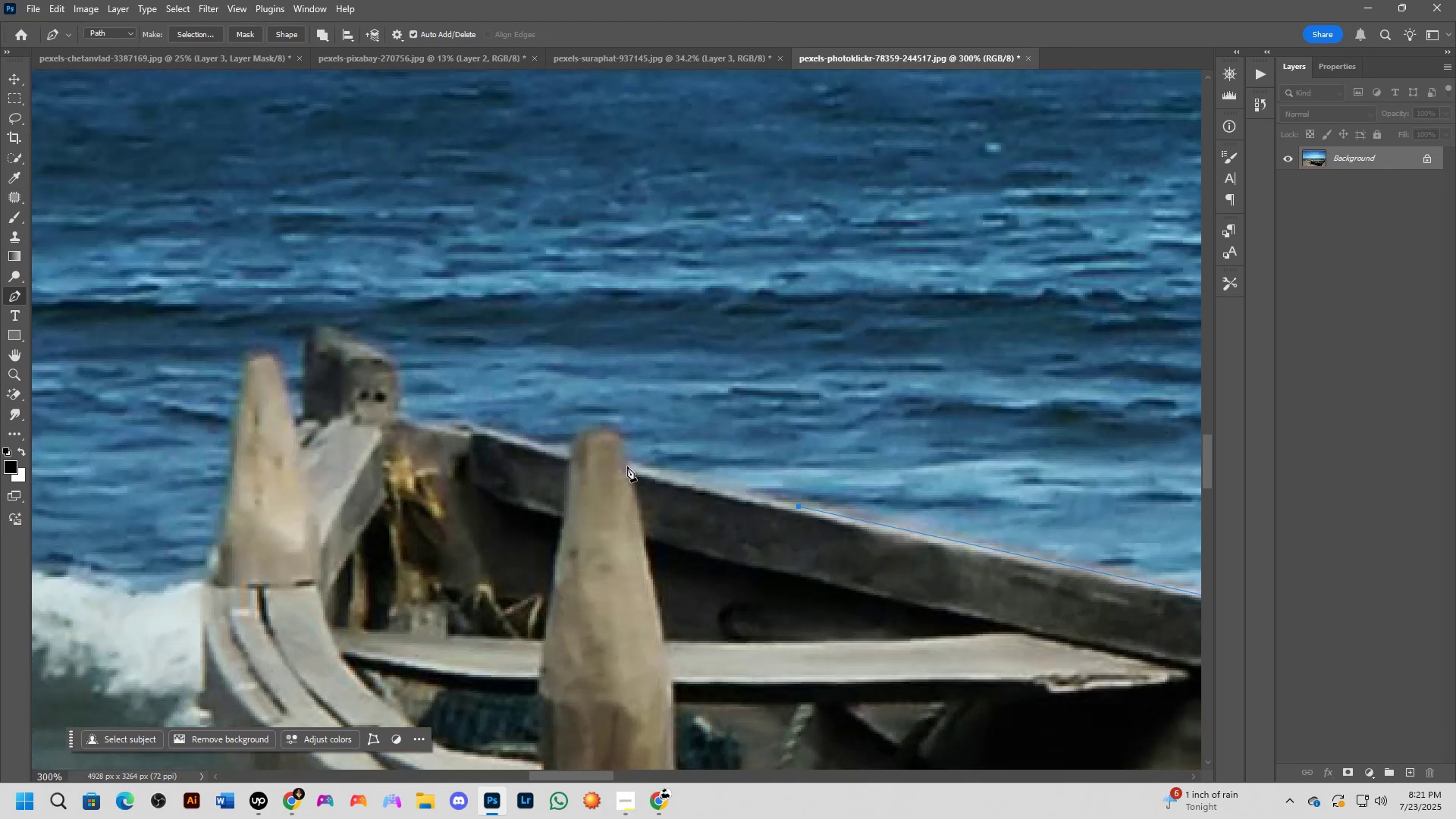 
left_click([627, 466])
 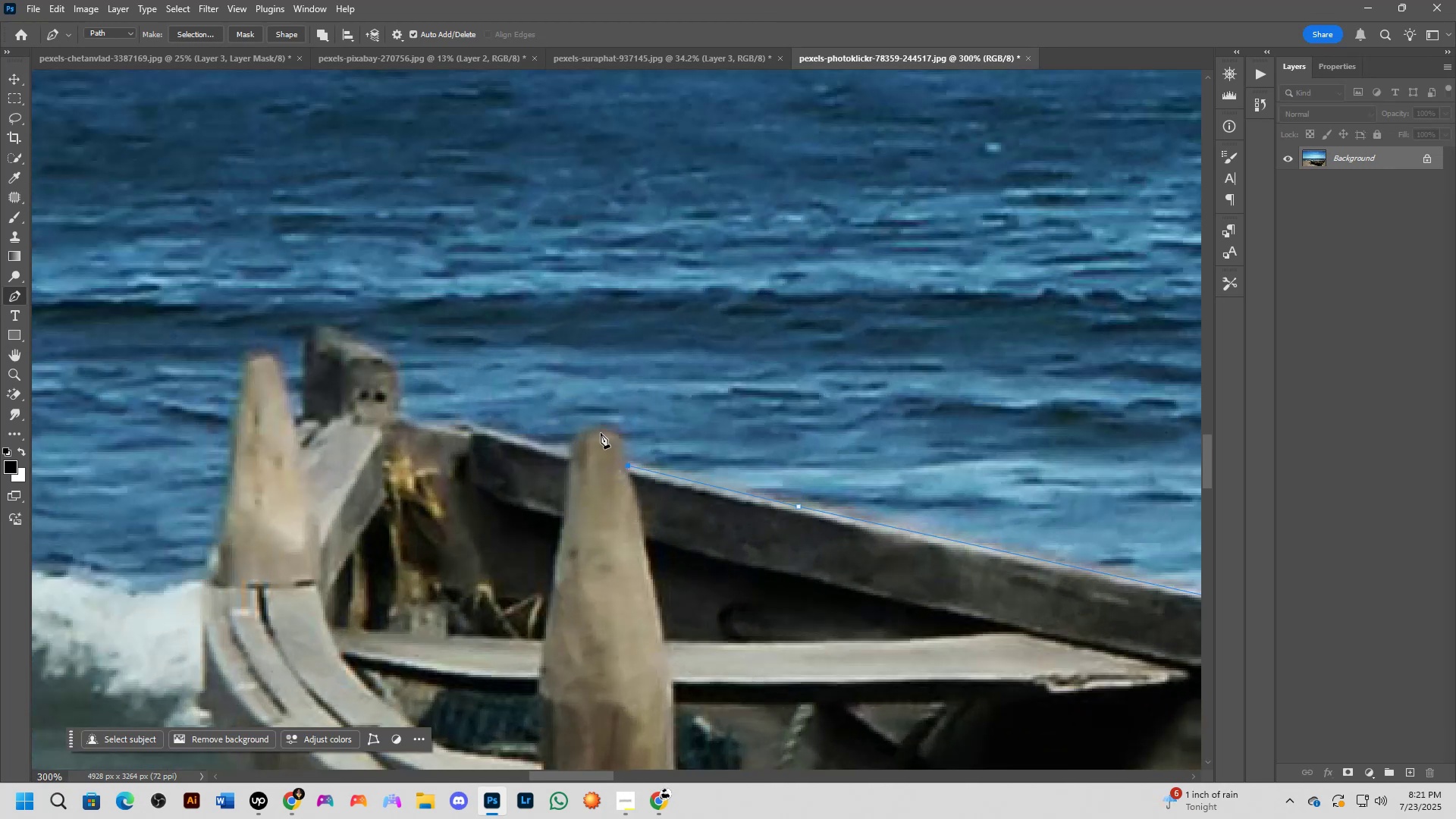 
left_click_drag(start_coordinate=[600, 432], to_coordinate=[580, 435])
 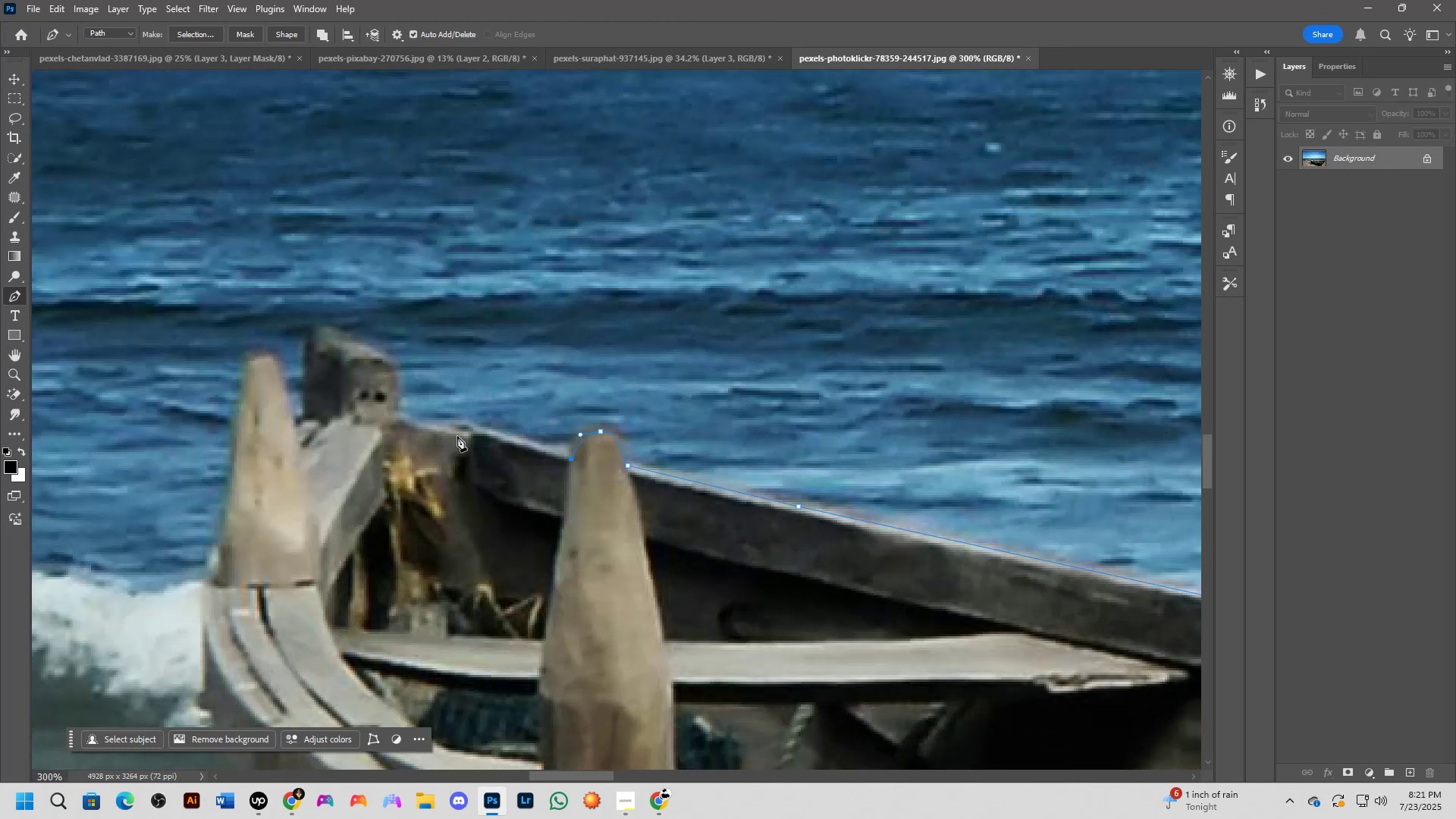 
left_click([463, 431])
 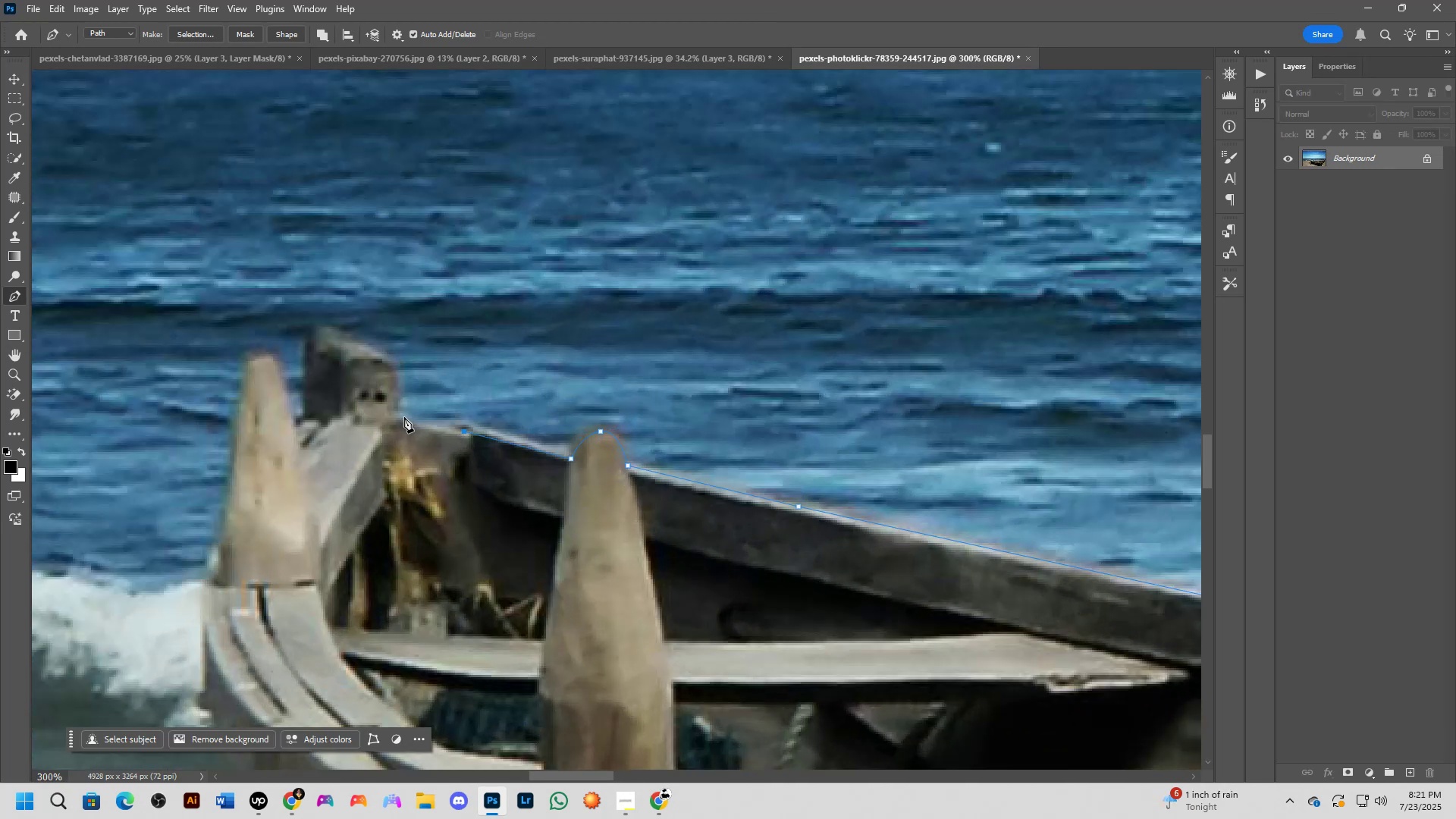 
left_click([399, 416])
 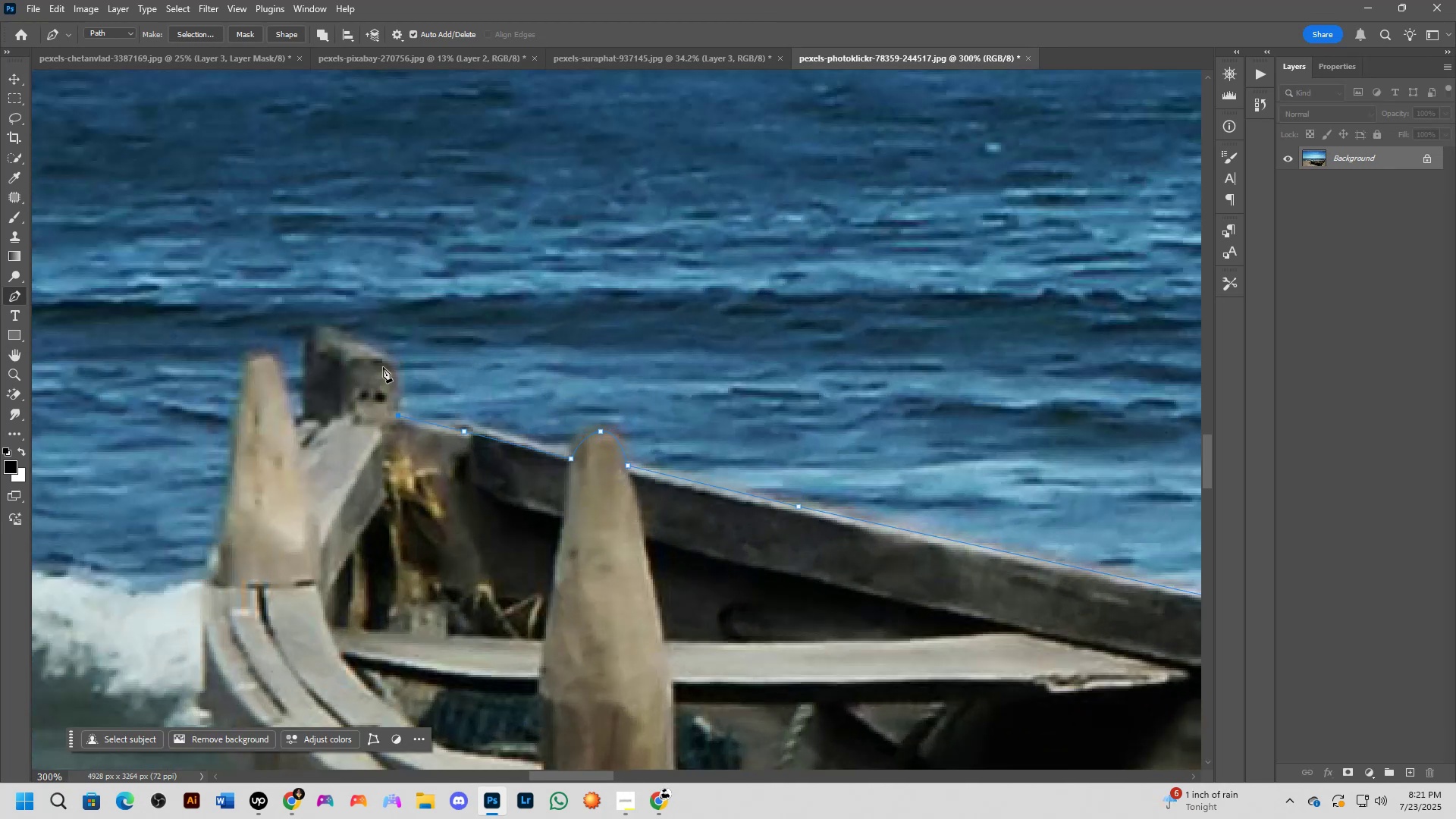 
left_click_drag(start_coordinate=[385, 362], to_coordinate=[362, 366])
 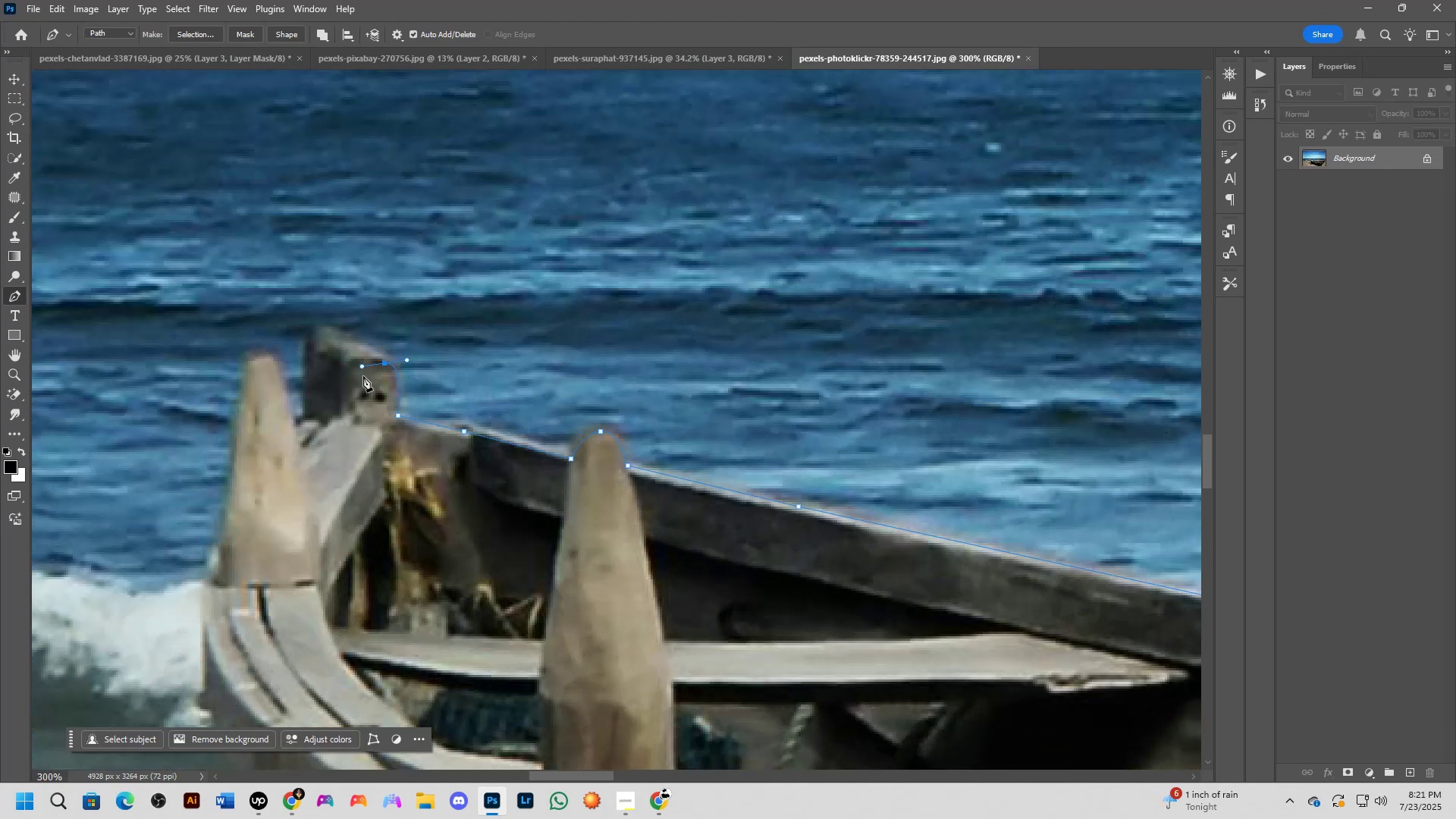 
hold_key(key=Space, duration=0.49)
 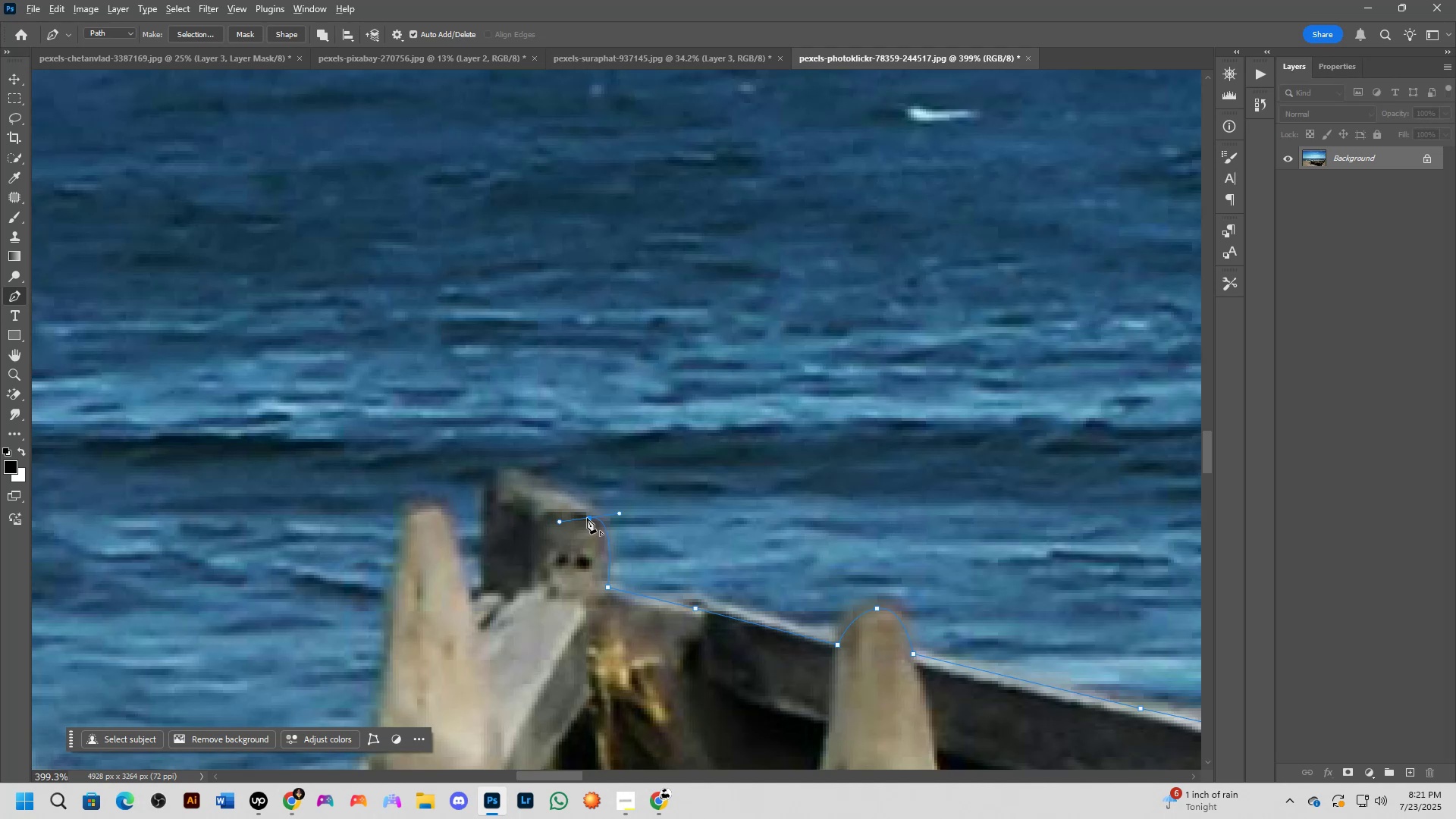 
left_click_drag(start_coordinate=[366, 397], to_coordinate=[569, 553])
 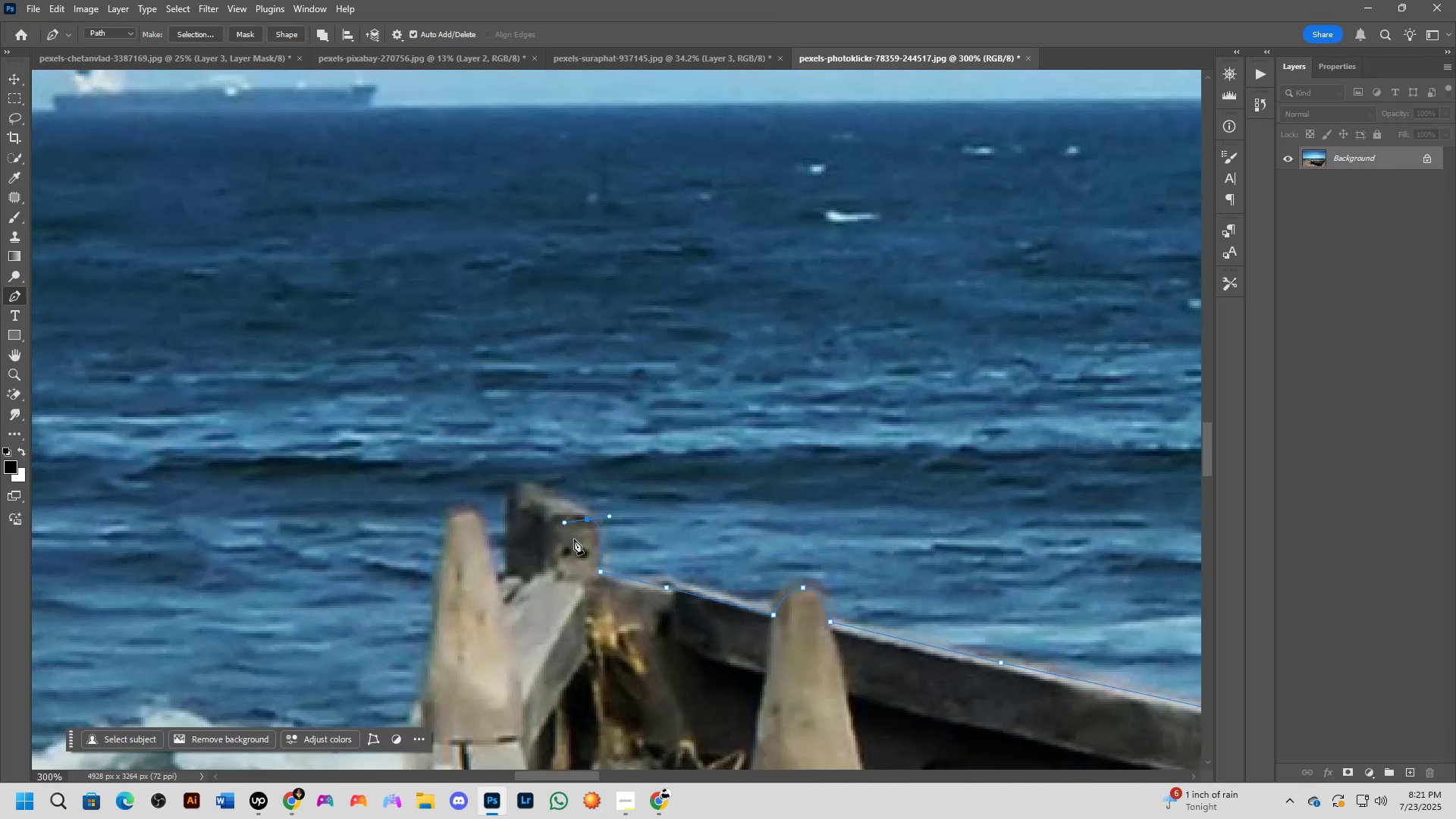 
scroll: coordinate [579, 522], scroll_direction: up, amount: 3.0
 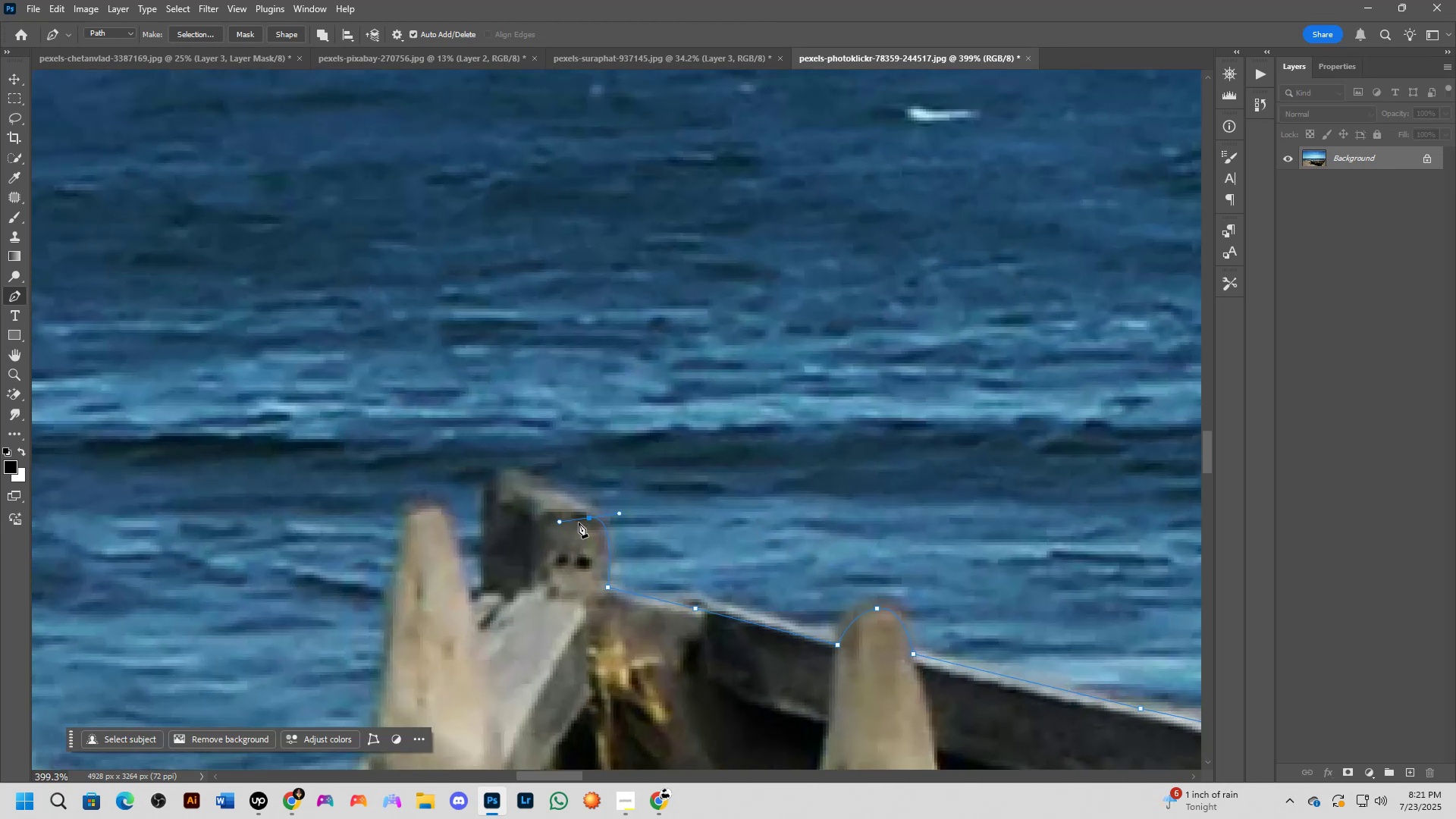 
hold_key(key=AltLeft, duration=0.54)
left_click([588, 518])
 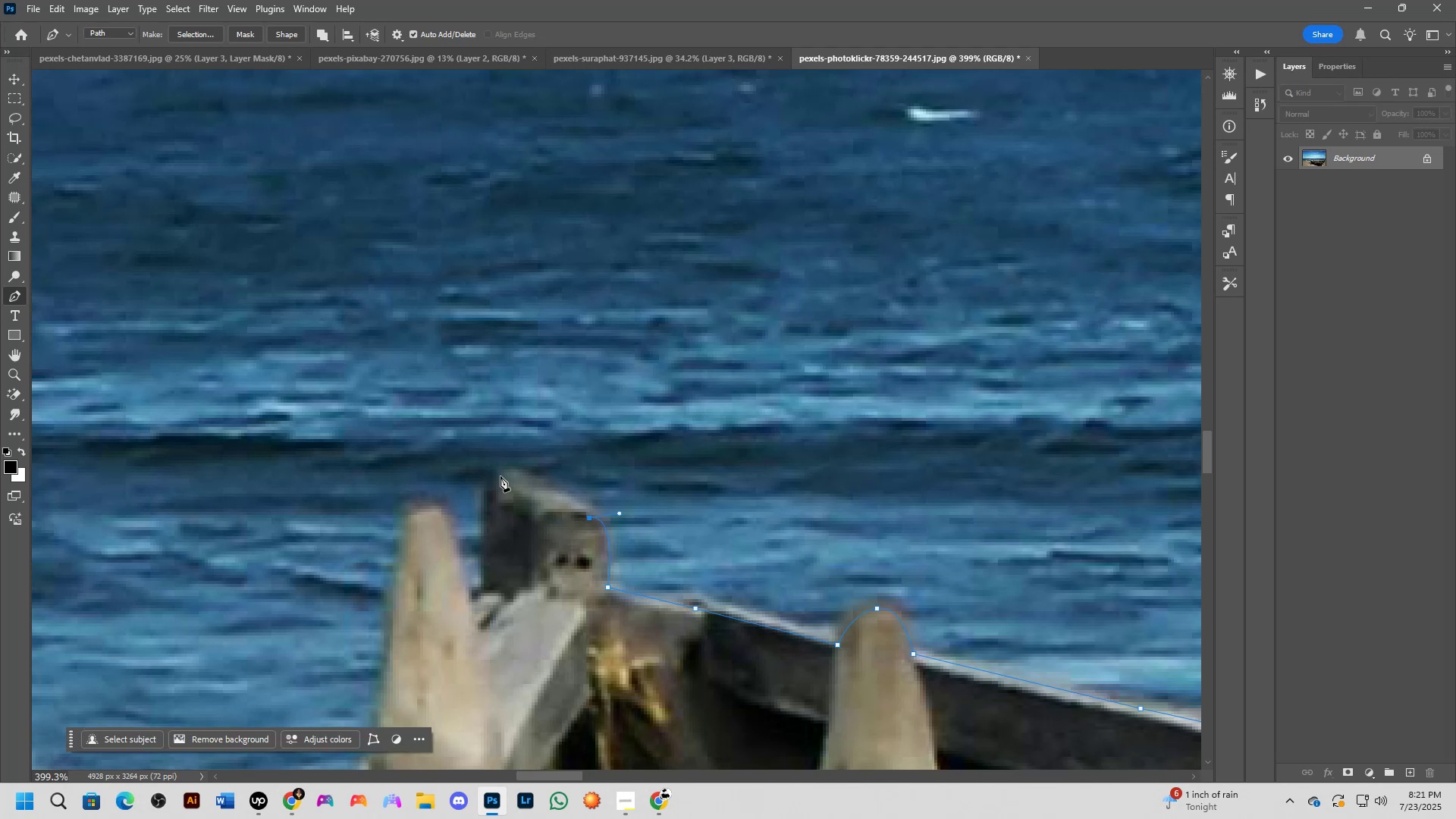 
left_click_drag(start_coordinate=[500, 476], to_coordinate=[479, 485])
 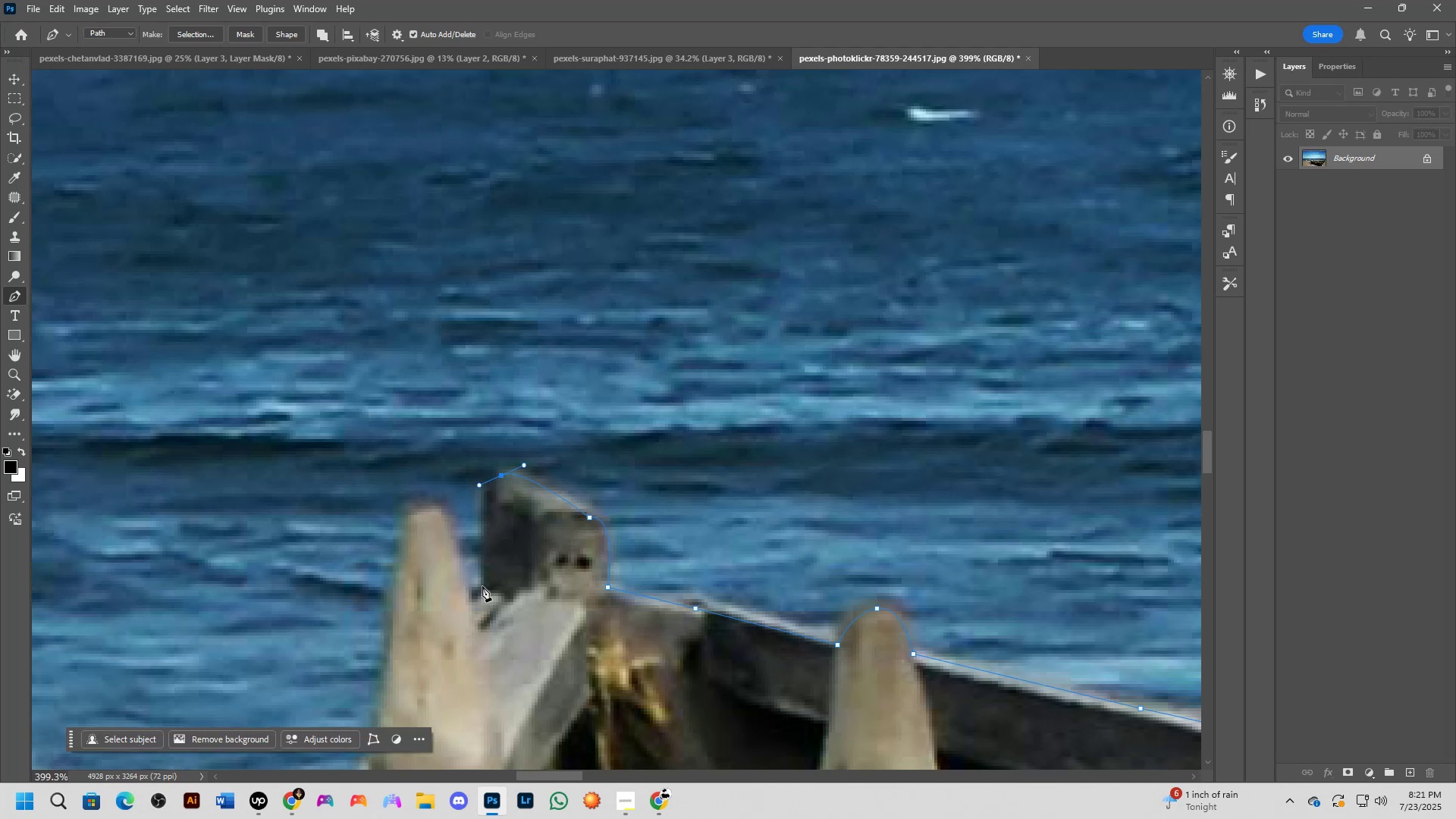 
left_click([482, 586])
 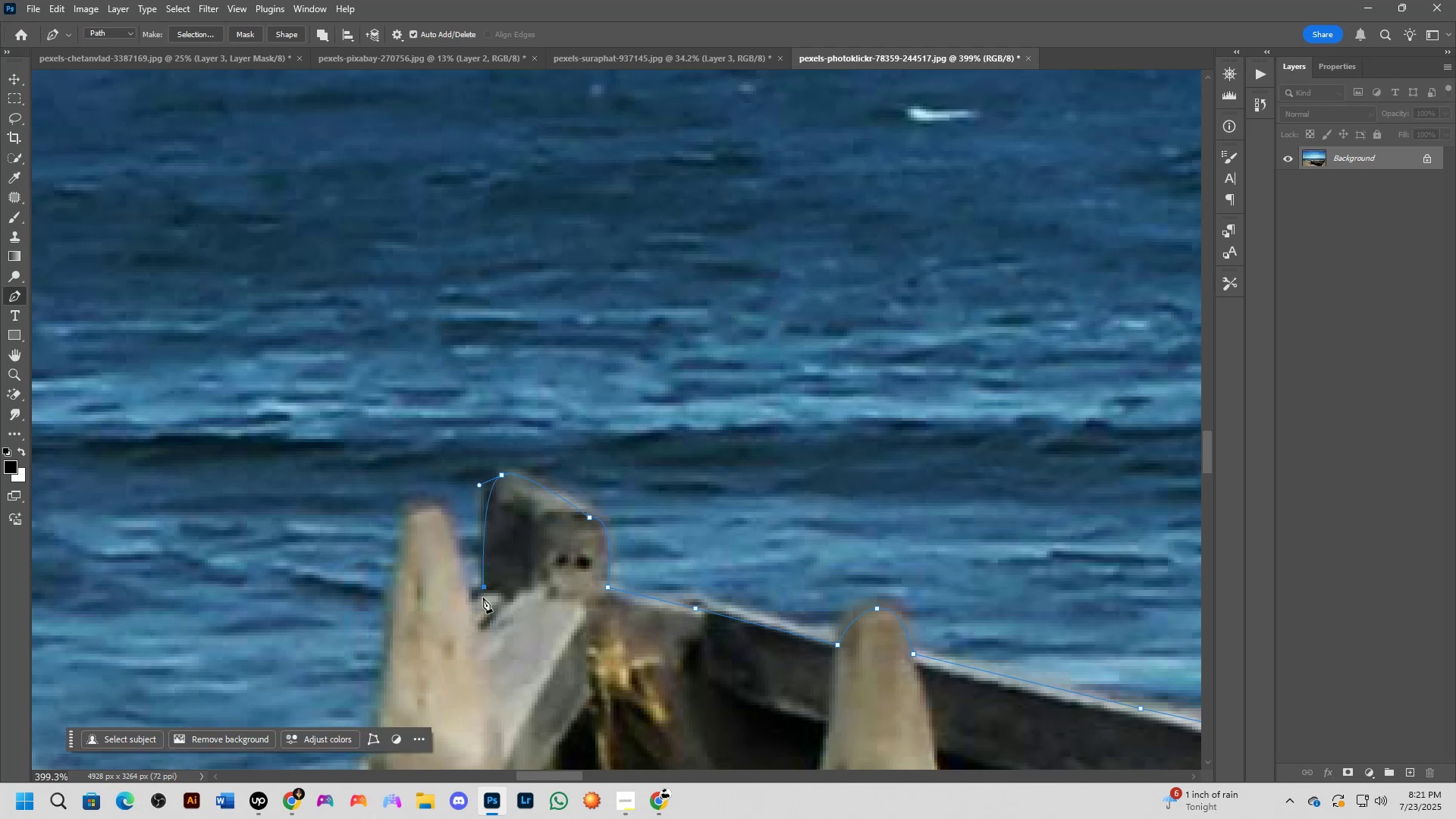 
scroll: coordinate [481, 613], scroll_direction: down, amount: 4.0
 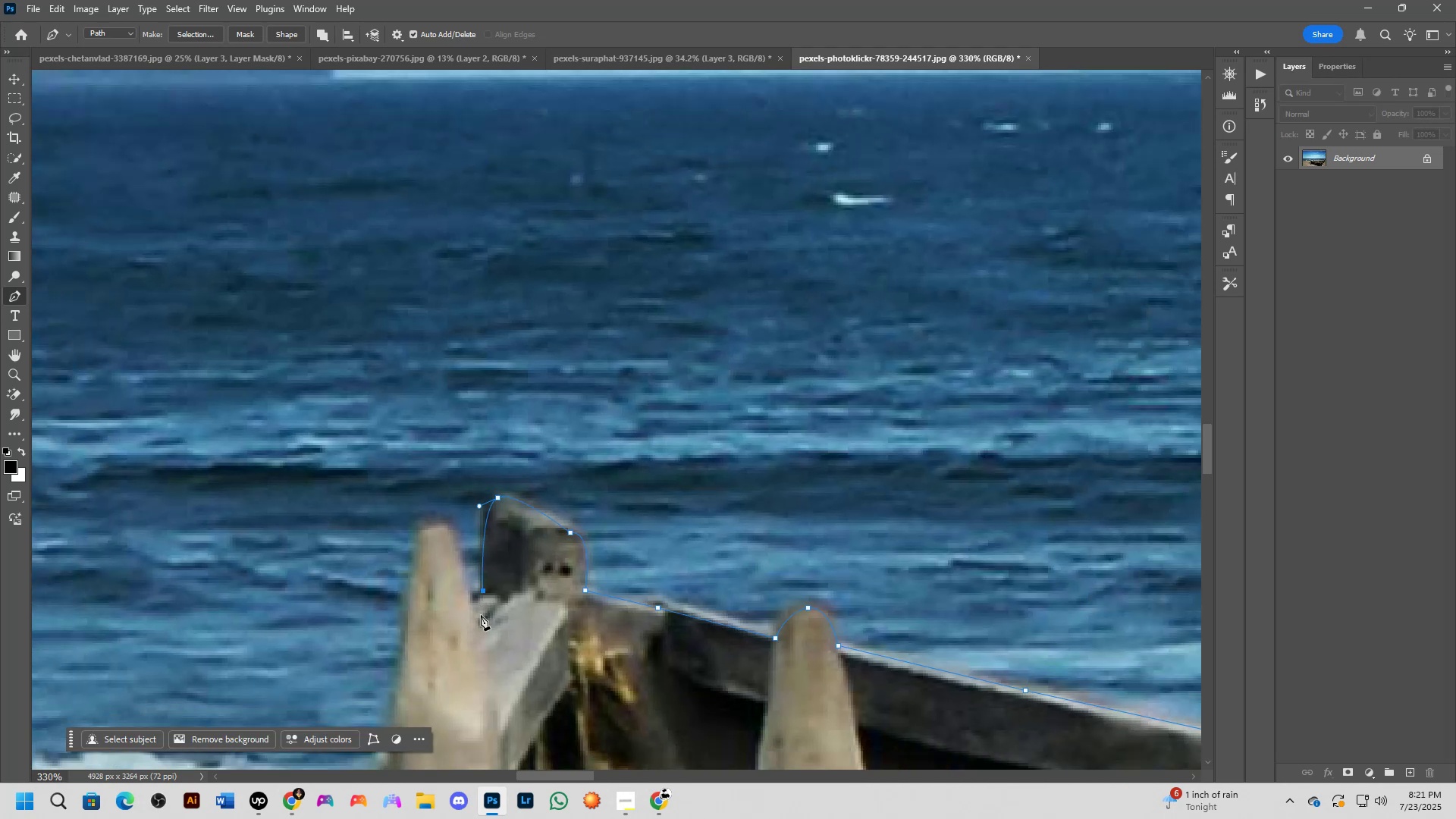 
hold_key(key=Space, duration=0.51)
 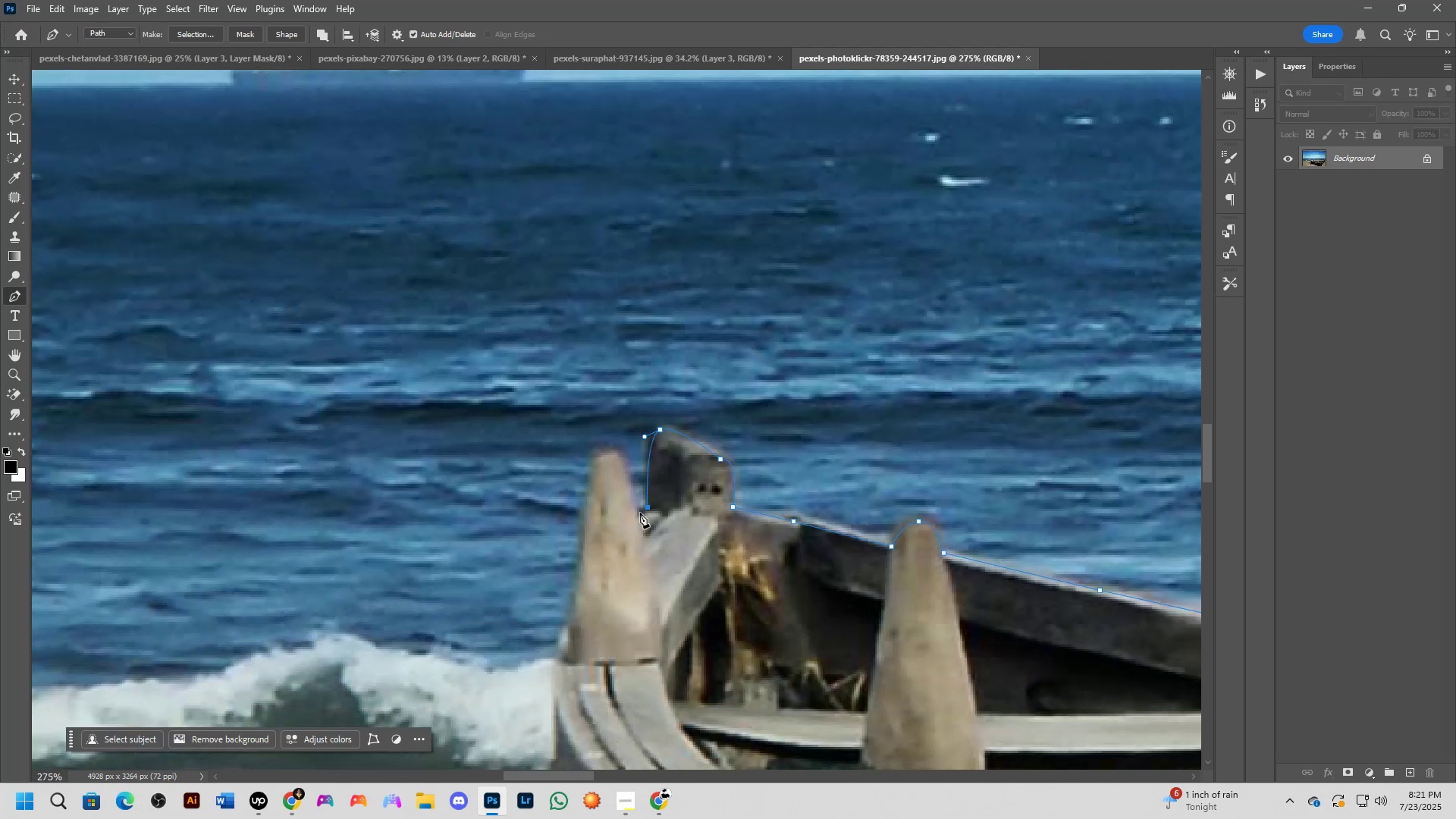 
left_click_drag(start_coordinate=[473, 635], to_coordinate=[639, 548])
 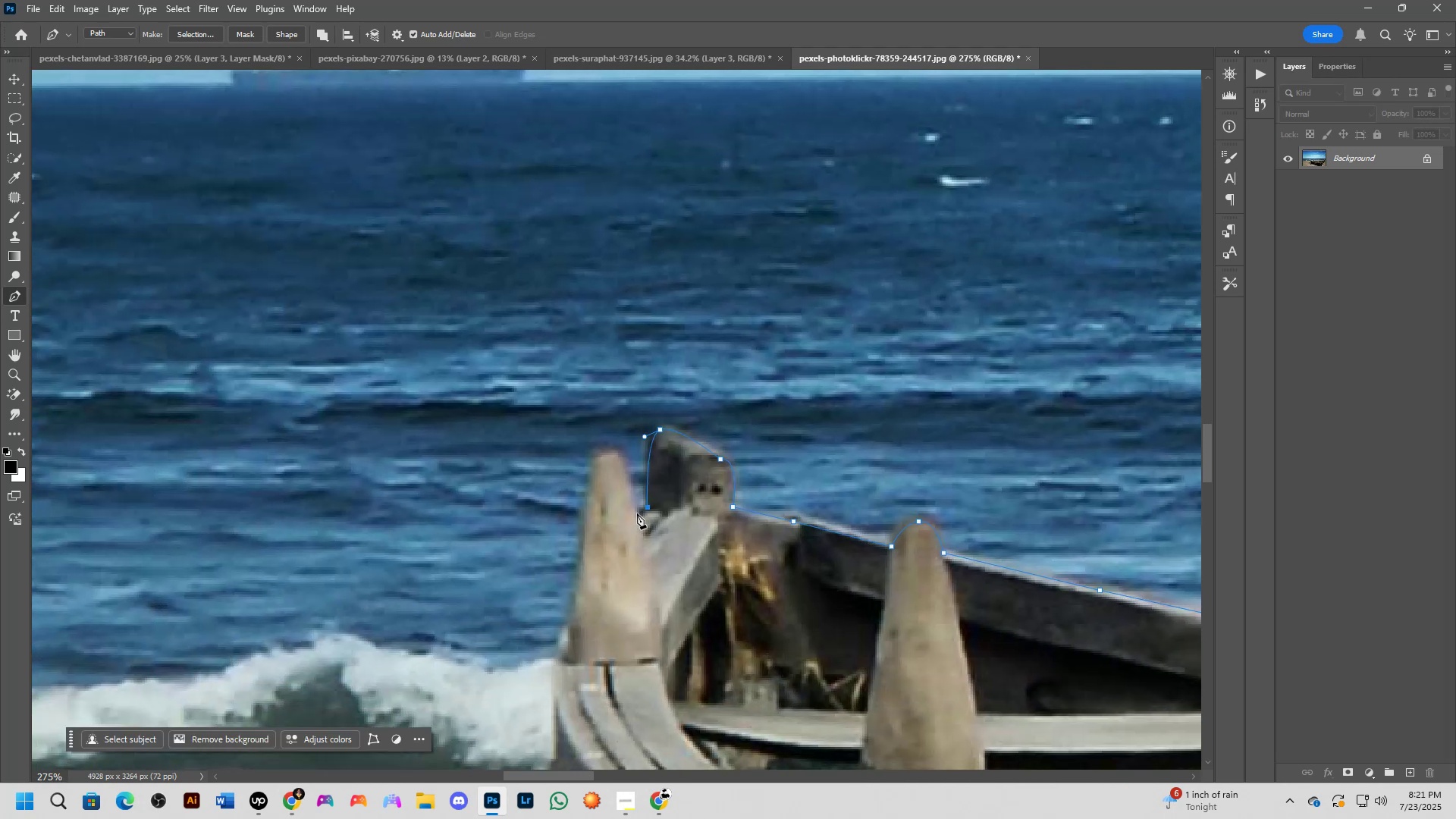 
left_click([636, 516])
 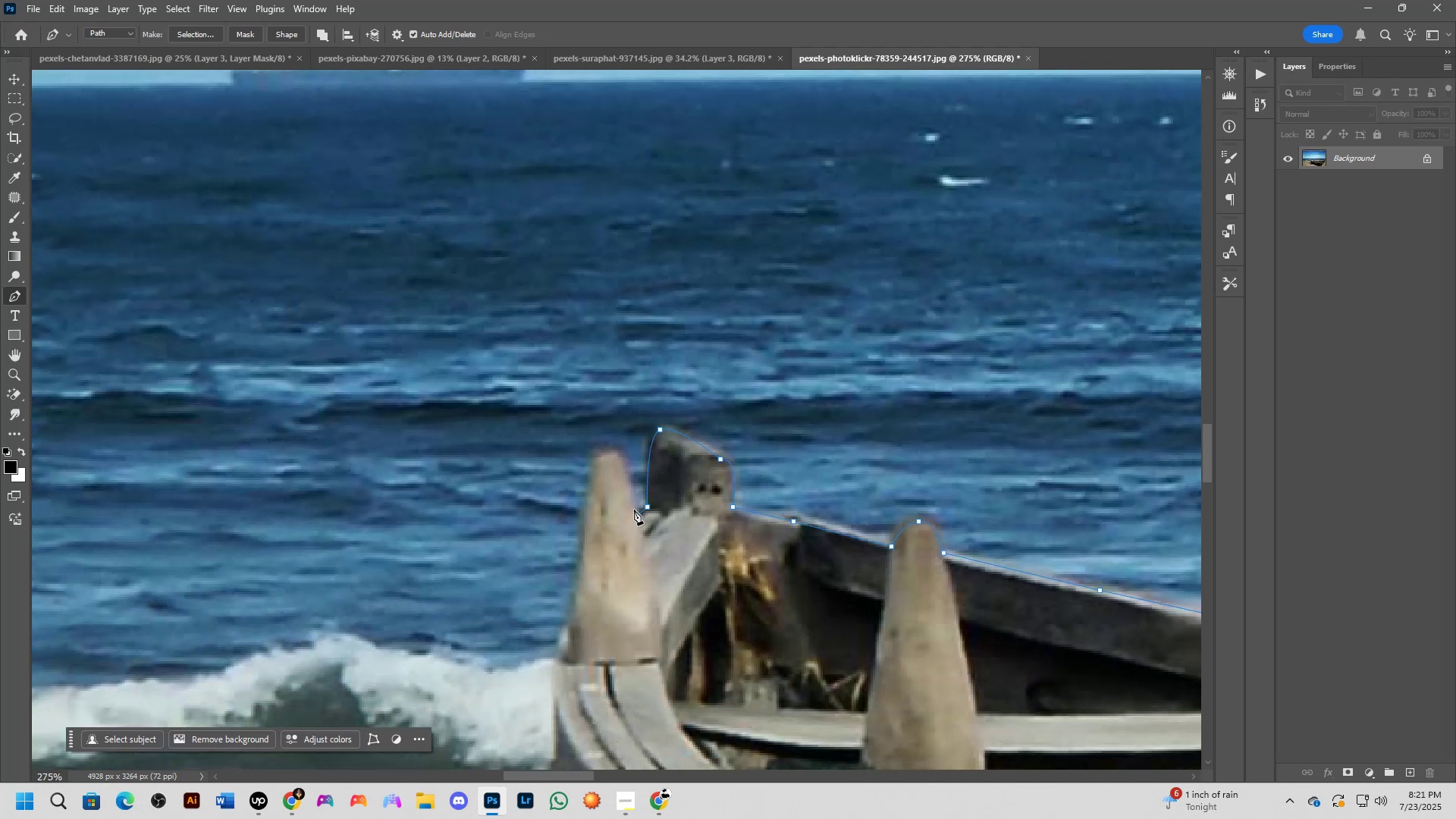 
scroll: coordinate [610, 472], scroll_direction: up, amount: 4.0
 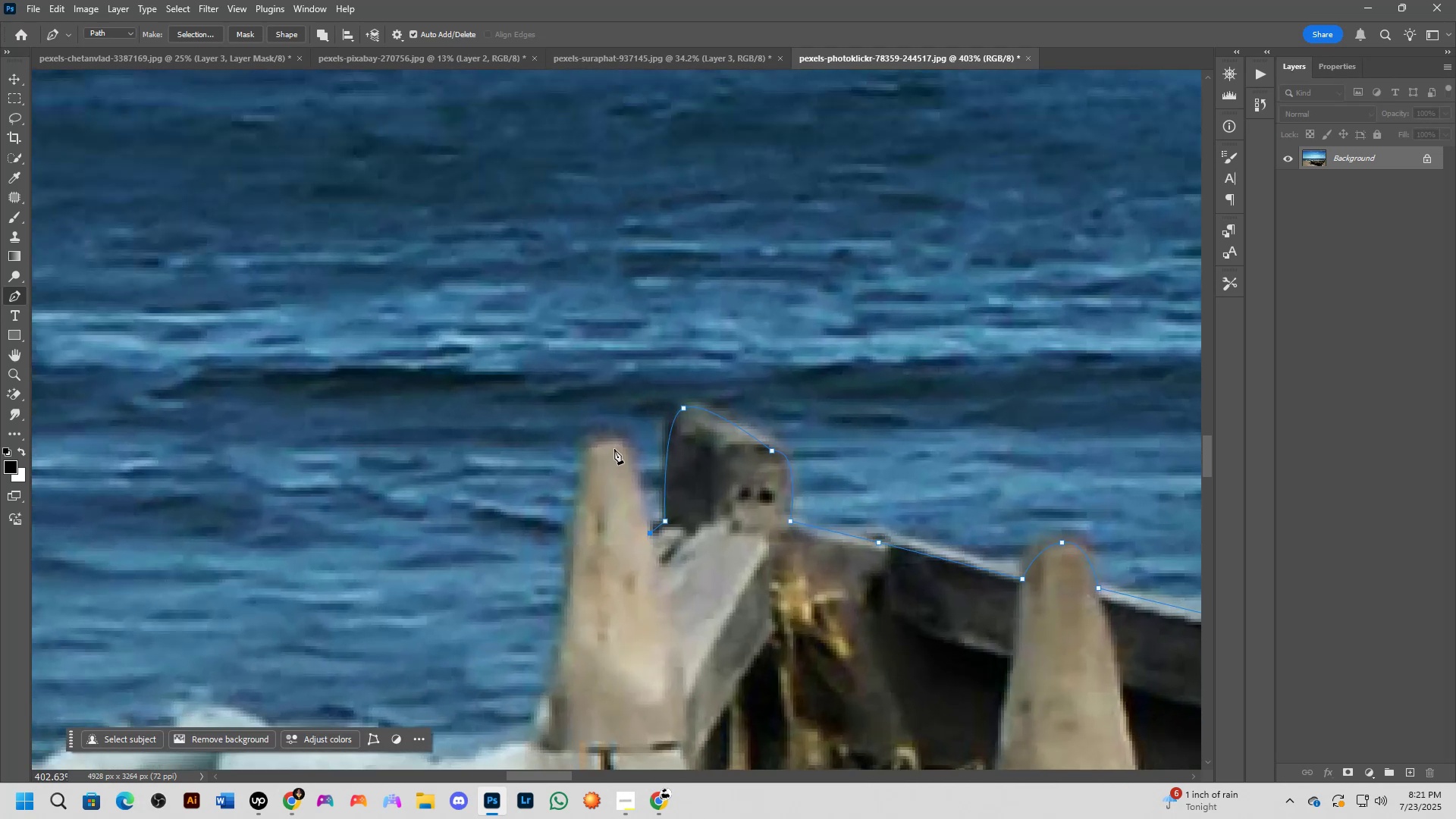 
left_click_drag(start_coordinate=[607, 442], to_coordinate=[580, 443])
 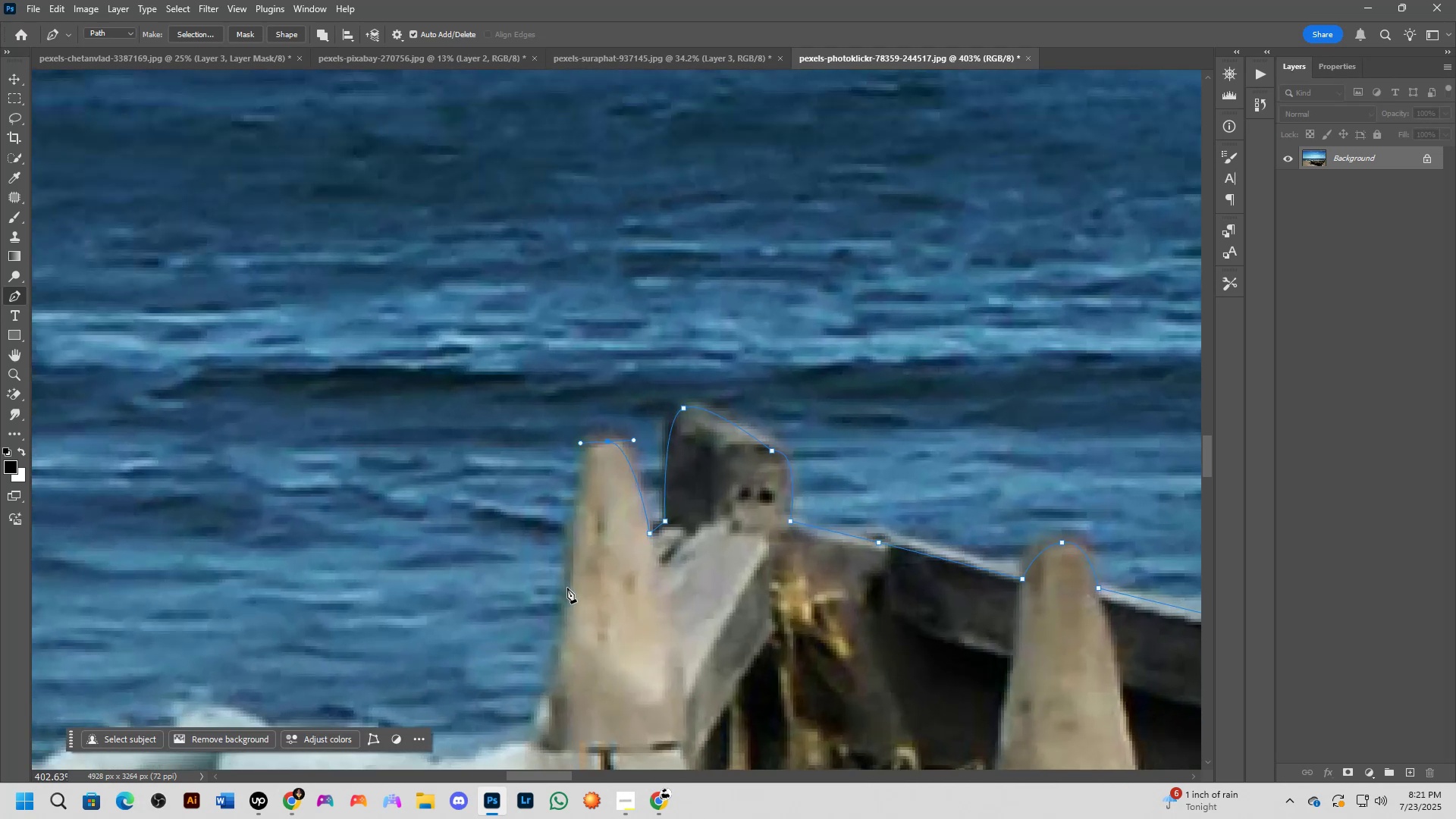 
left_click_drag(start_coordinate=[570, 588], to_coordinate=[565, 686])
 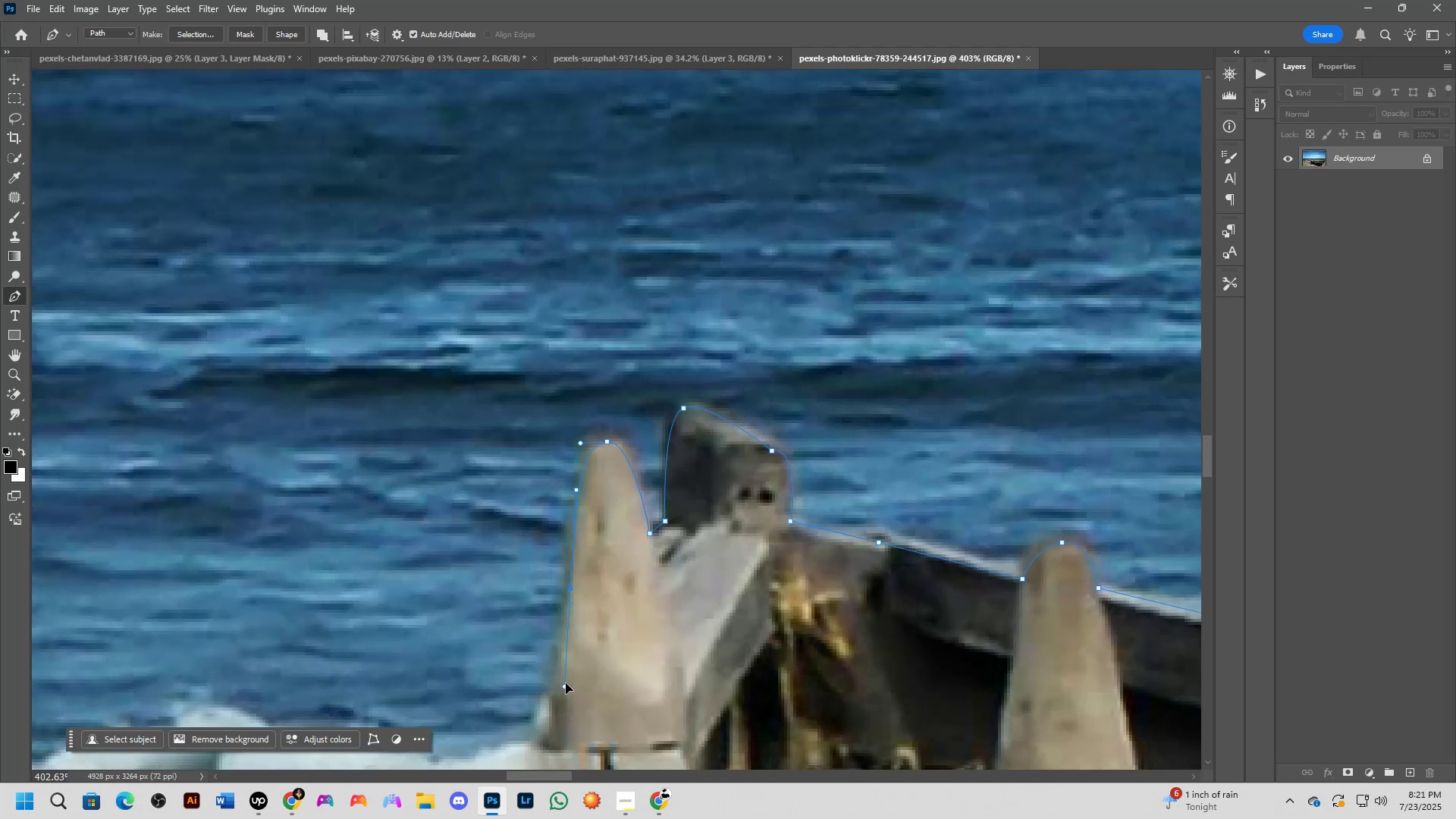 
scroll: coordinate [585, 641], scroll_direction: down, amount: 3.0
 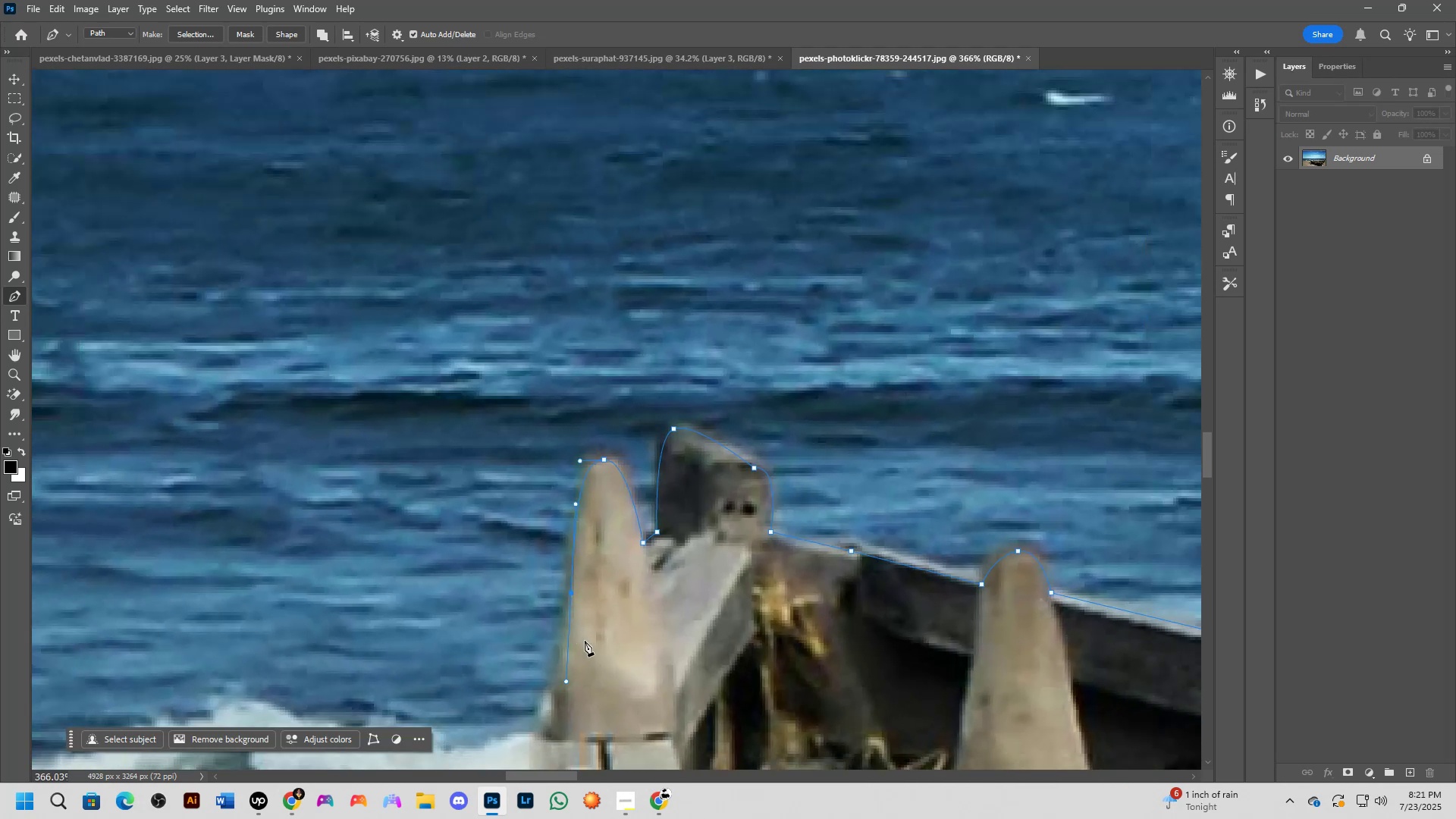 
hold_key(key=Space, duration=0.53)
 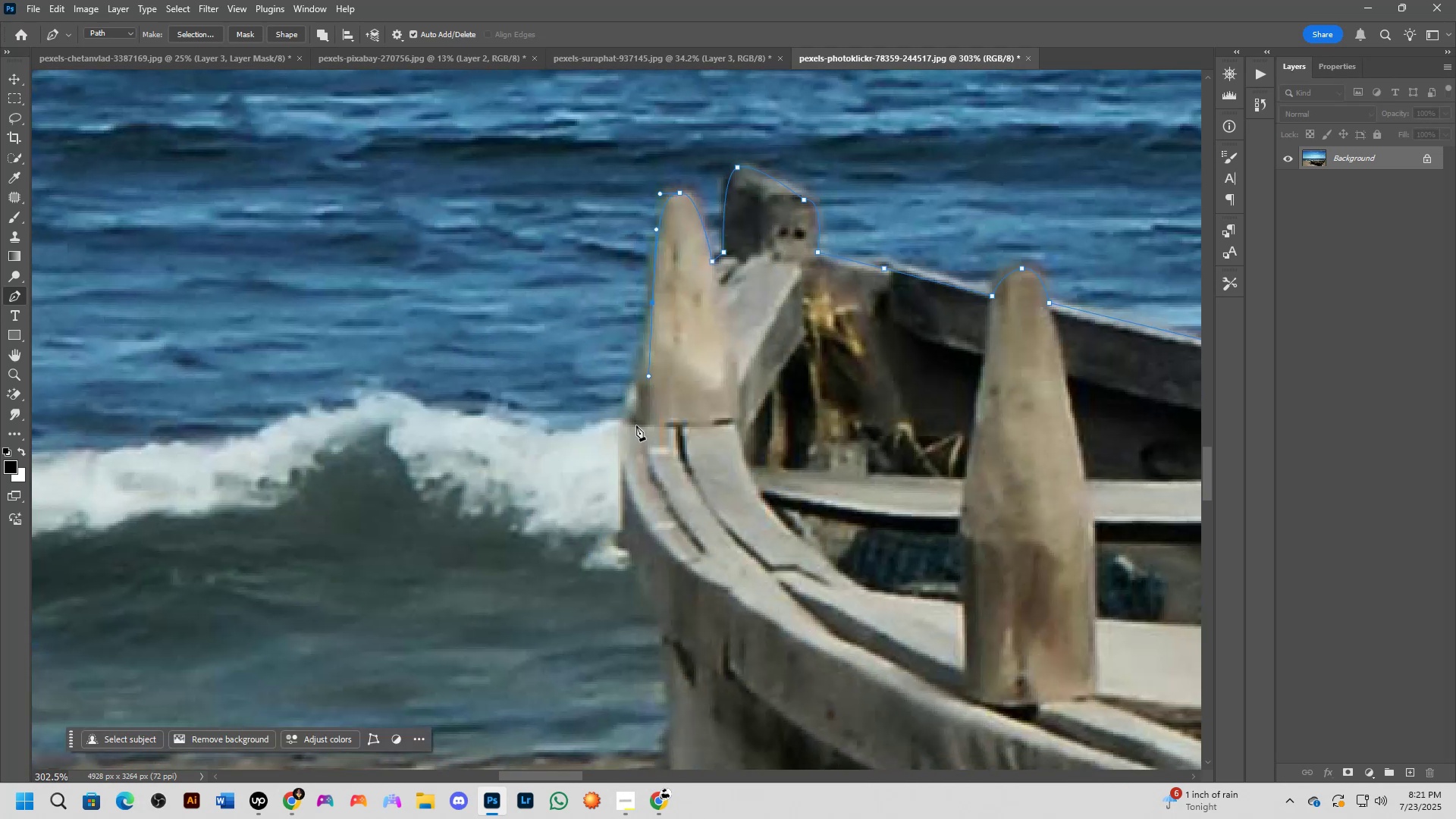 
left_click_drag(start_coordinate=[582, 687], to_coordinate=[661, 389])
 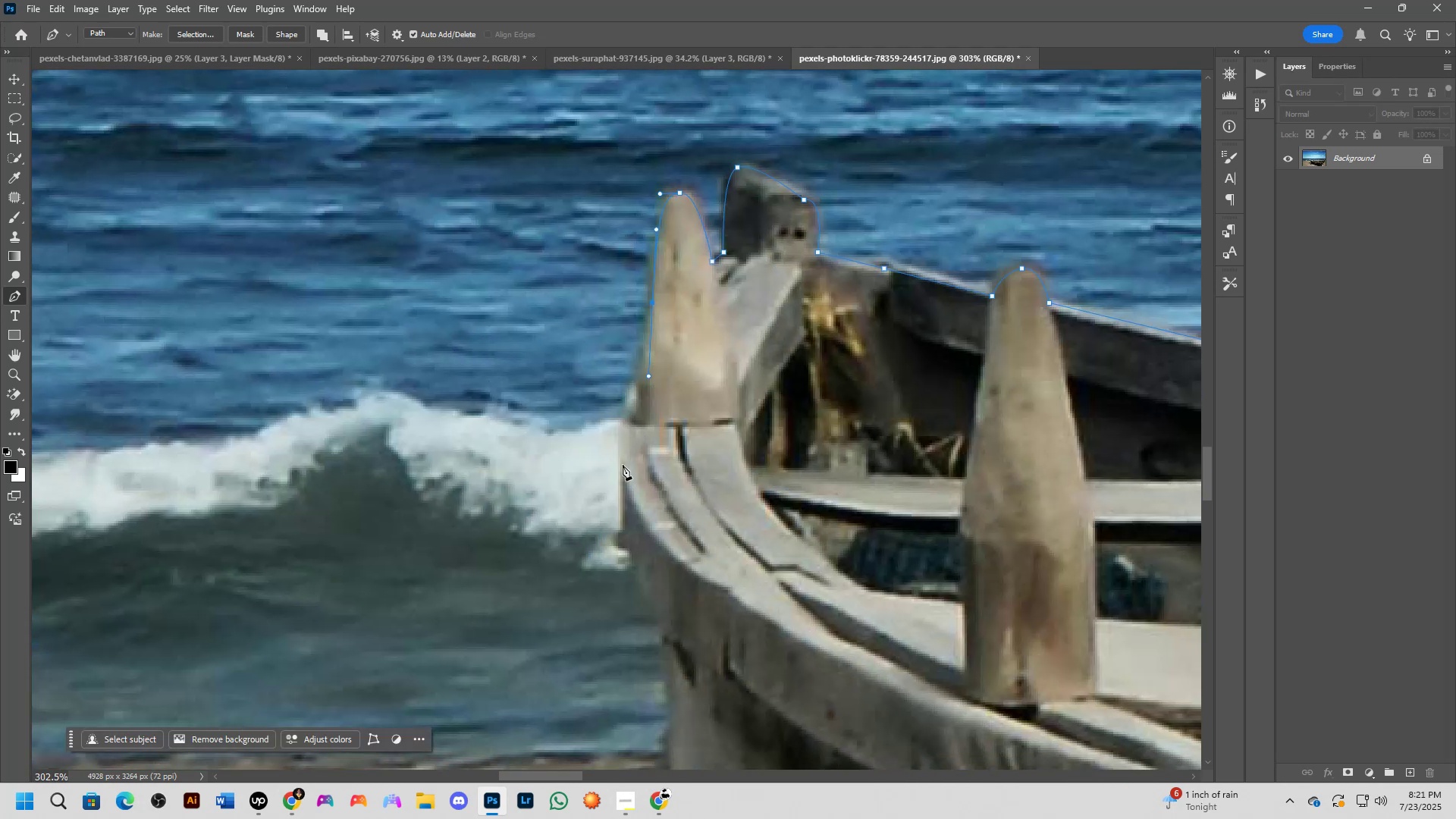 
left_click_drag(start_coordinate=[620, 487], to_coordinate=[640, 563])
 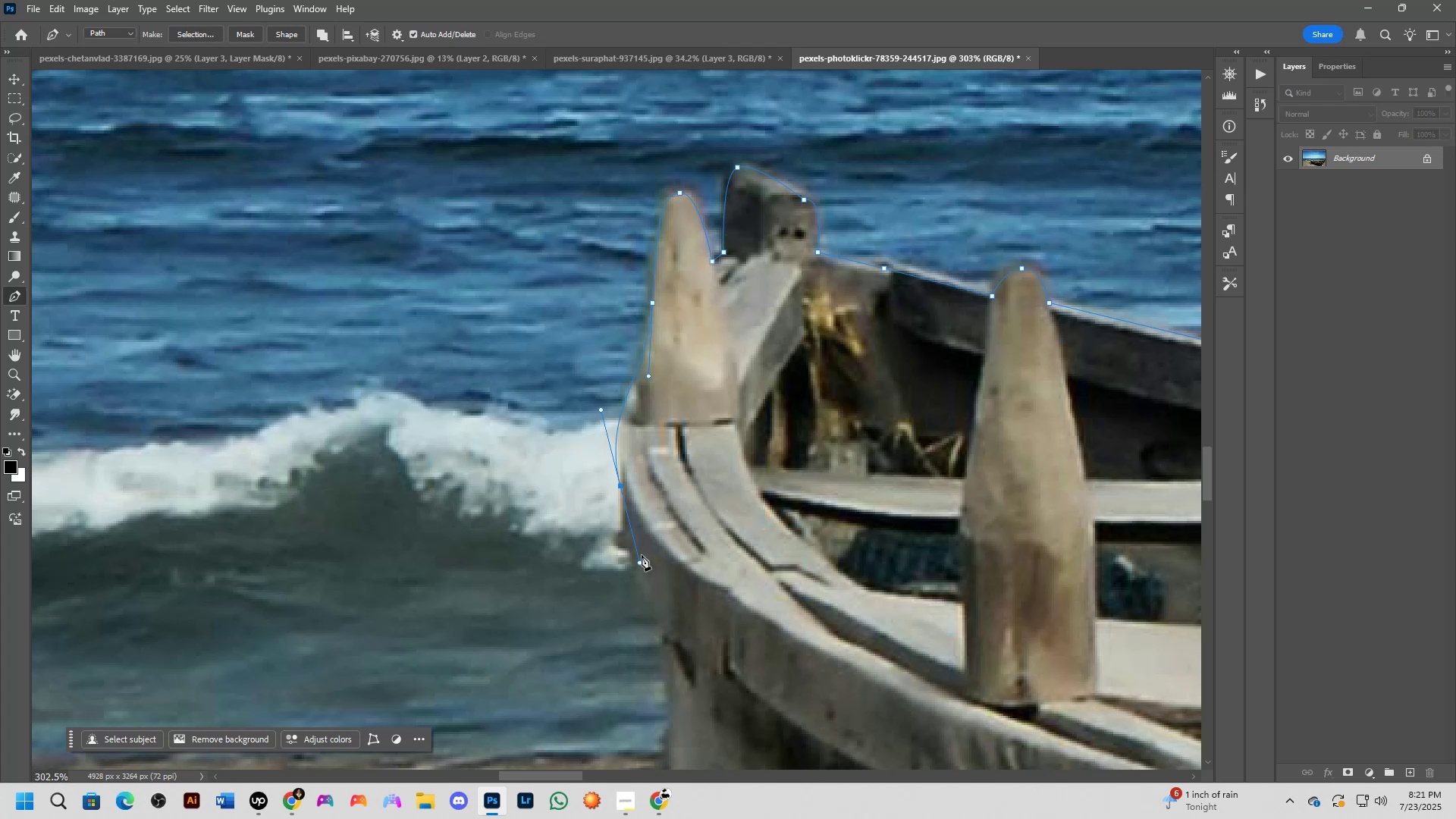 
scroll: coordinate [643, 549], scroll_direction: down, amount: 3.0
 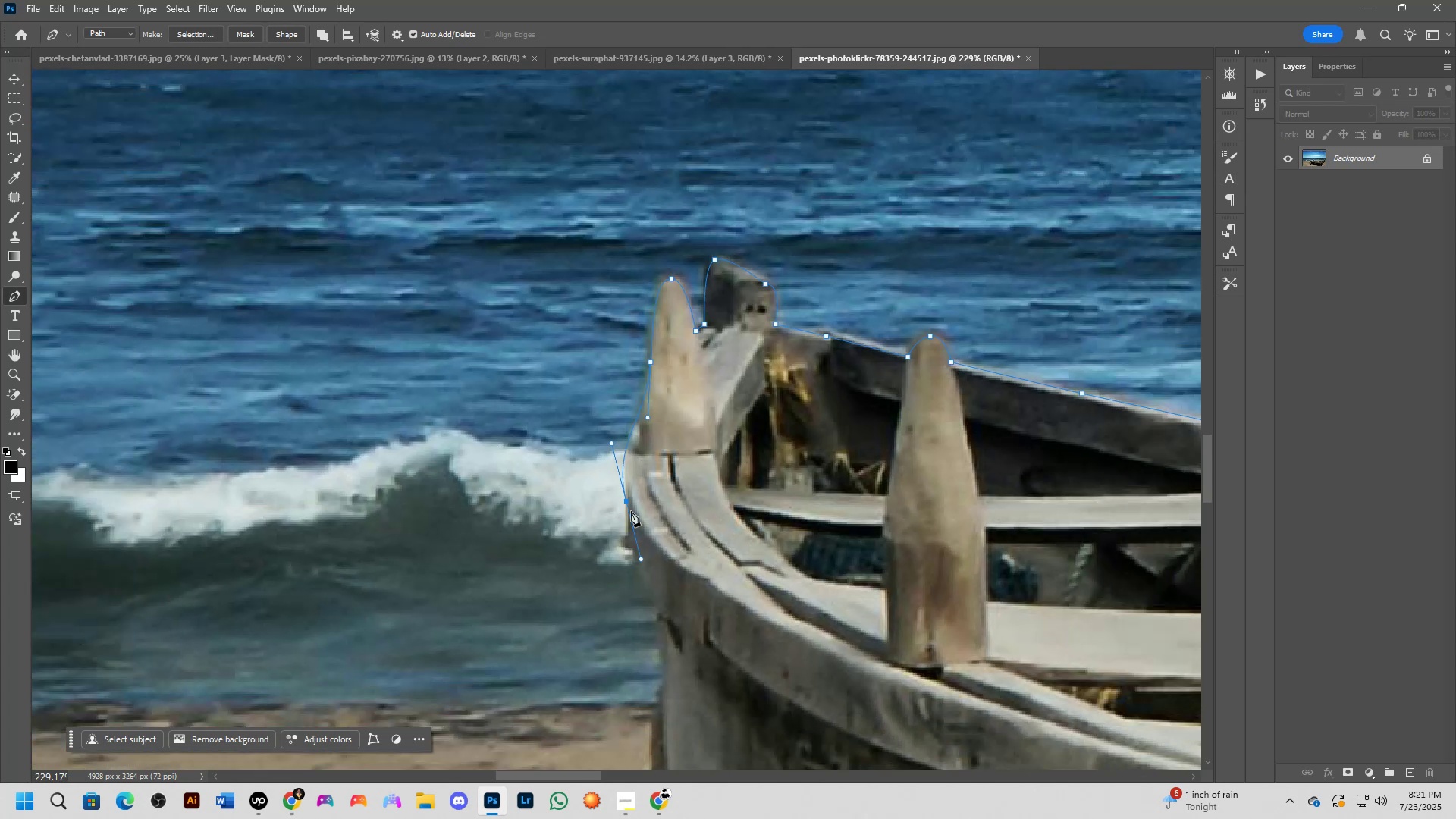 
hold_key(key=AltLeft, duration=0.41)
left_click([626, 504])
 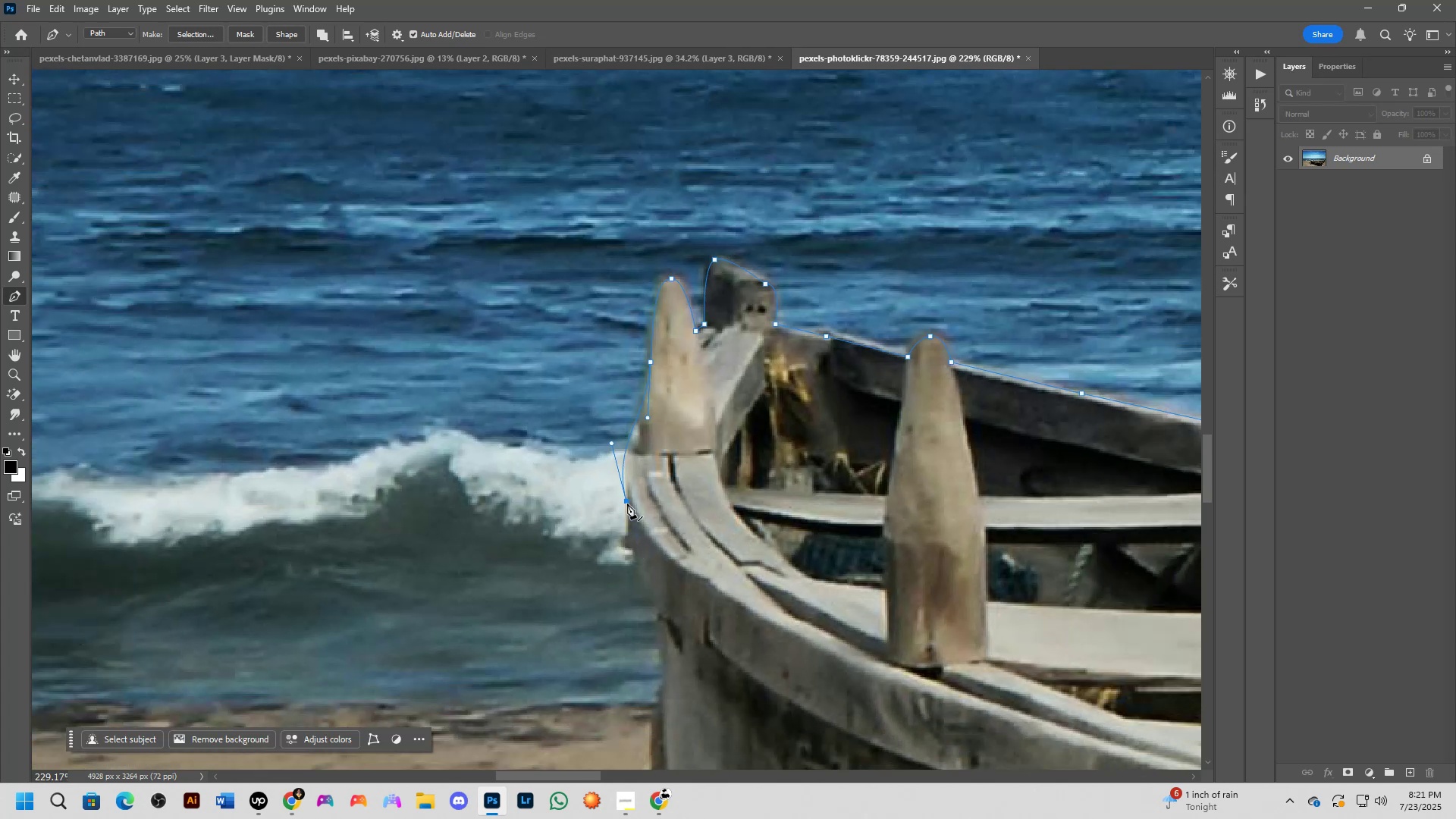 
hold_key(key=ControlLeft, duration=0.61)
 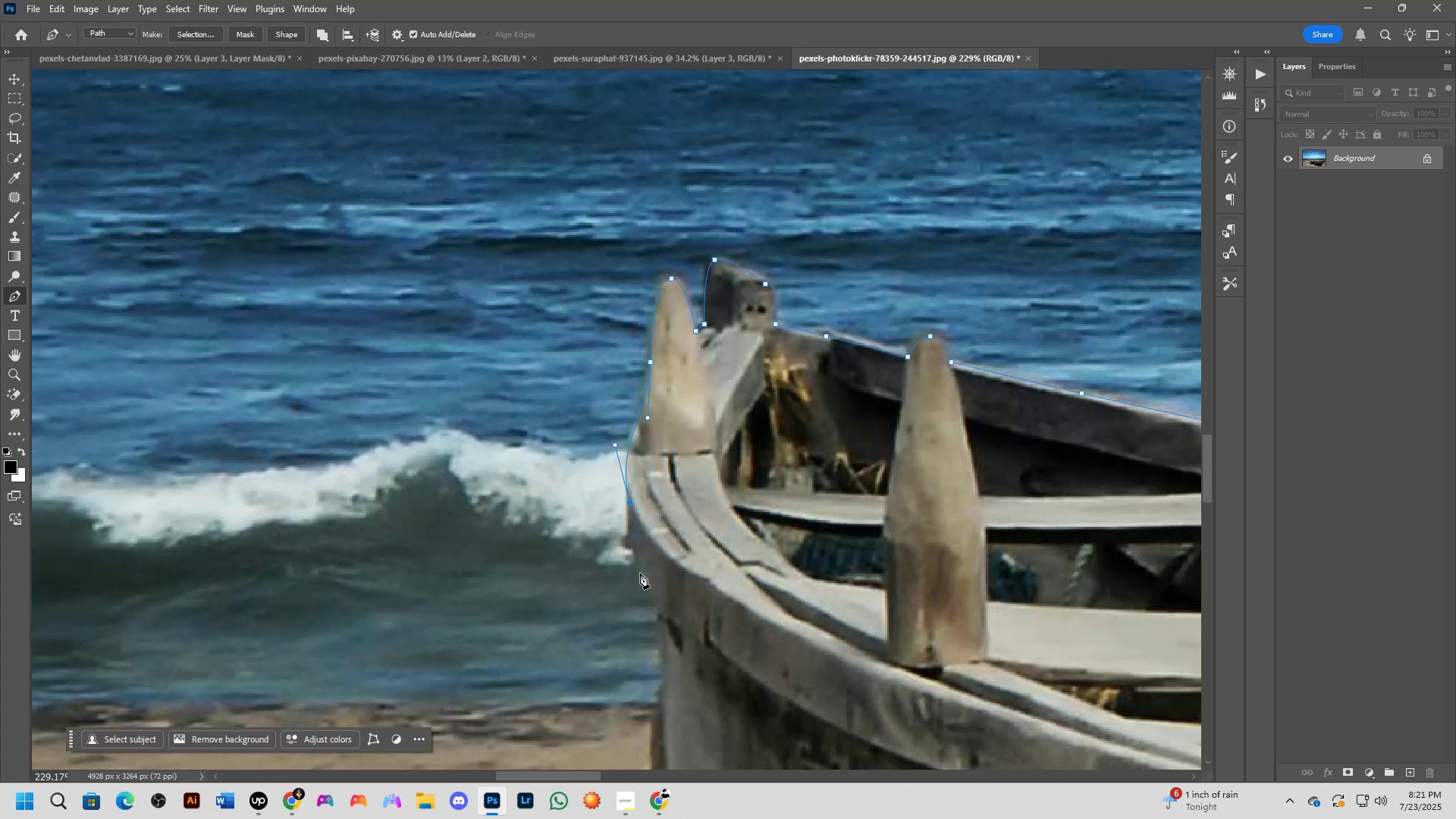 
left_click_drag(start_coordinate=[640, 573], to_coordinate=[658, 600])
 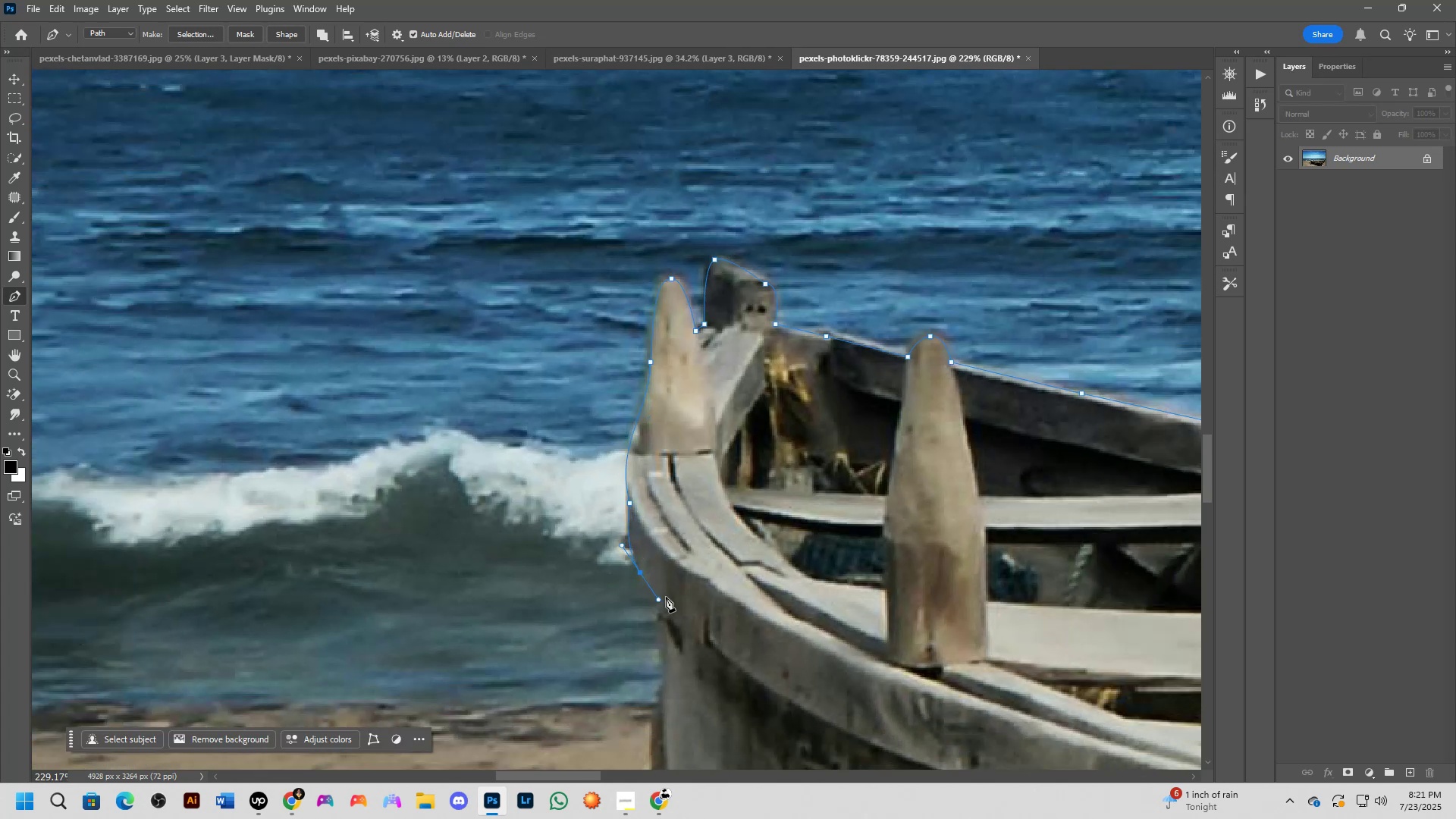 
scroll: coordinate [698, 598], scroll_direction: down, amount: 3.0
 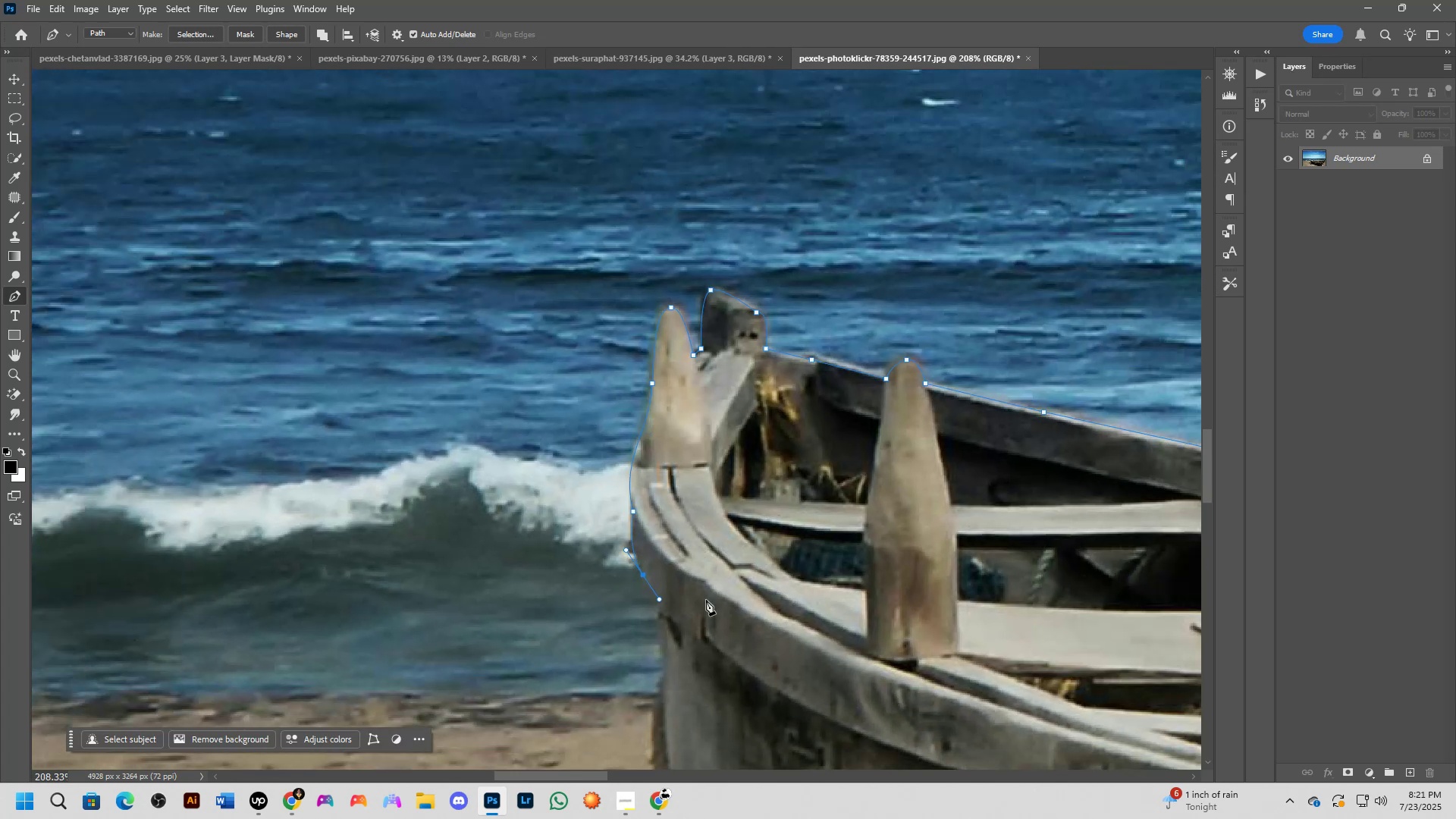 
hold_key(key=Space, duration=0.53)
 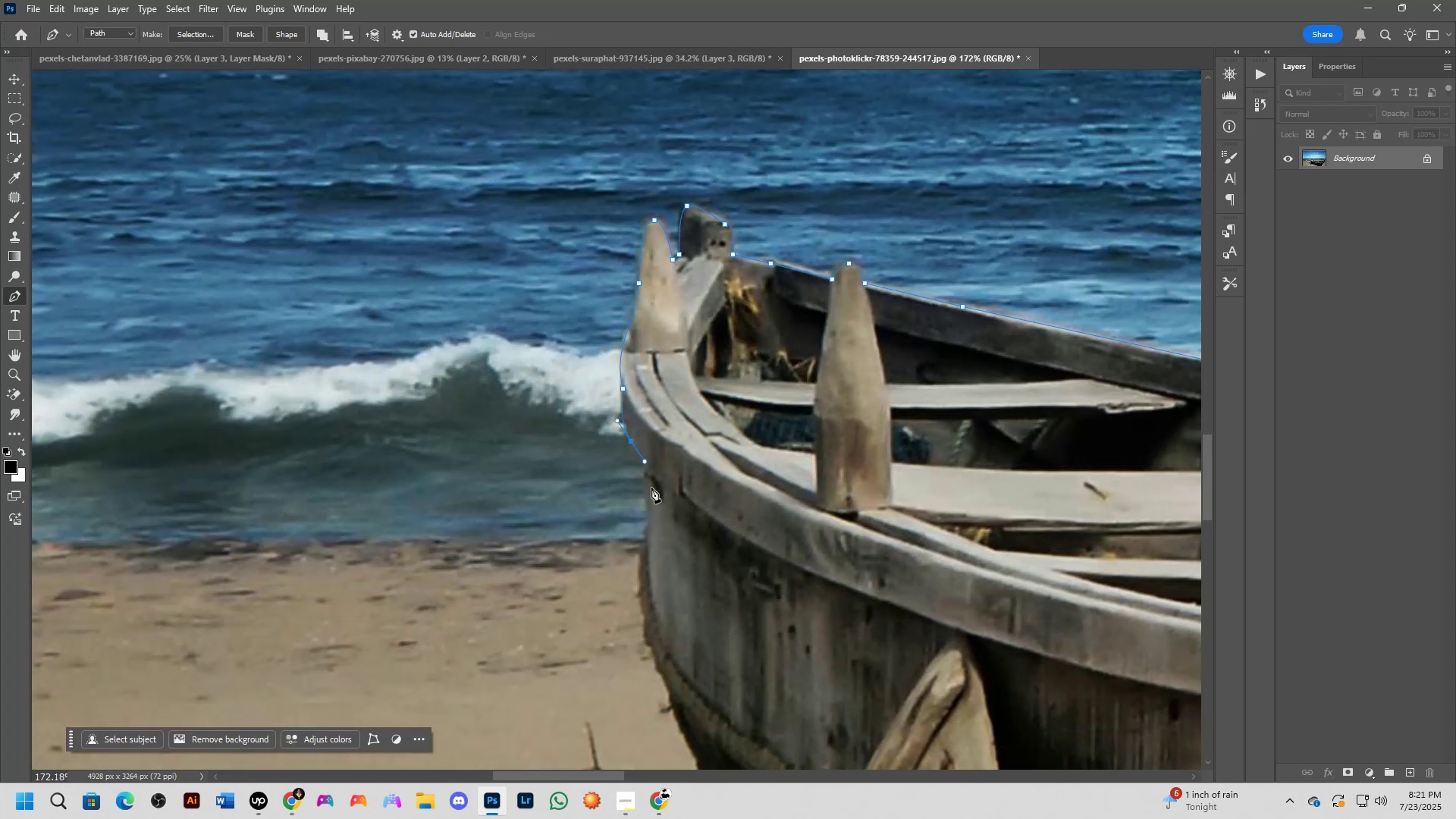 
left_click_drag(start_coordinate=[759, 615], to_coordinate=[739, 477])
 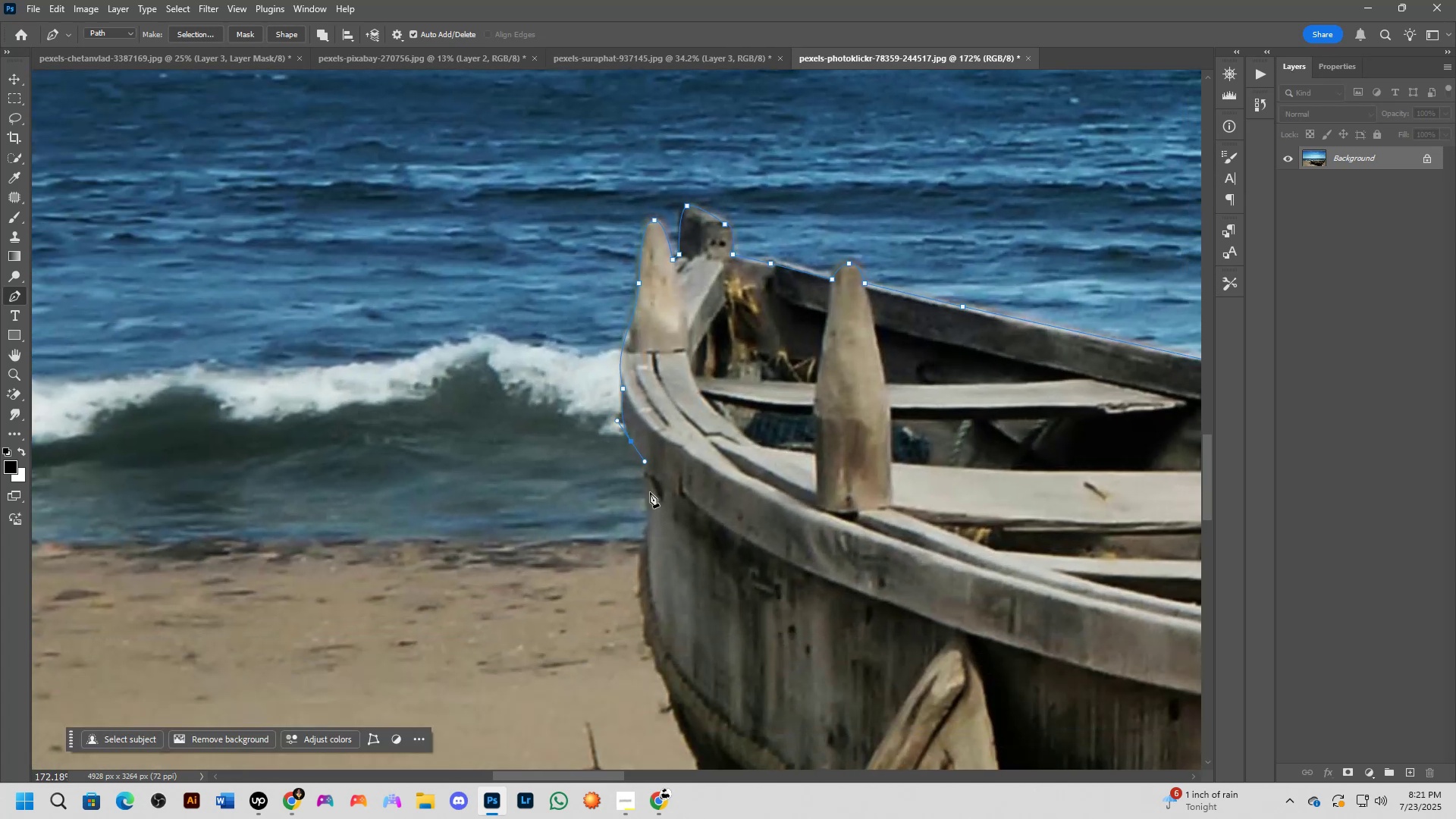 
left_click_drag(start_coordinate=[648, 506], to_coordinate=[649, 529])
 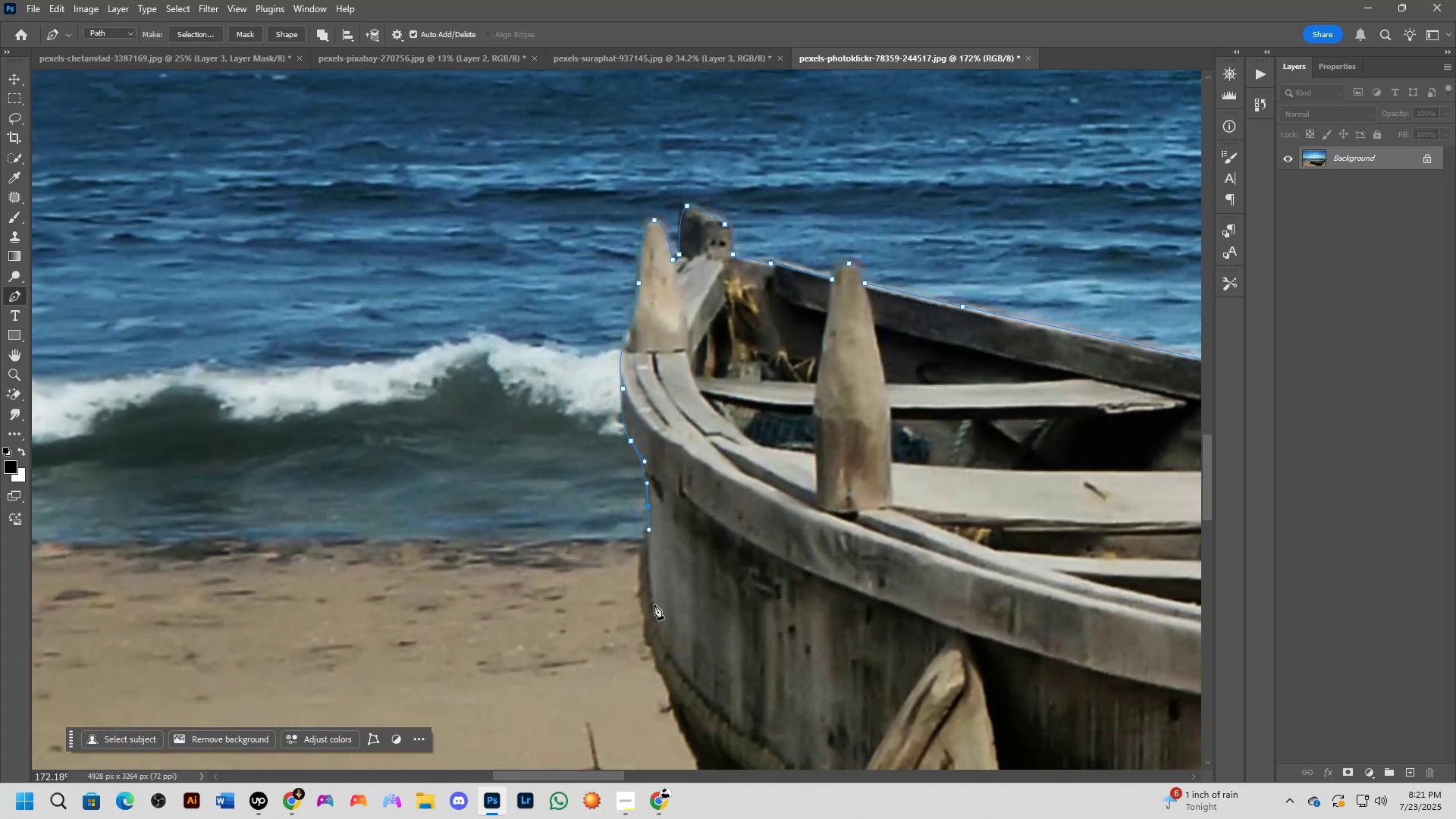 
scroll: coordinate [646, 558], scroll_direction: down, amount: 4.0
 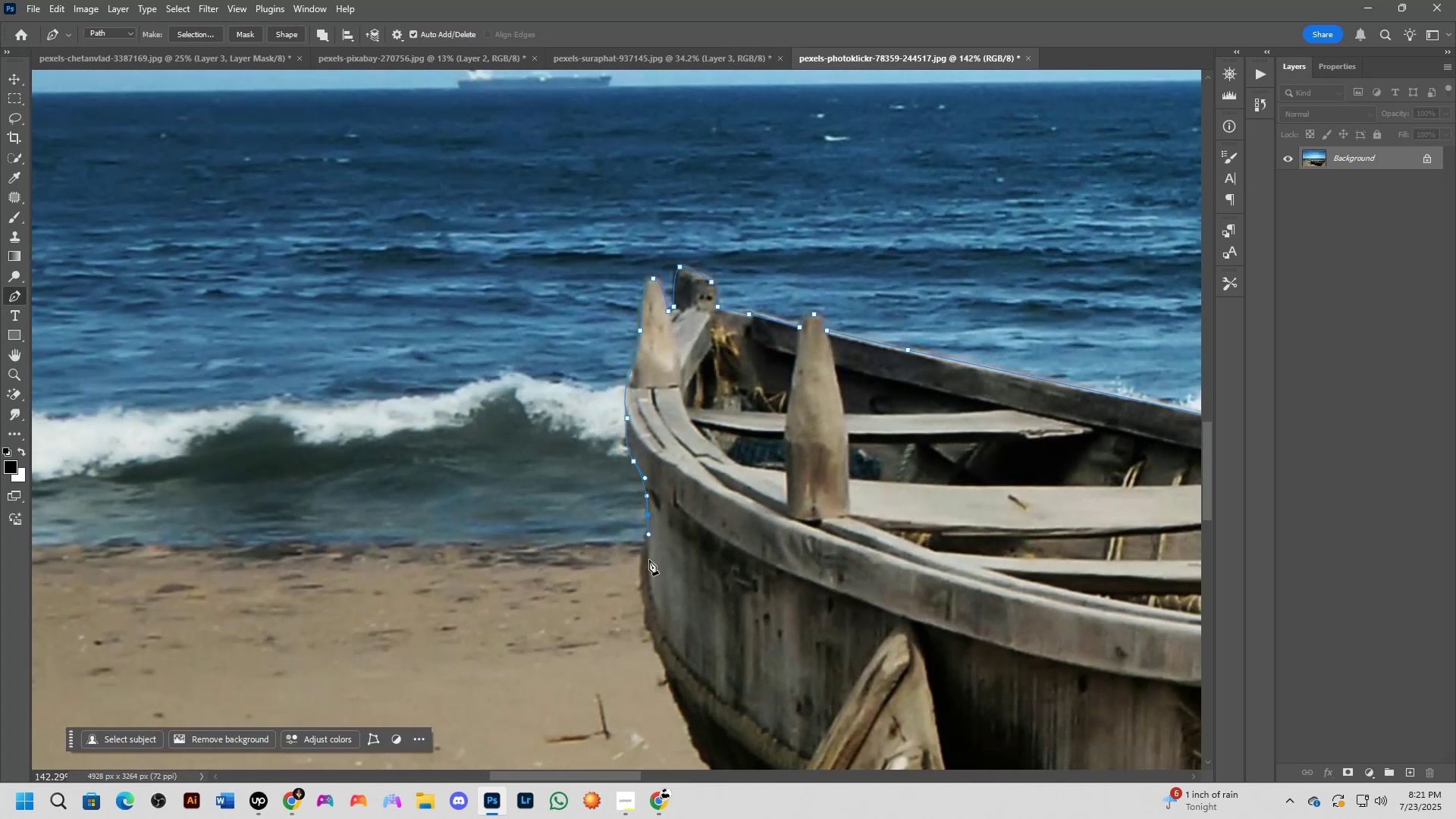 
hold_key(key=Space, duration=0.51)
 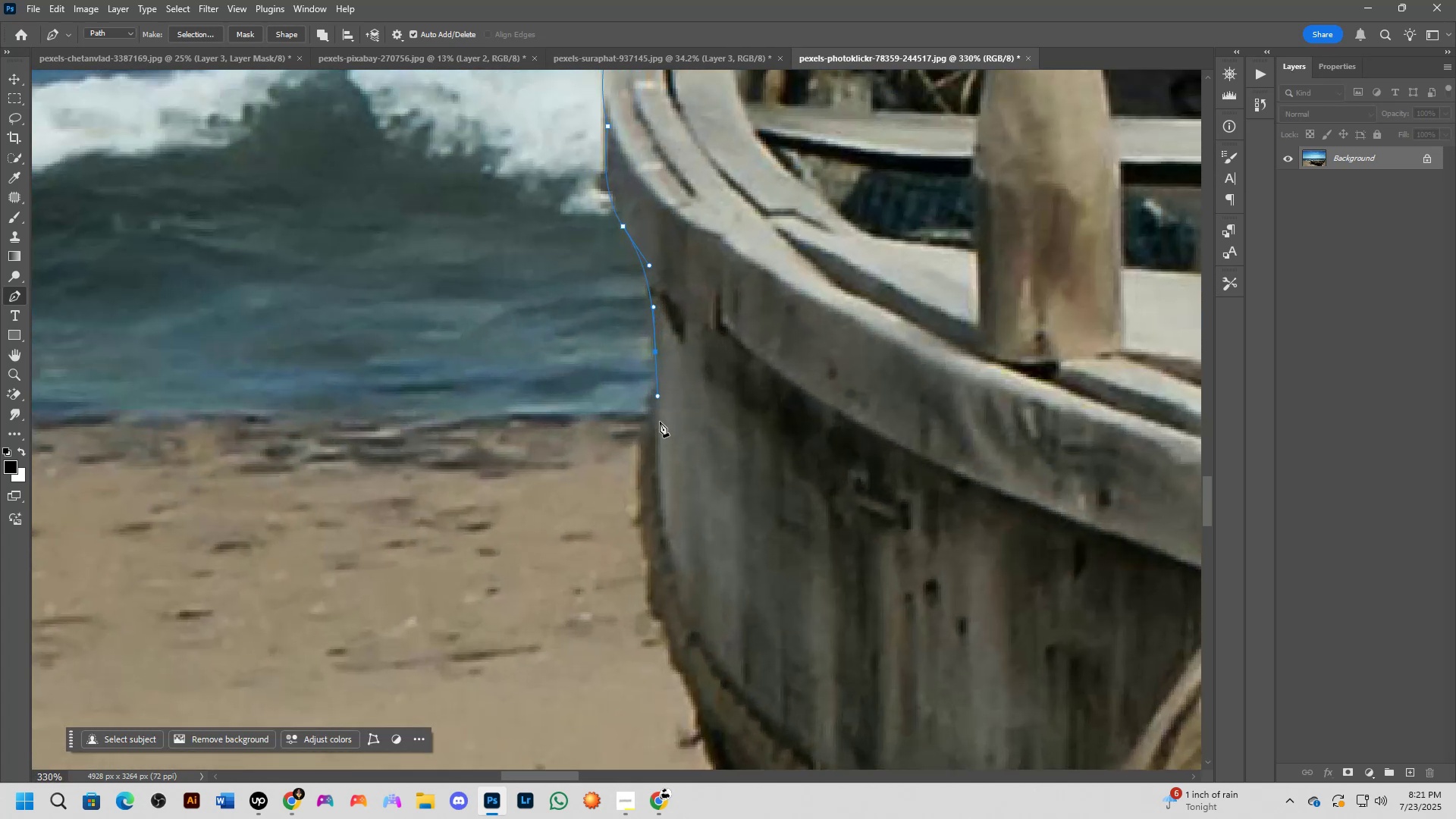 
left_click_drag(start_coordinate=[652, 572], to_coordinate=[666, 460])
 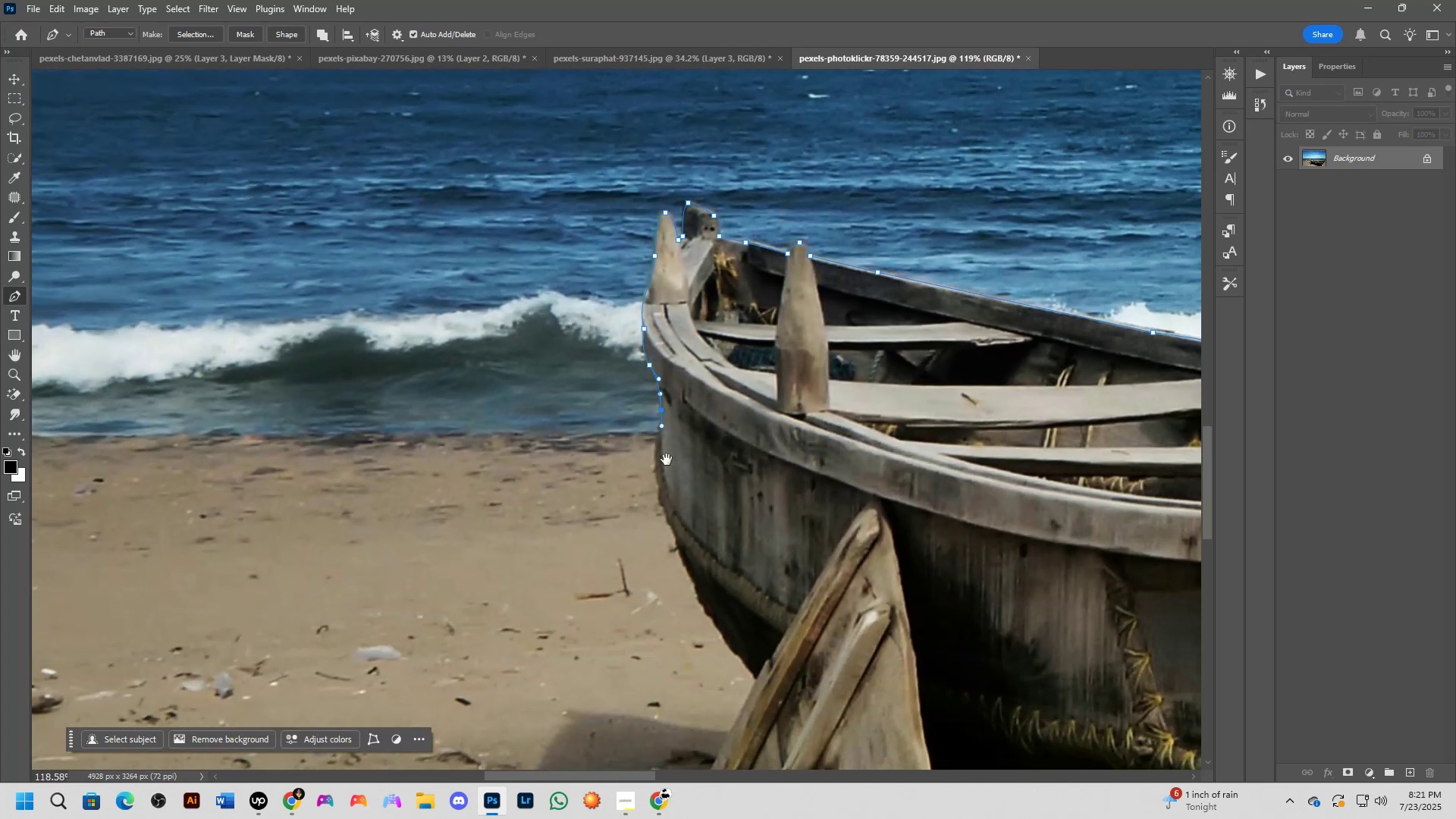 
key(Shift+ShiftLeft)
 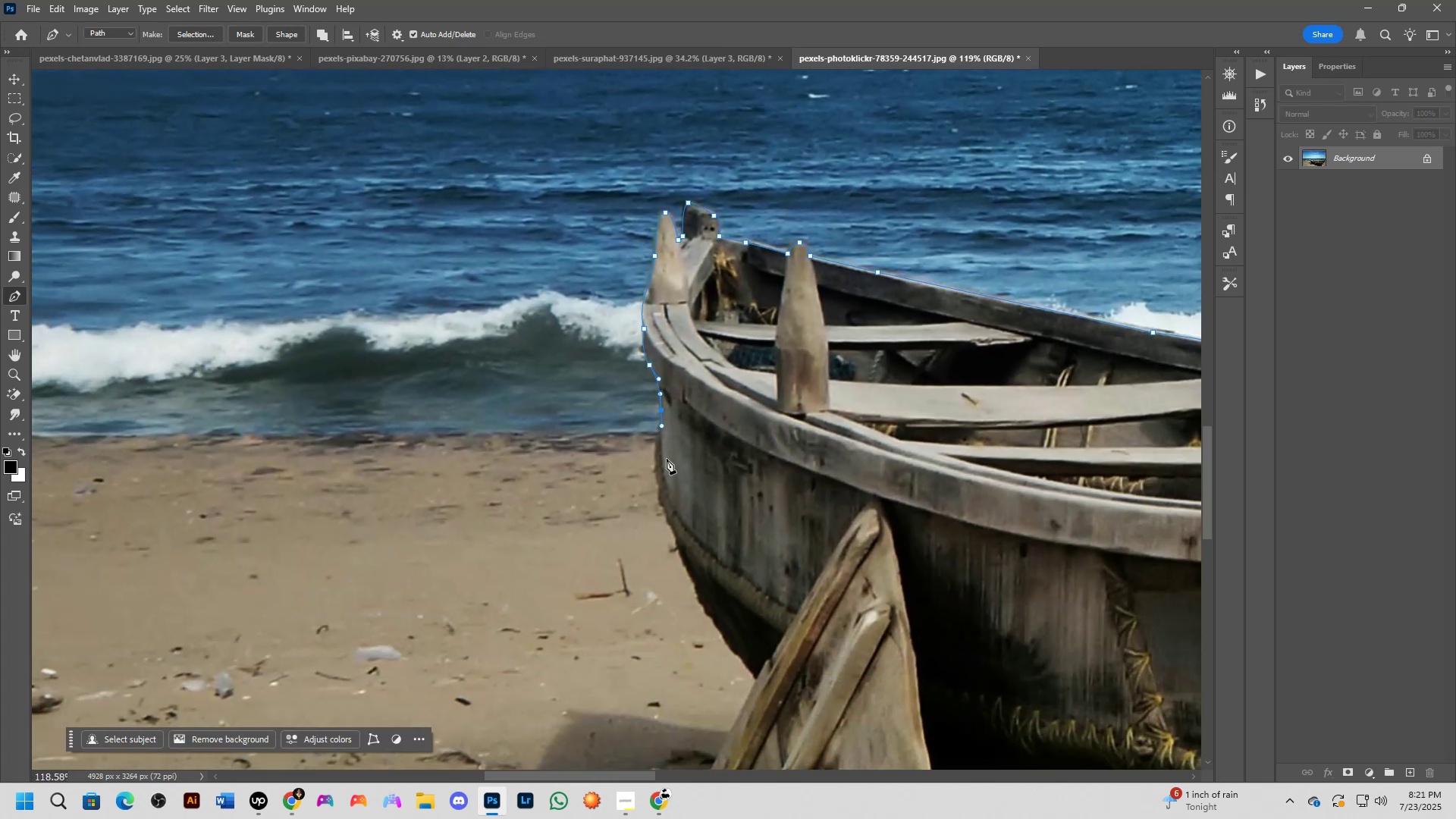 
scroll: coordinate [654, 419], scroll_direction: up, amount: 5.0
 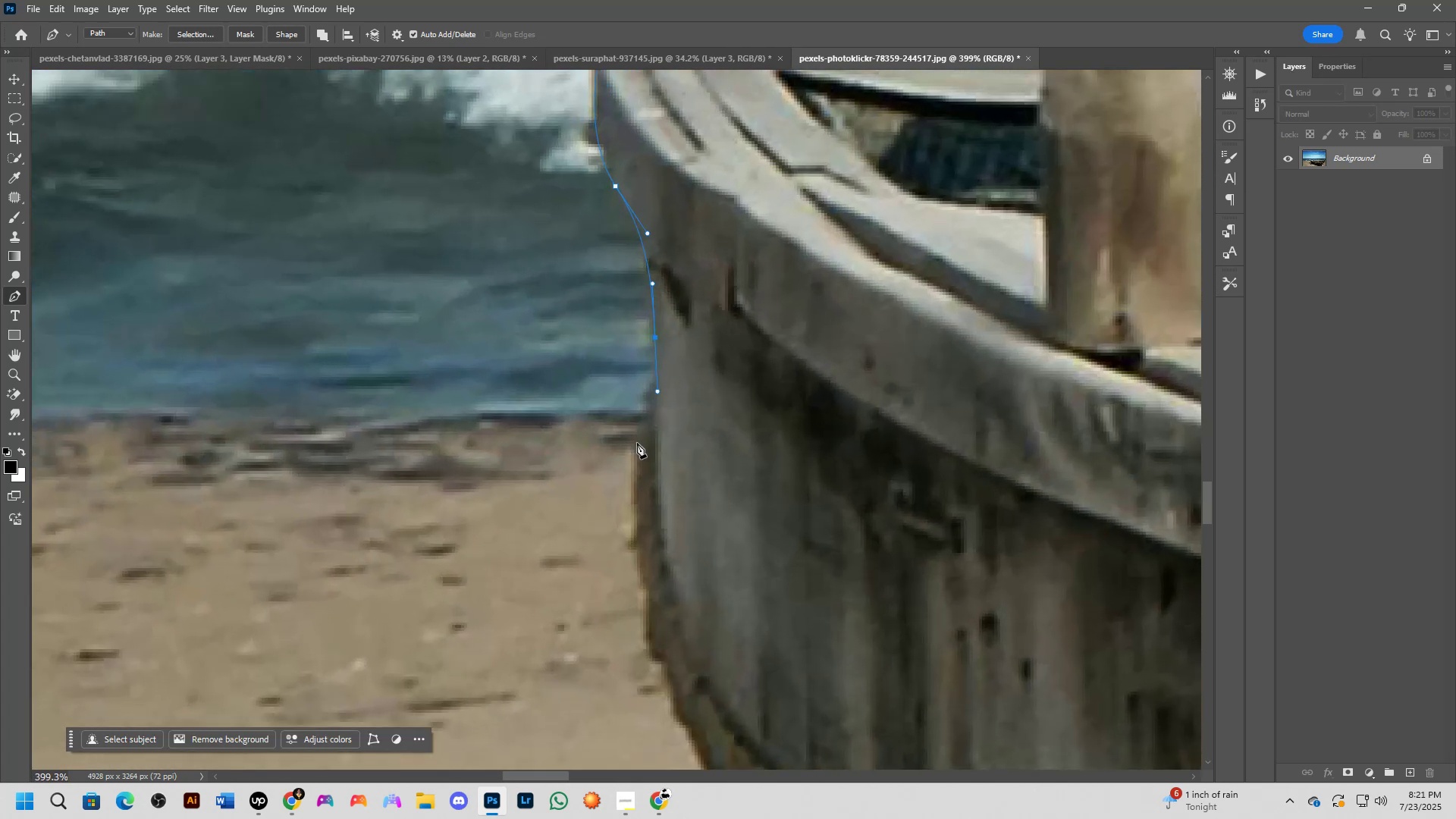 
left_click_drag(start_coordinate=[638, 460], to_coordinate=[641, 491])
 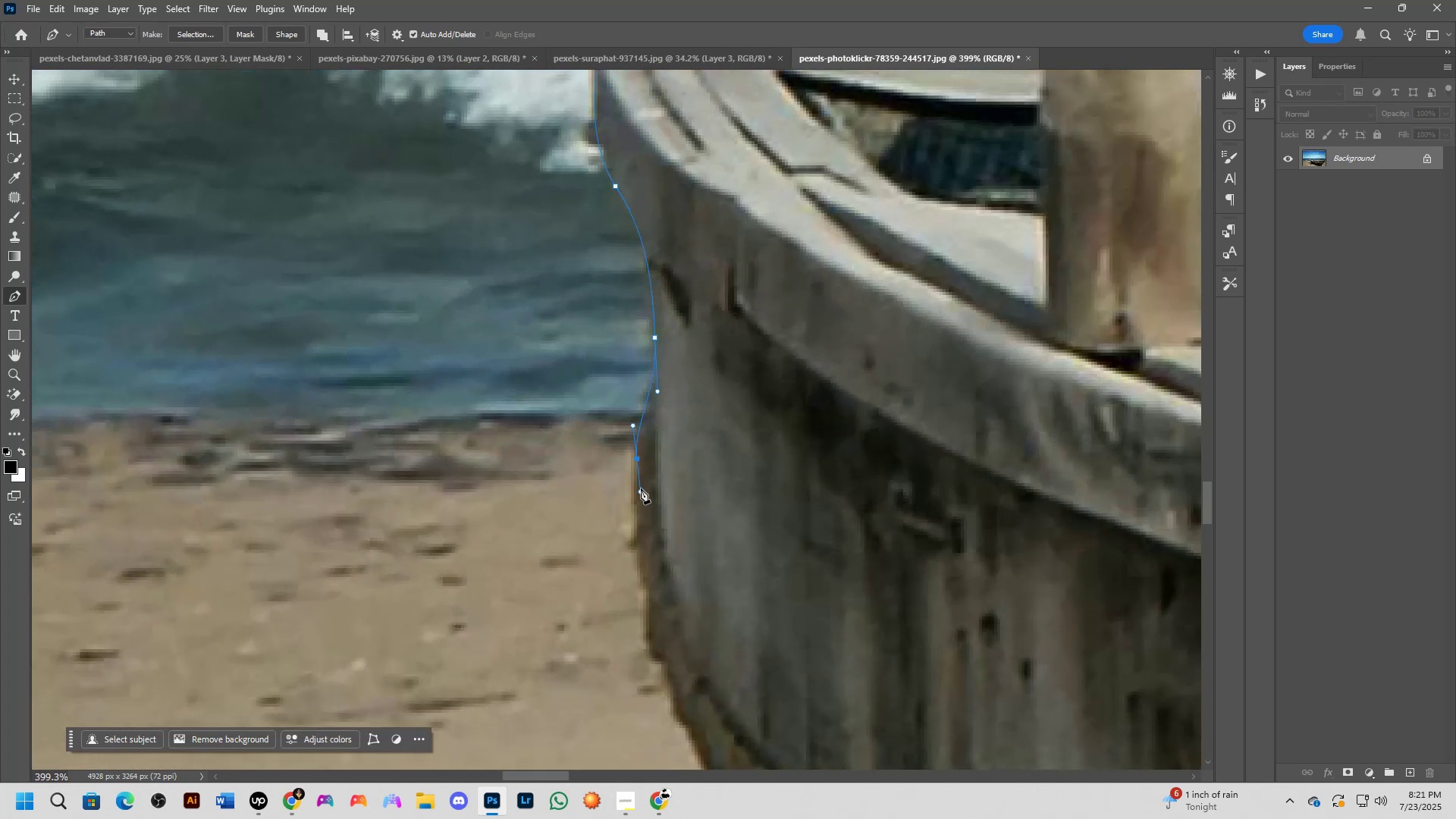 
scroll: coordinate [726, 515], scroll_direction: down, amount: 11.0
 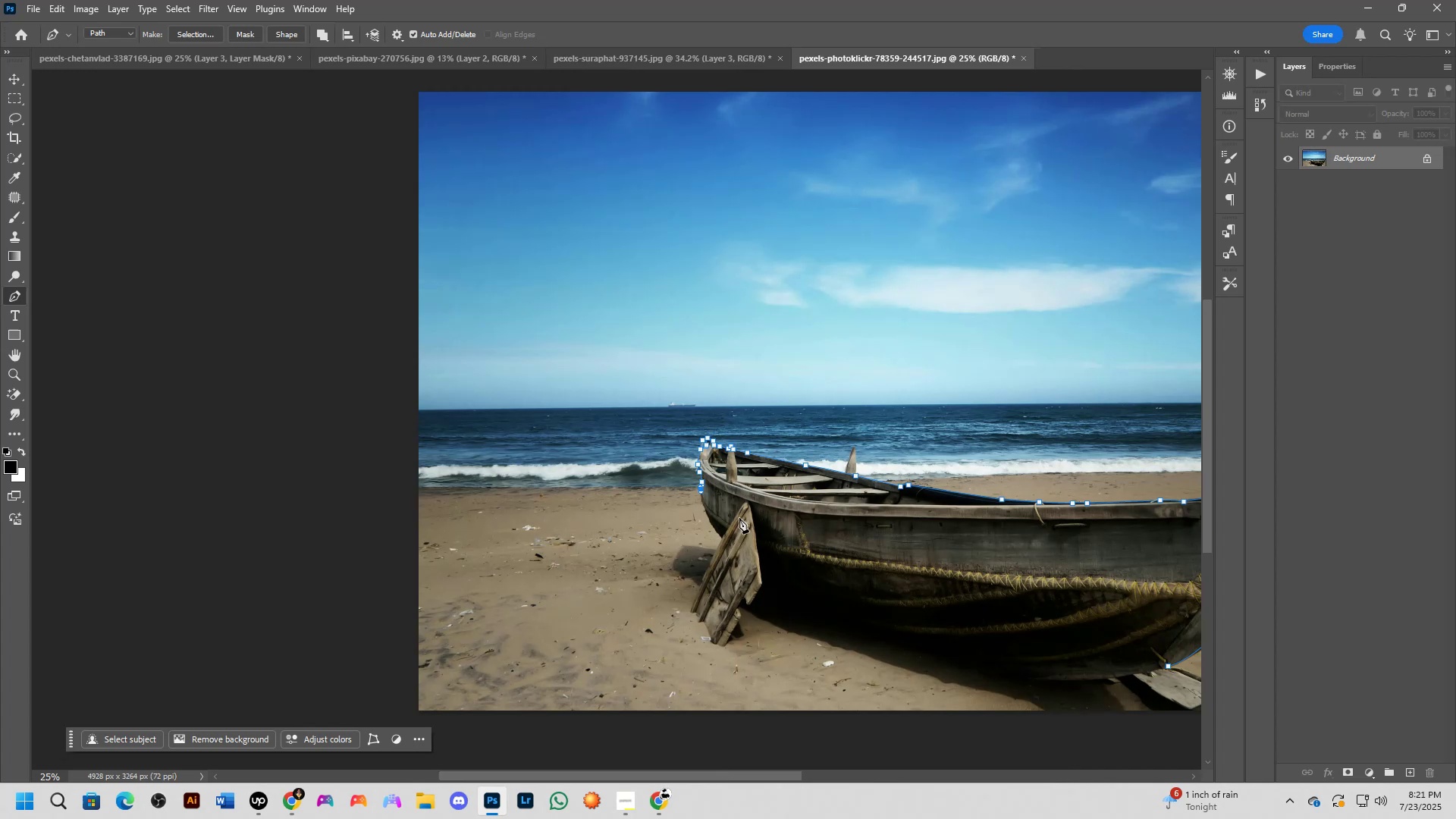 
key(Shift+ShiftLeft)
 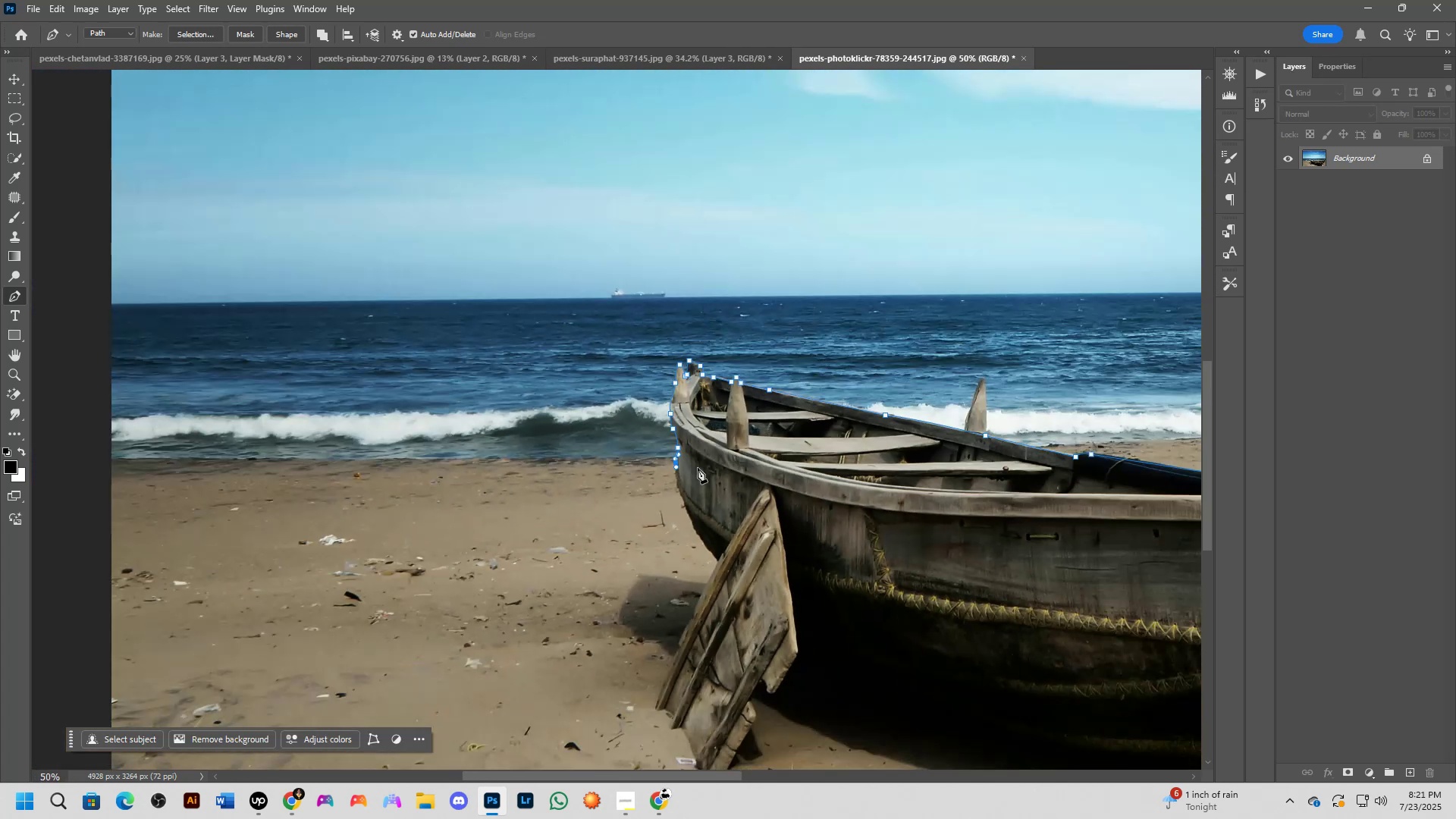 
key(Shift+ShiftLeft)
 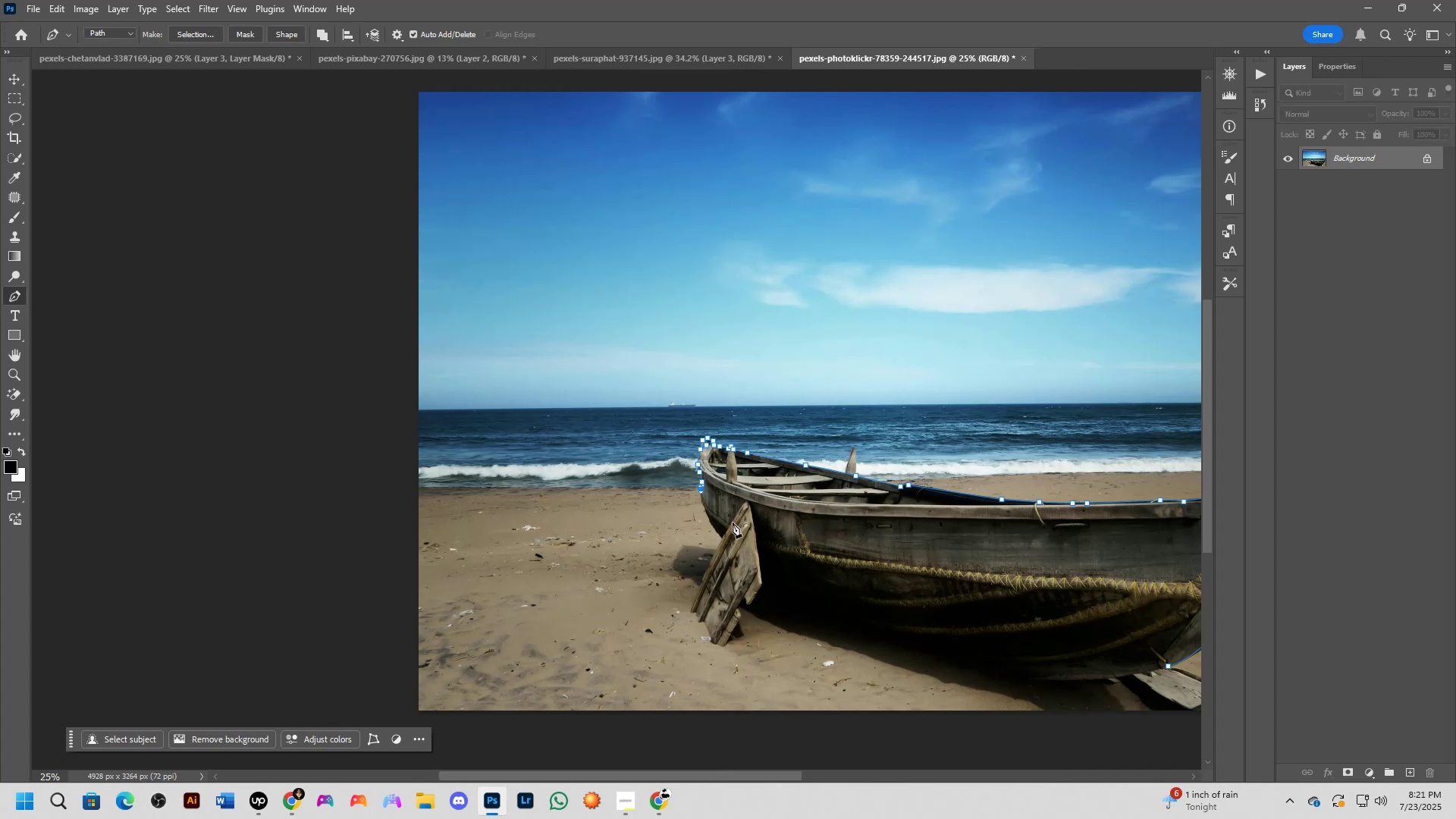 
key(Shift+ShiftLeft)
 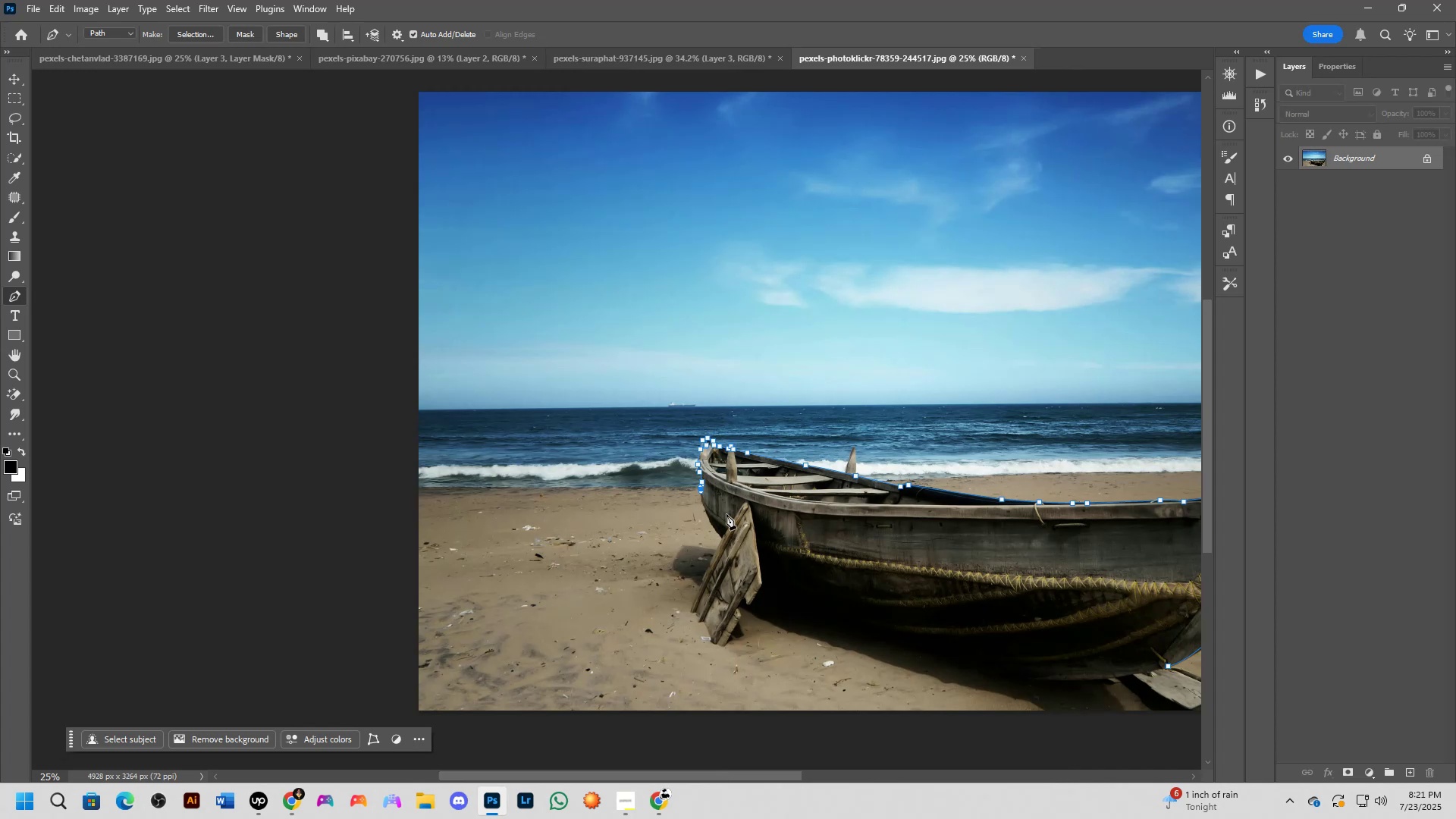 
scroll: coordinate [638, 509], scroll_direction: up, amount: 10.0
 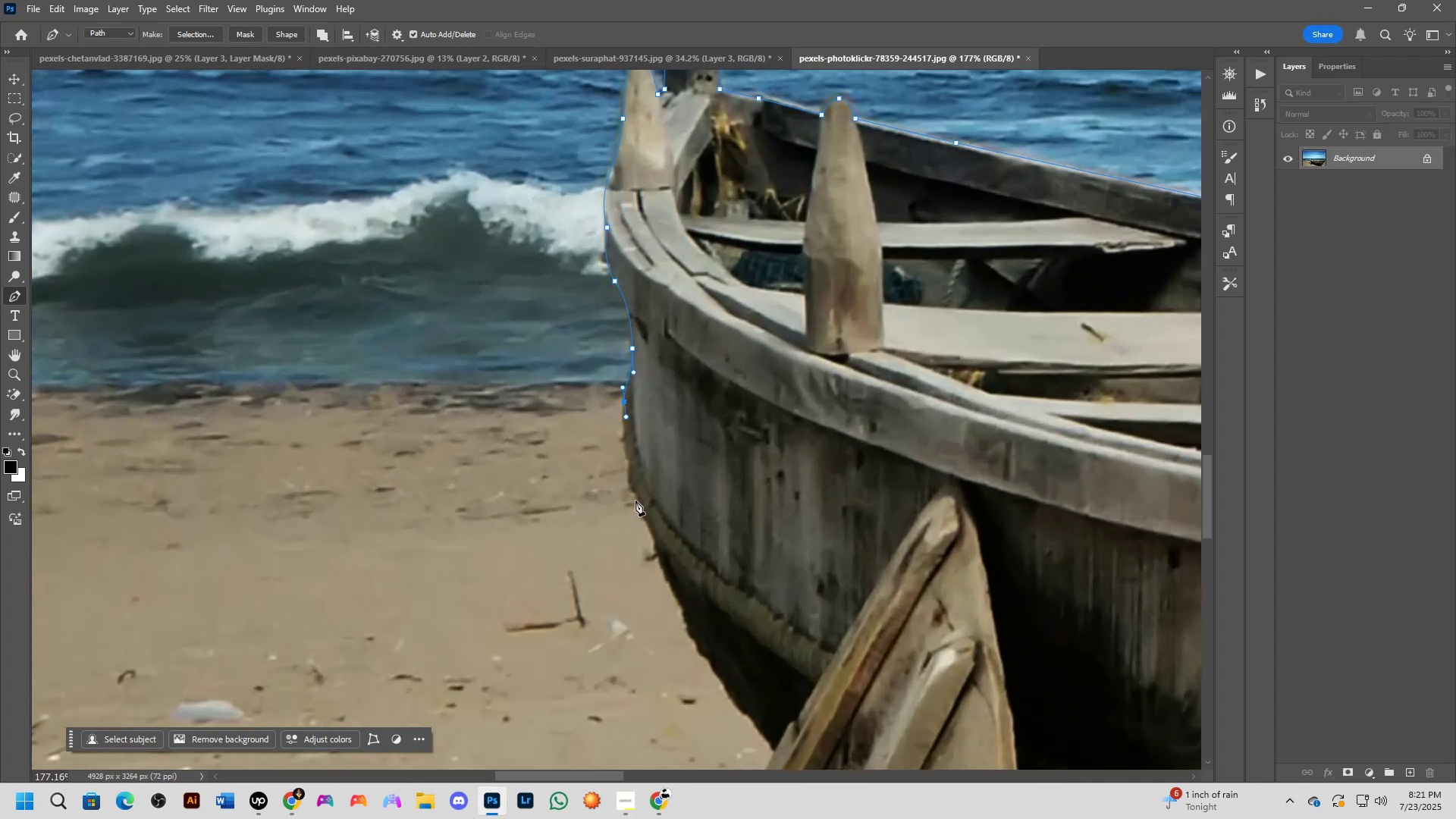 
left_click_drag(start_coordinate=[637, 504], to_coordinate=[647, 528])
 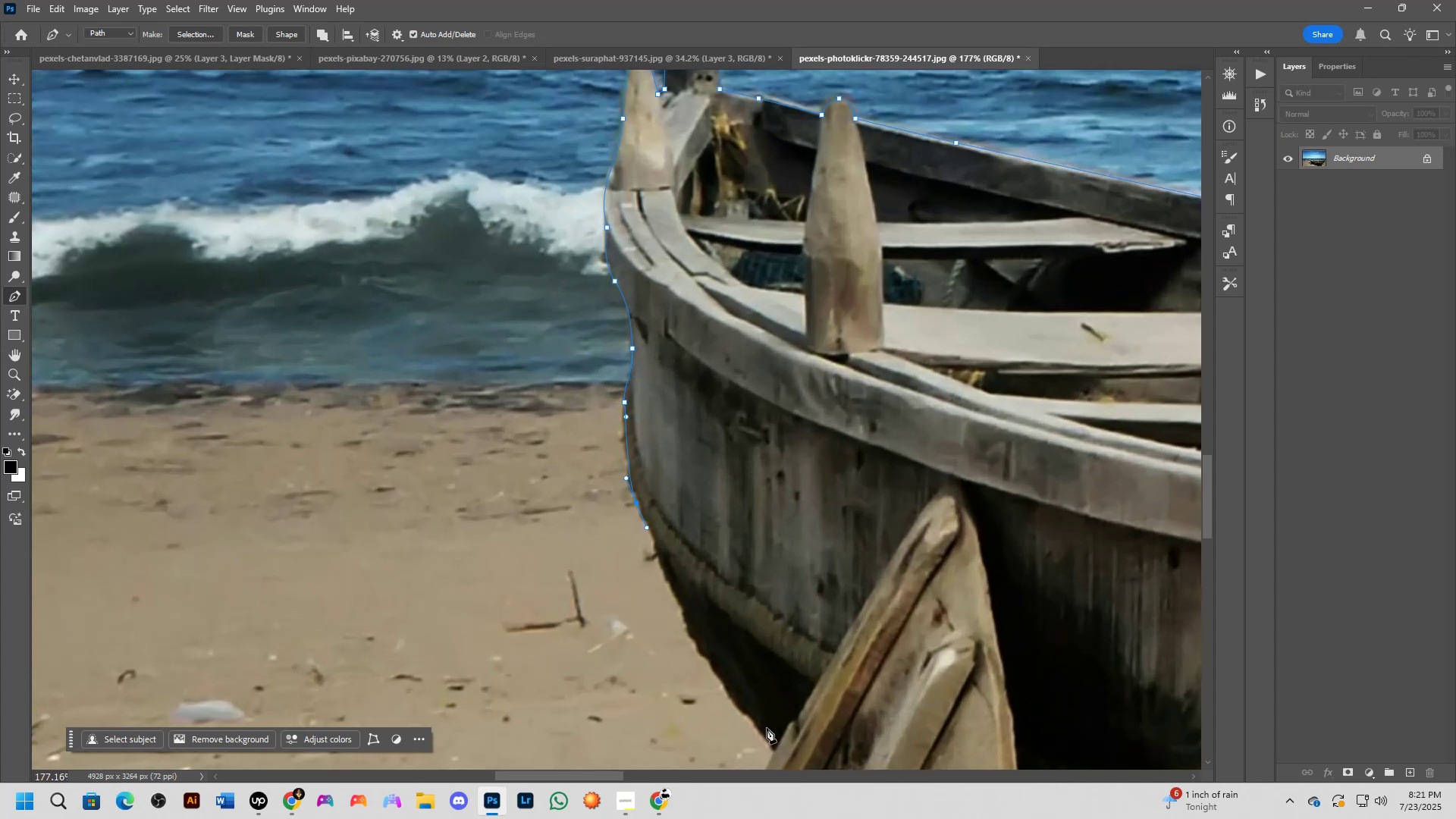 
left_click_drag(start_coordinate=[775, 745], to_coordinate=[832, 773])
 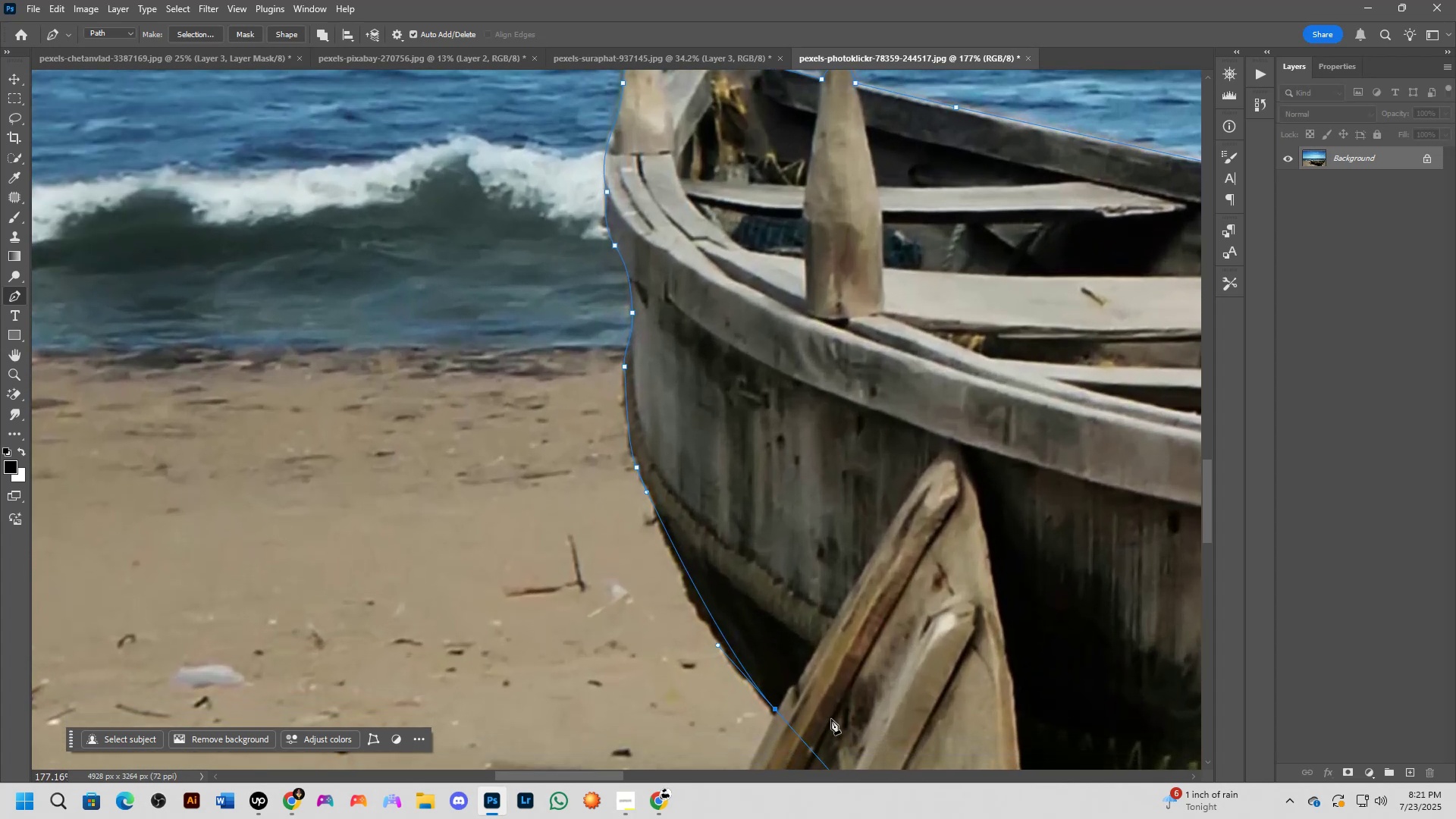 
hold_key(key=Space, duration=0.6)
 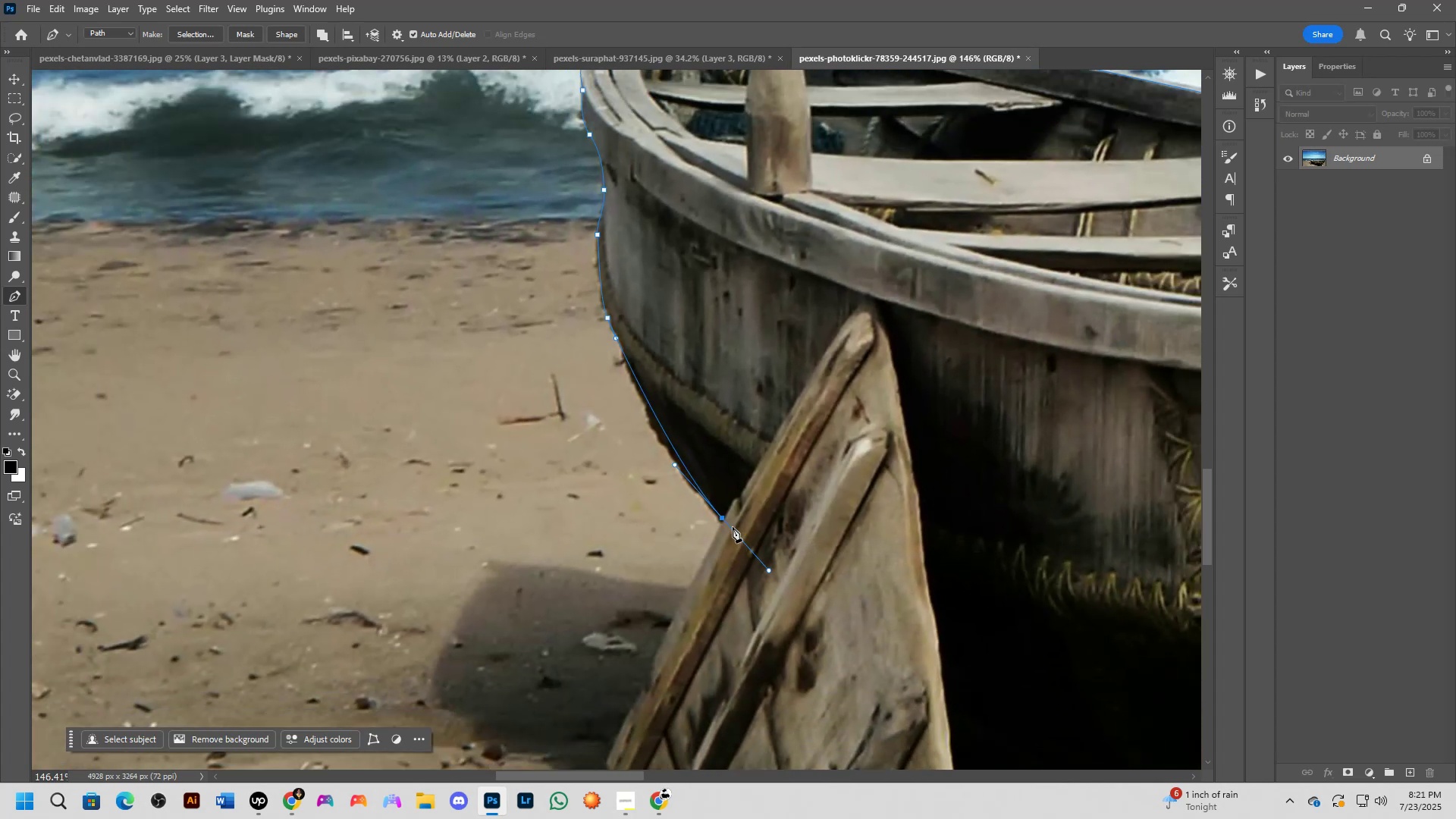 
left_click_drag(start_coordinate=[827, 695], to_coordinate=[771, 501])
 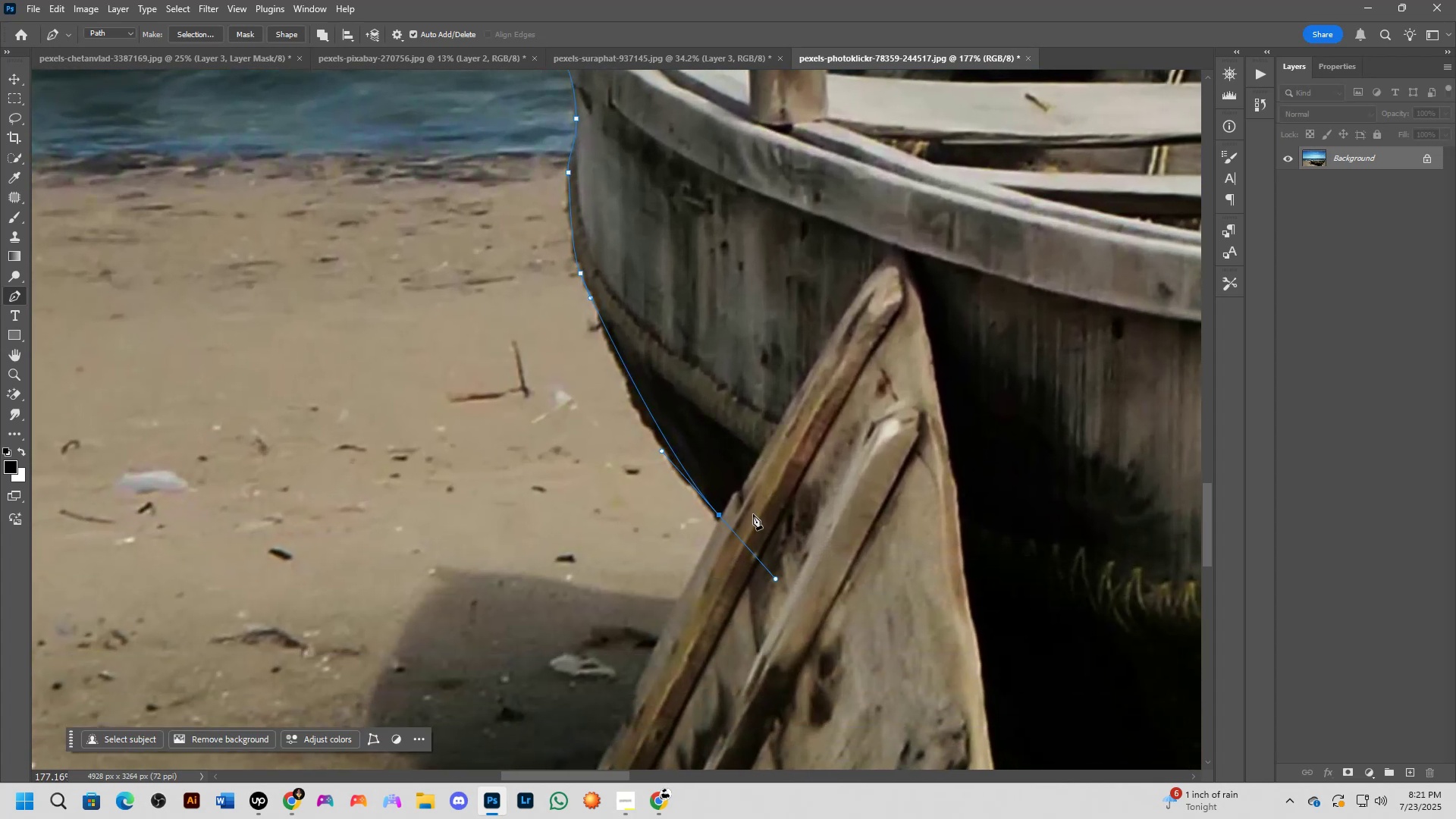 
scroll: coordinate [735, 533], scroll_direction: down, amount: 2.0
 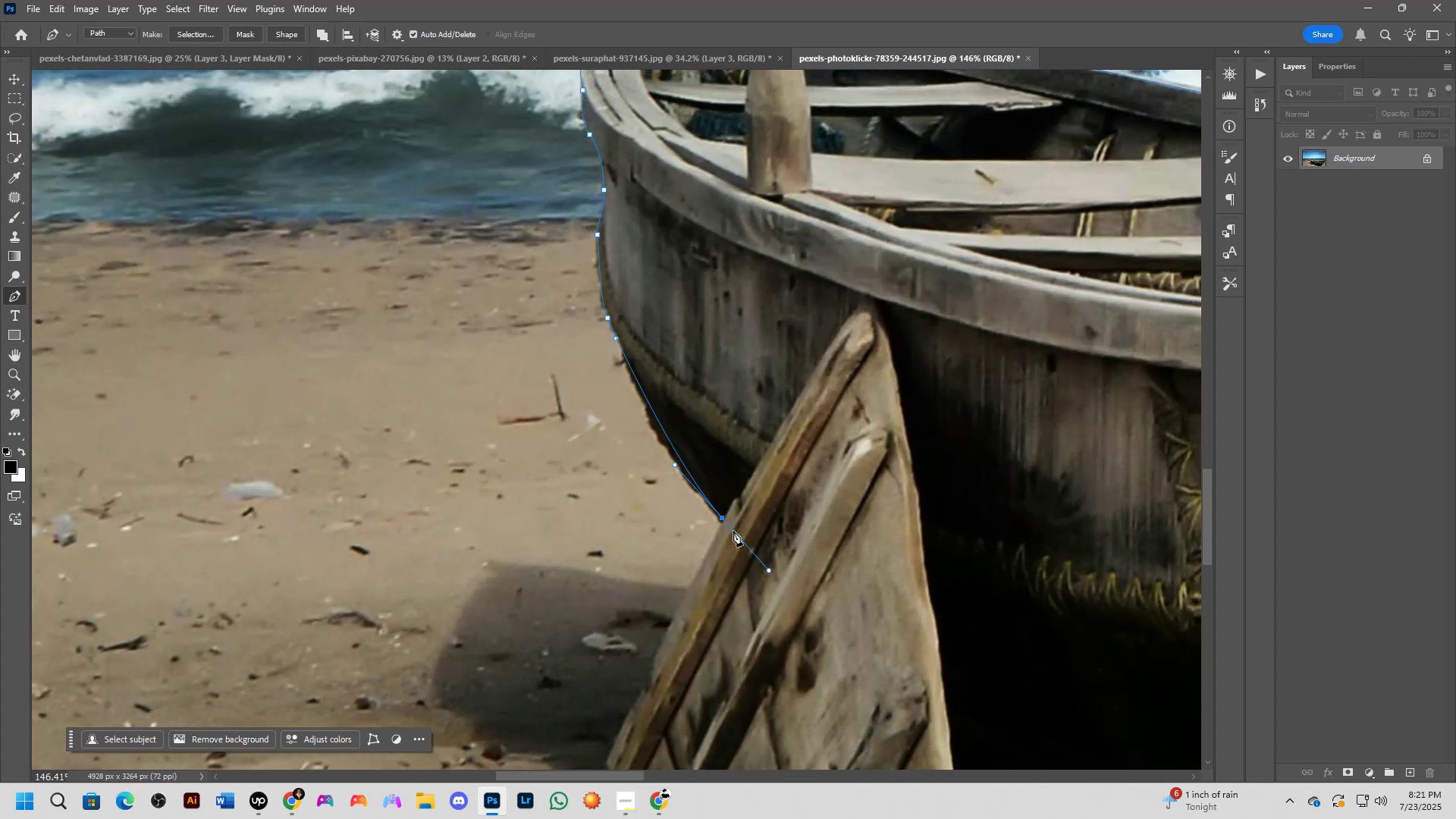 
hold_key(key=AltLeft, duration=0.91)
left_click([722, 517])
 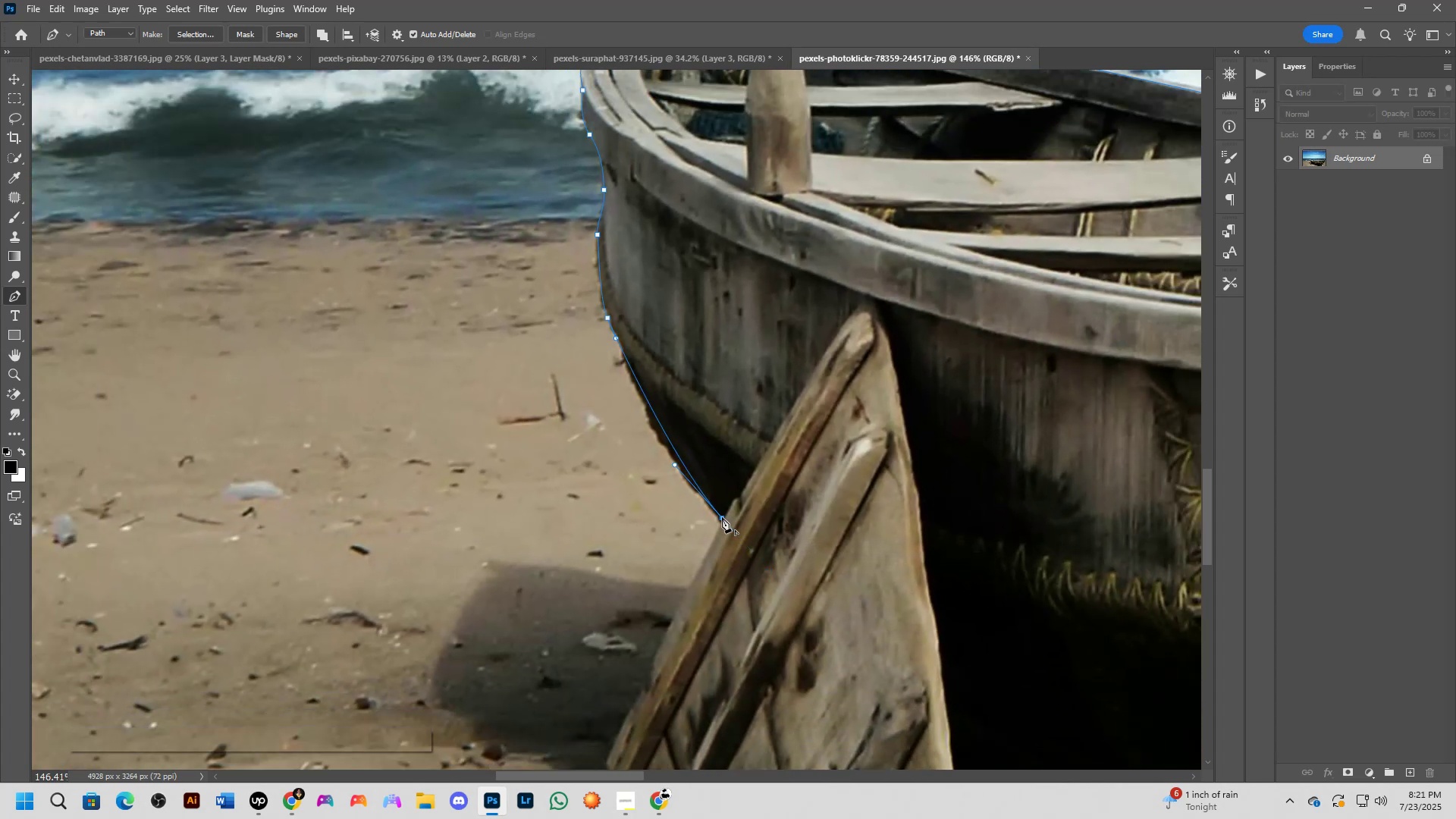 
key(Shift+ShiftLeft)
 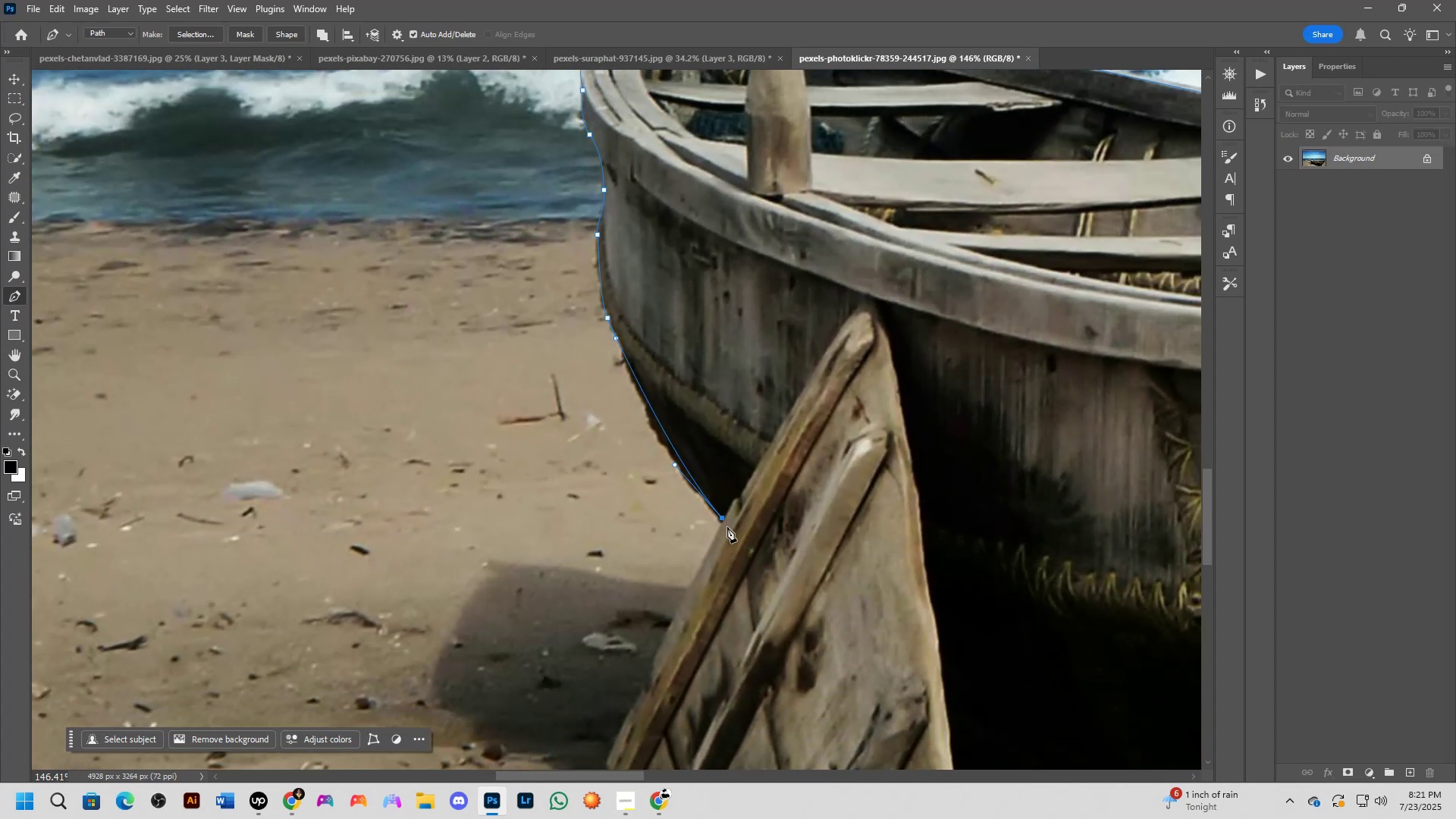 
scroll: coordinate [723, 510], scroll_direction: up, amount: 5.0
 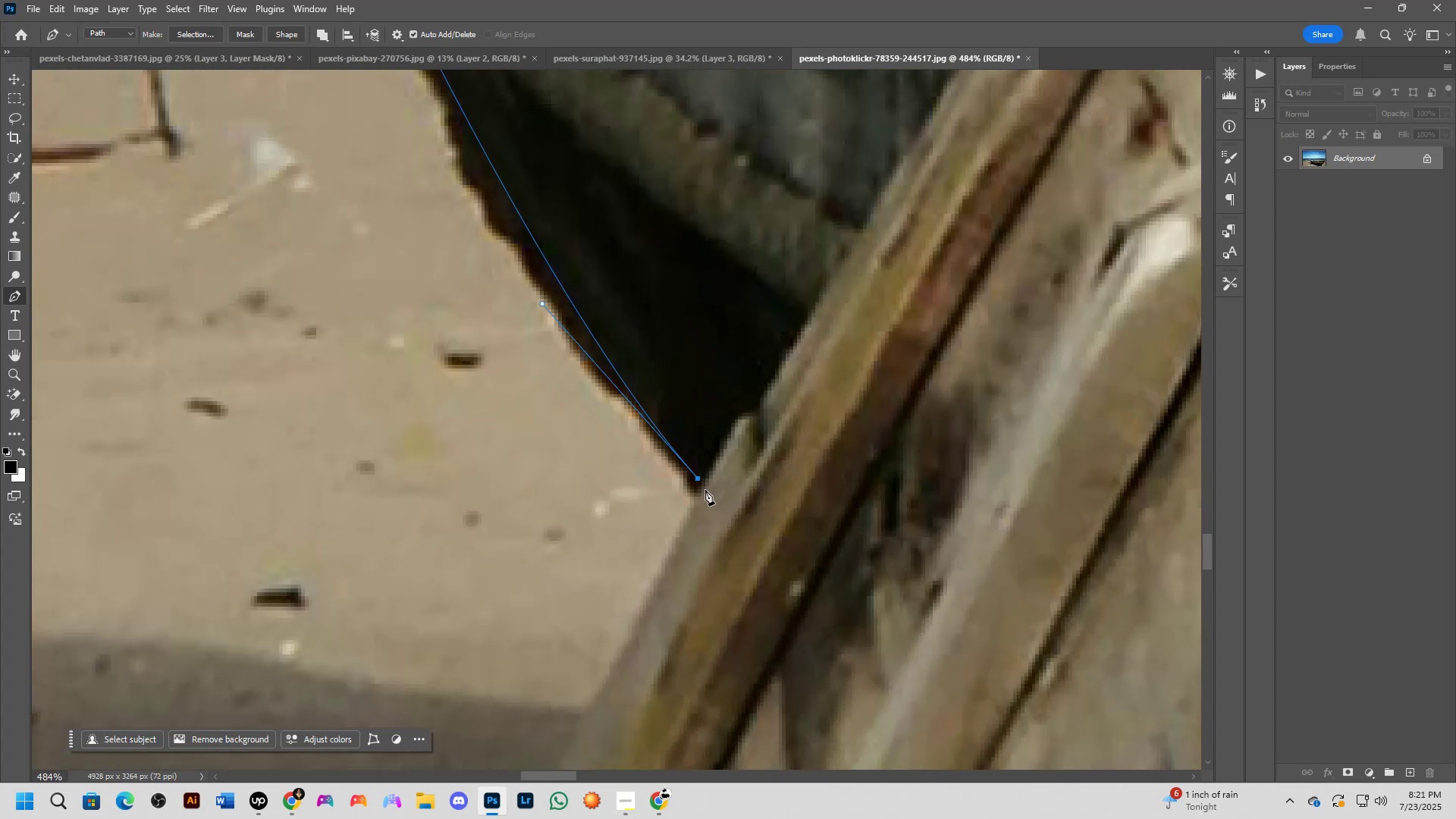 
left_click([704, 491])
 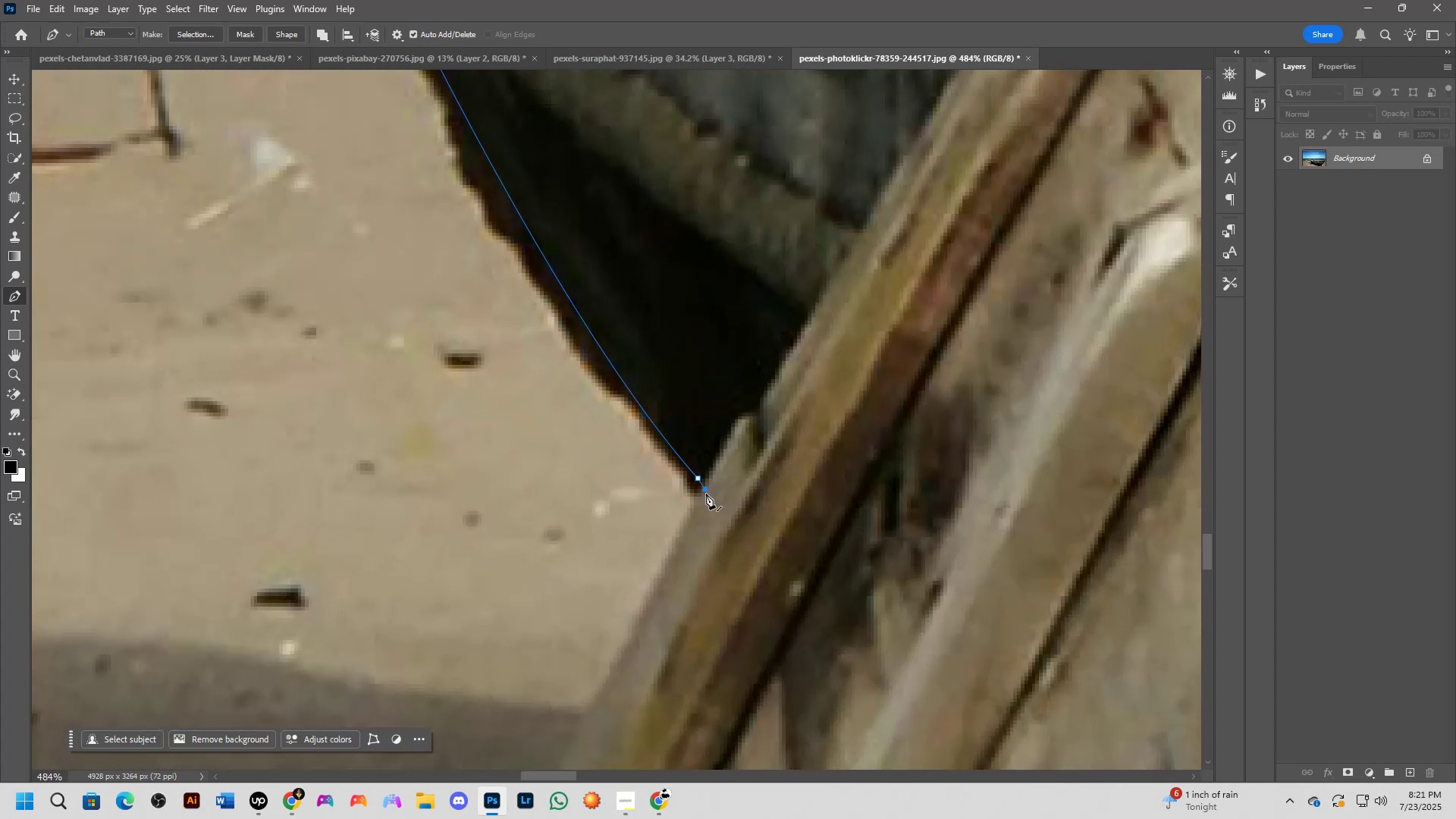 
key(Shift+ShiftLeft)
 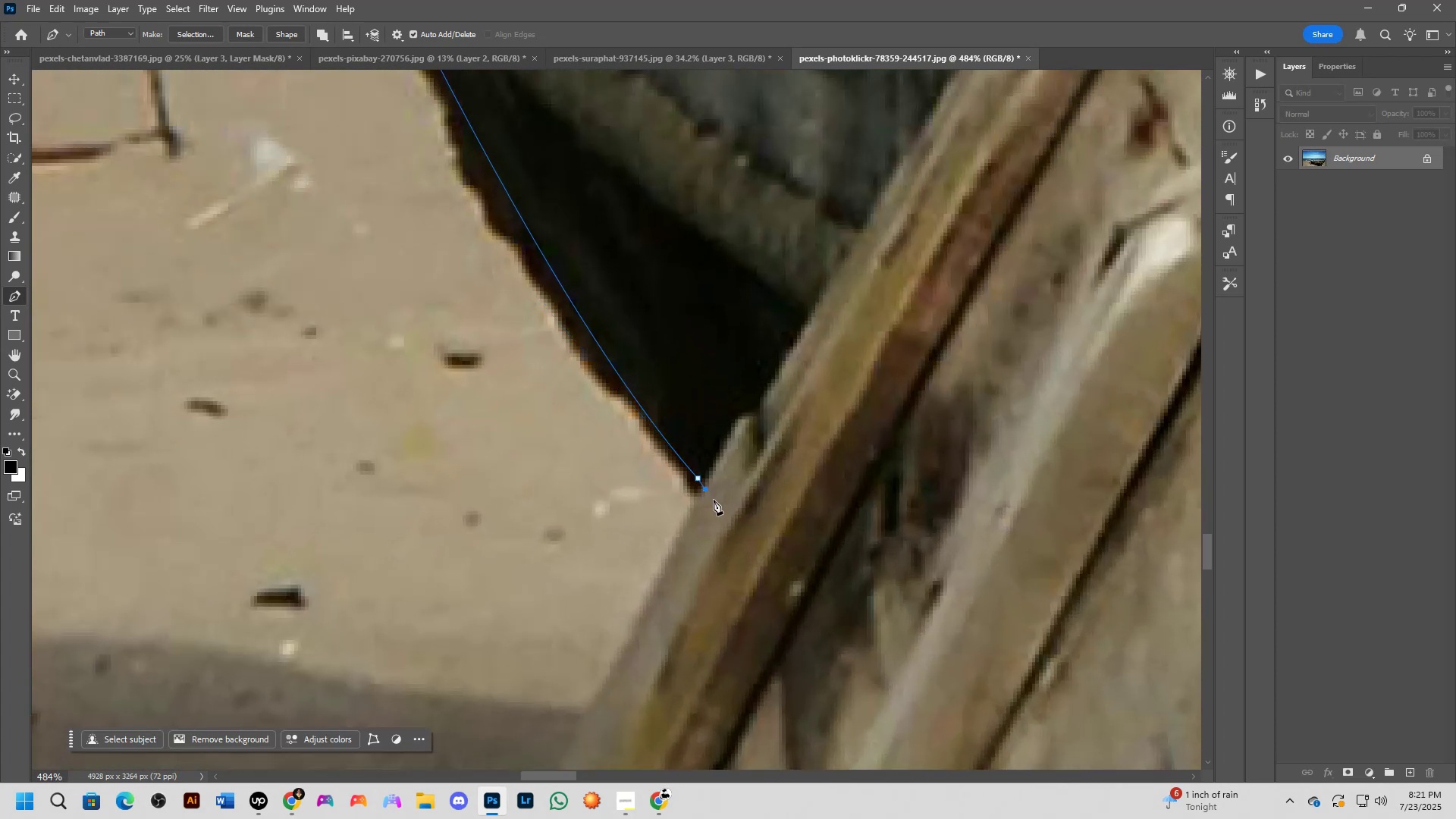 
scroll: coordinate [715, 501], scroll_direction: down, amount: 4.0
 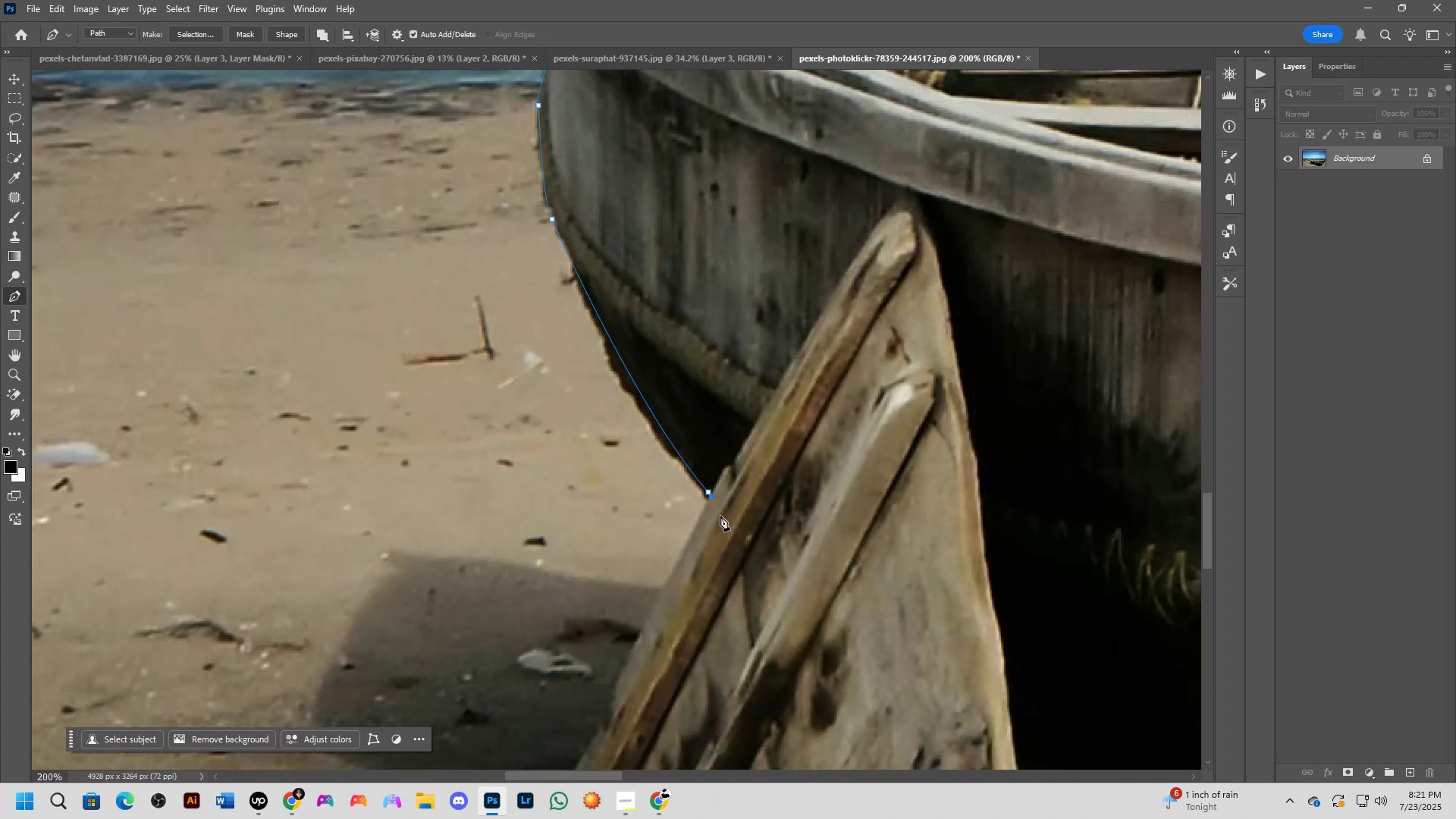 
hold_key(key=Space, duration=0.49)
 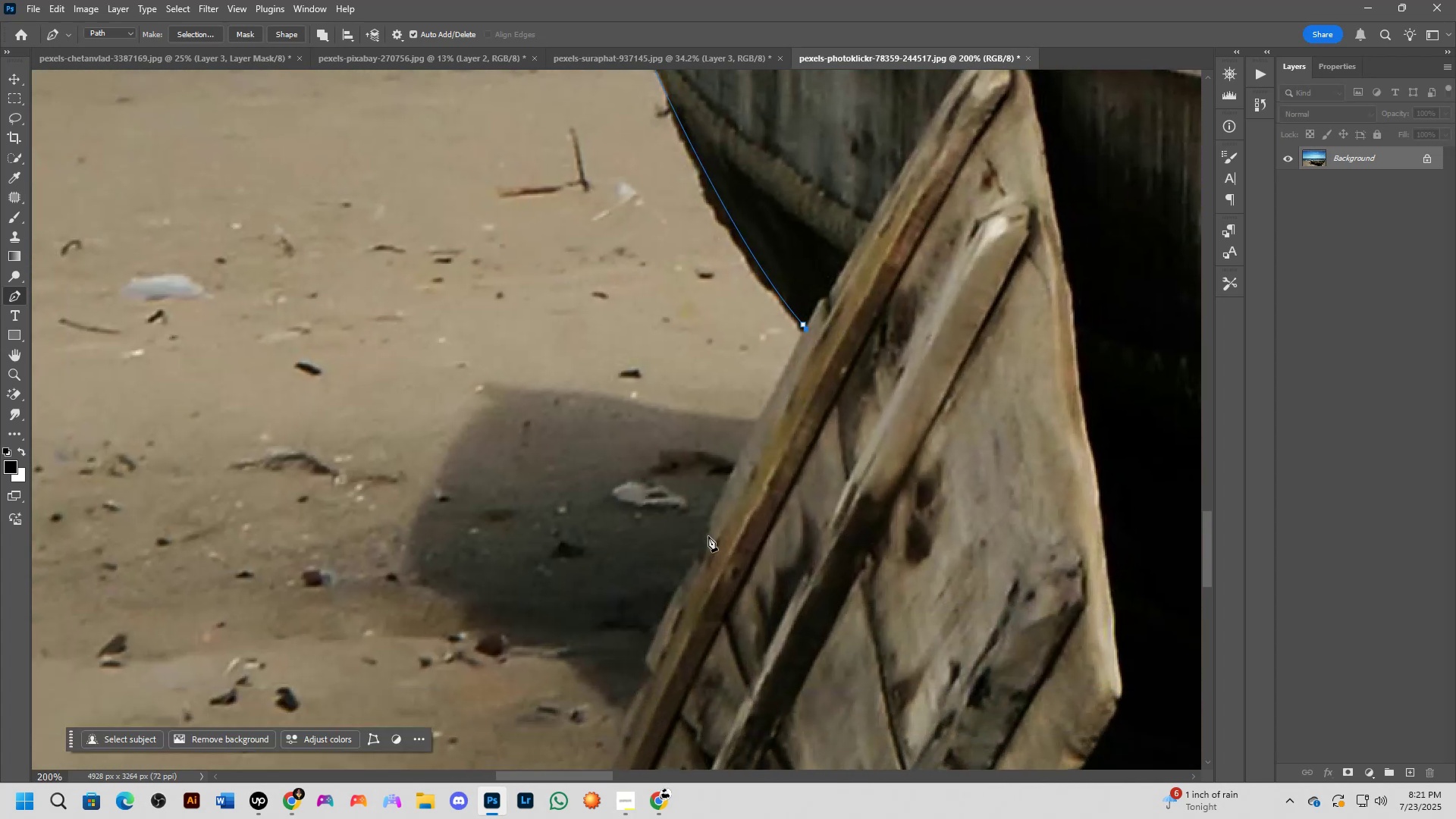 
left_click_drag(start_coordinate=[712, 569], to_coordinate=[807, 401])
 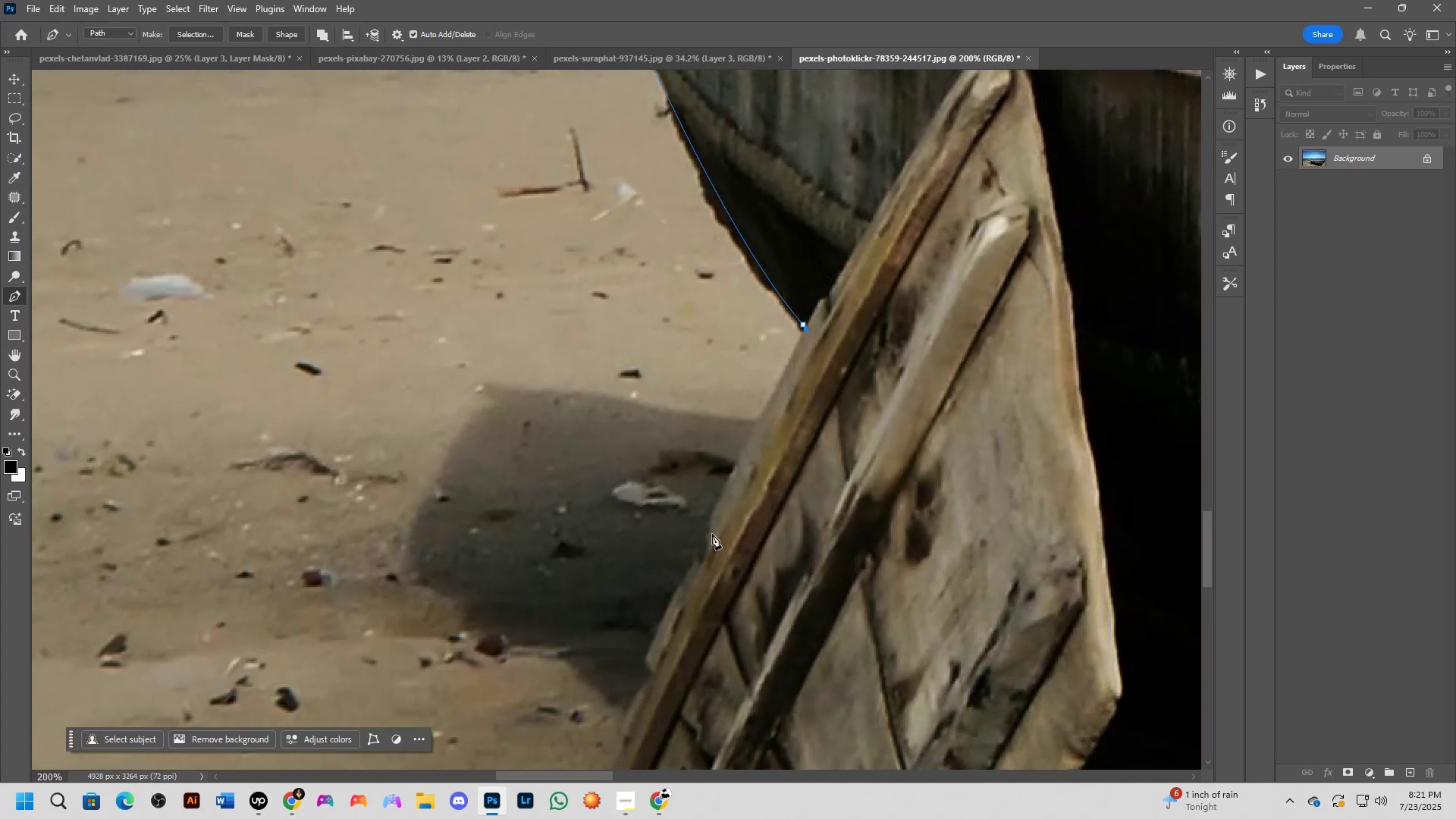 
left_click([712, 529])
 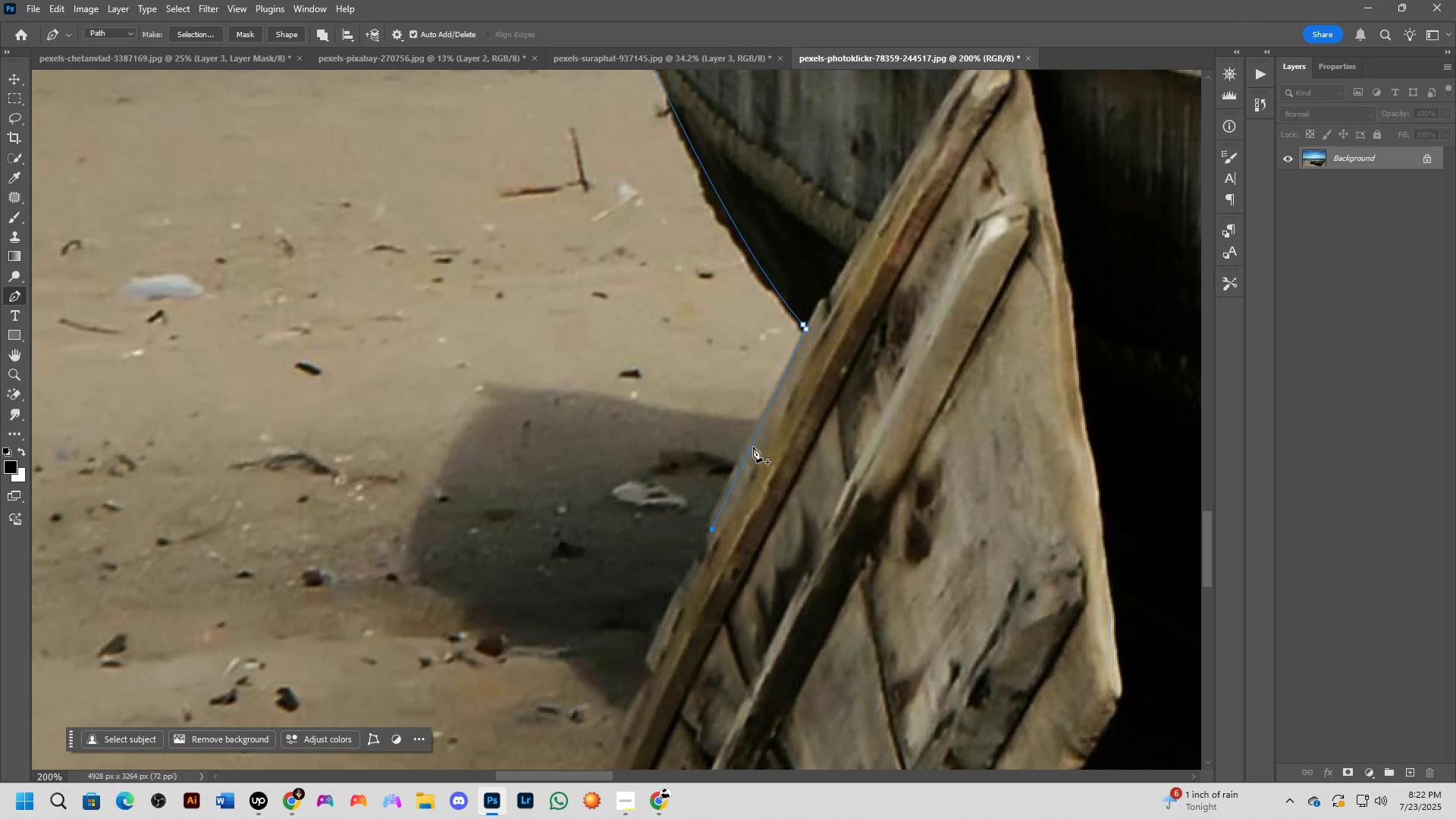 
left_click([753, 447])
 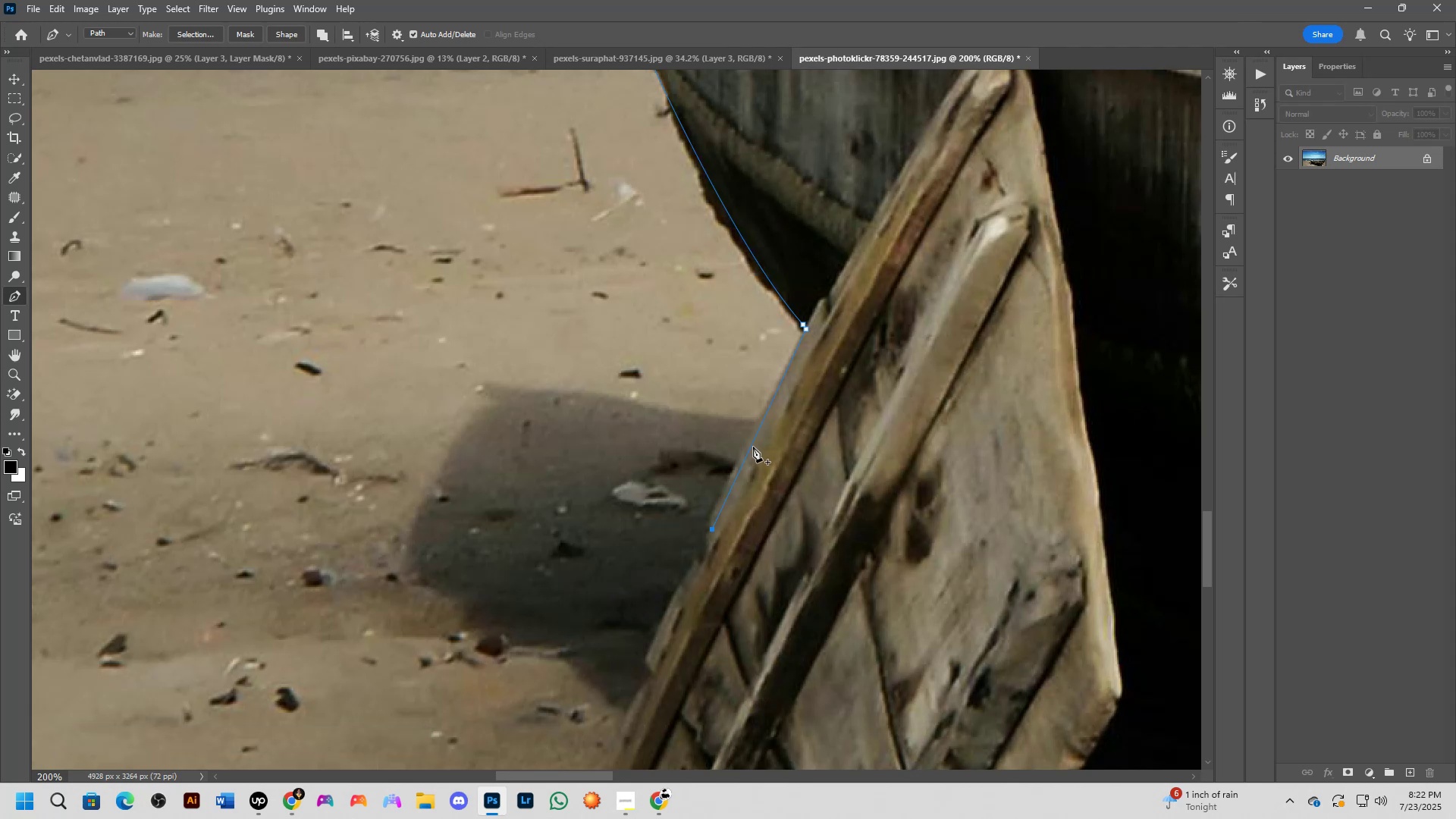 
hold_key(key=ShiftLeft, duration=0.64)
double_click([753, 447])
 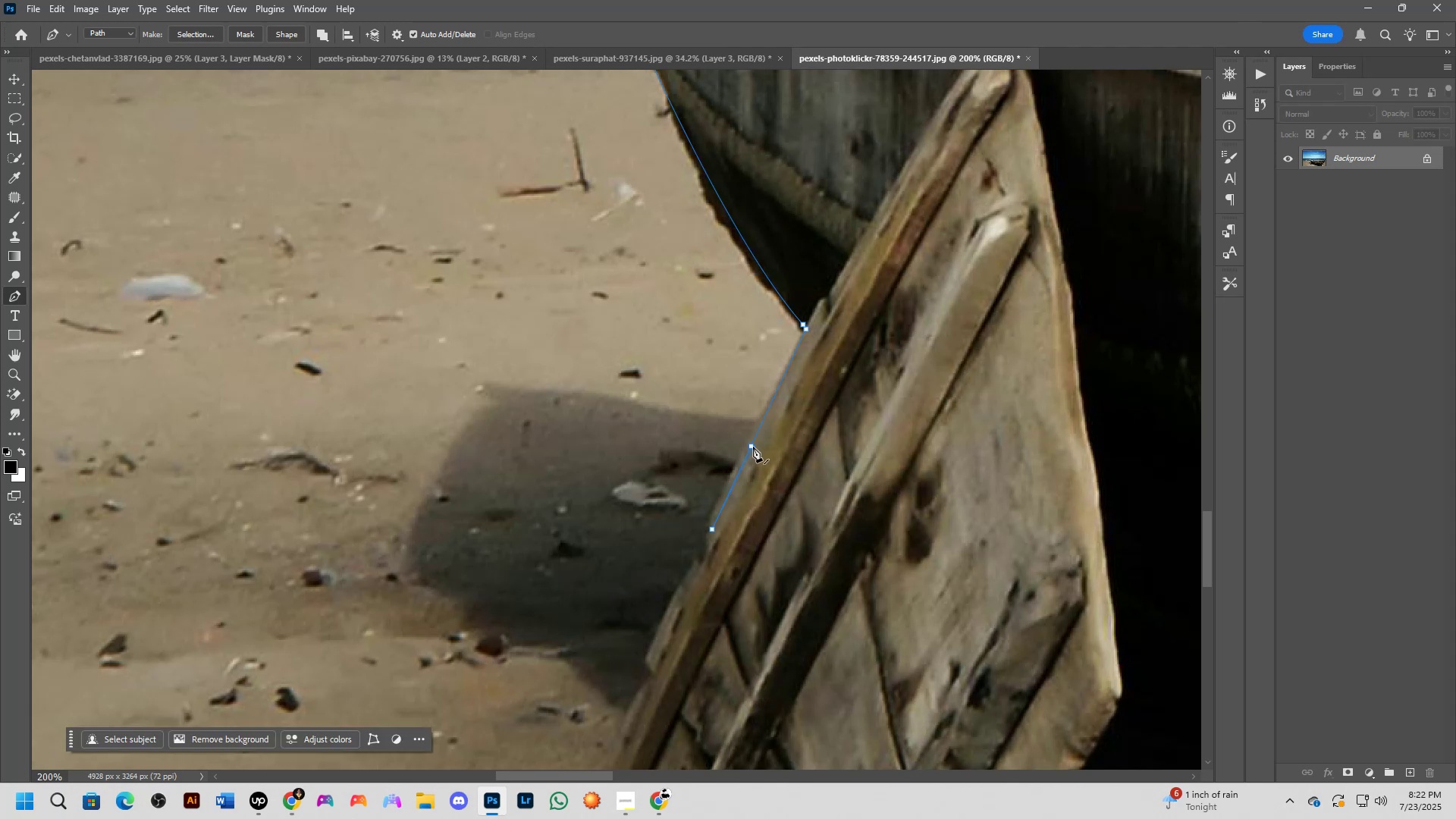 
key(Control+ControlLeft)
 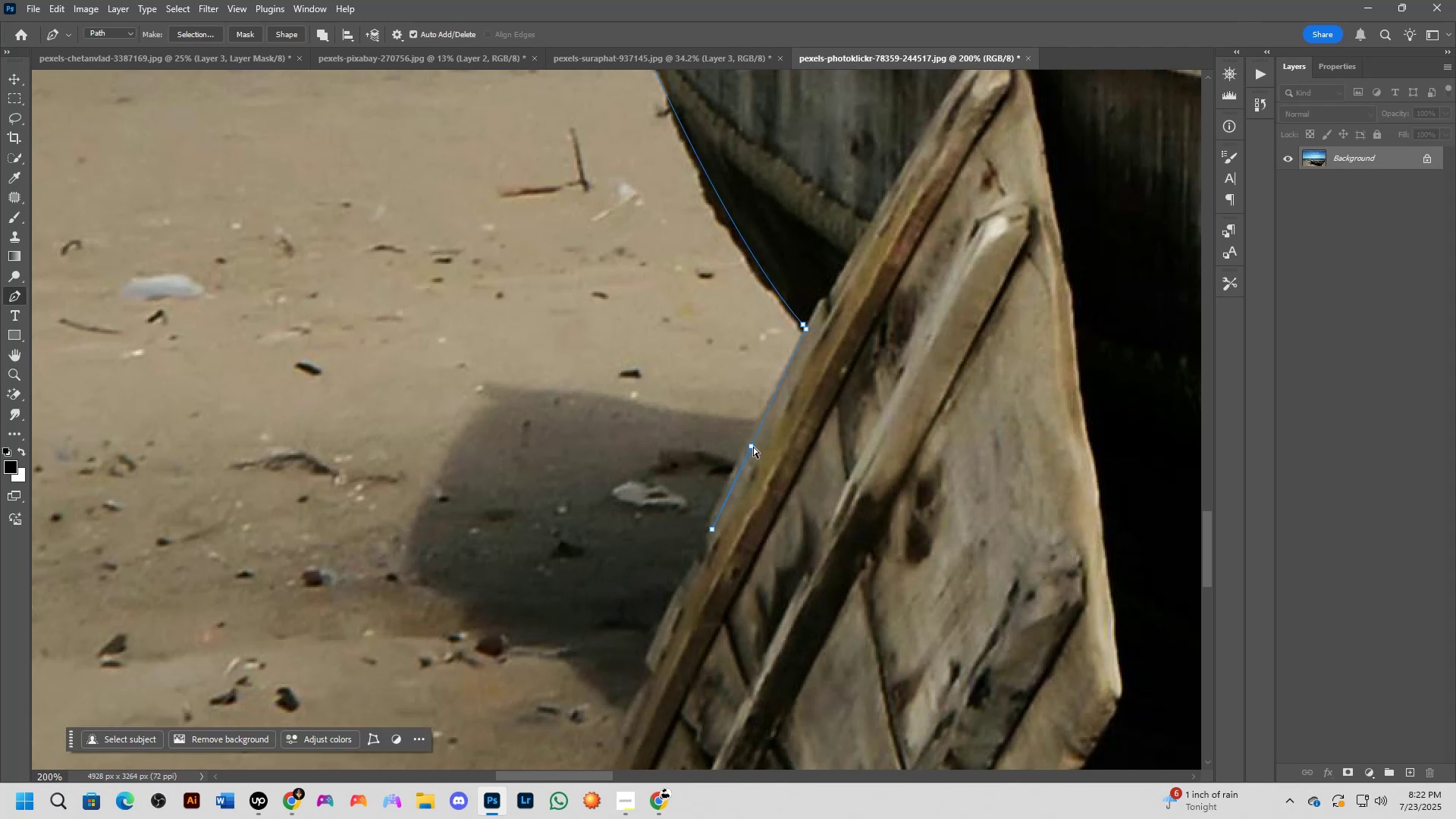 
key(Control+Z)
 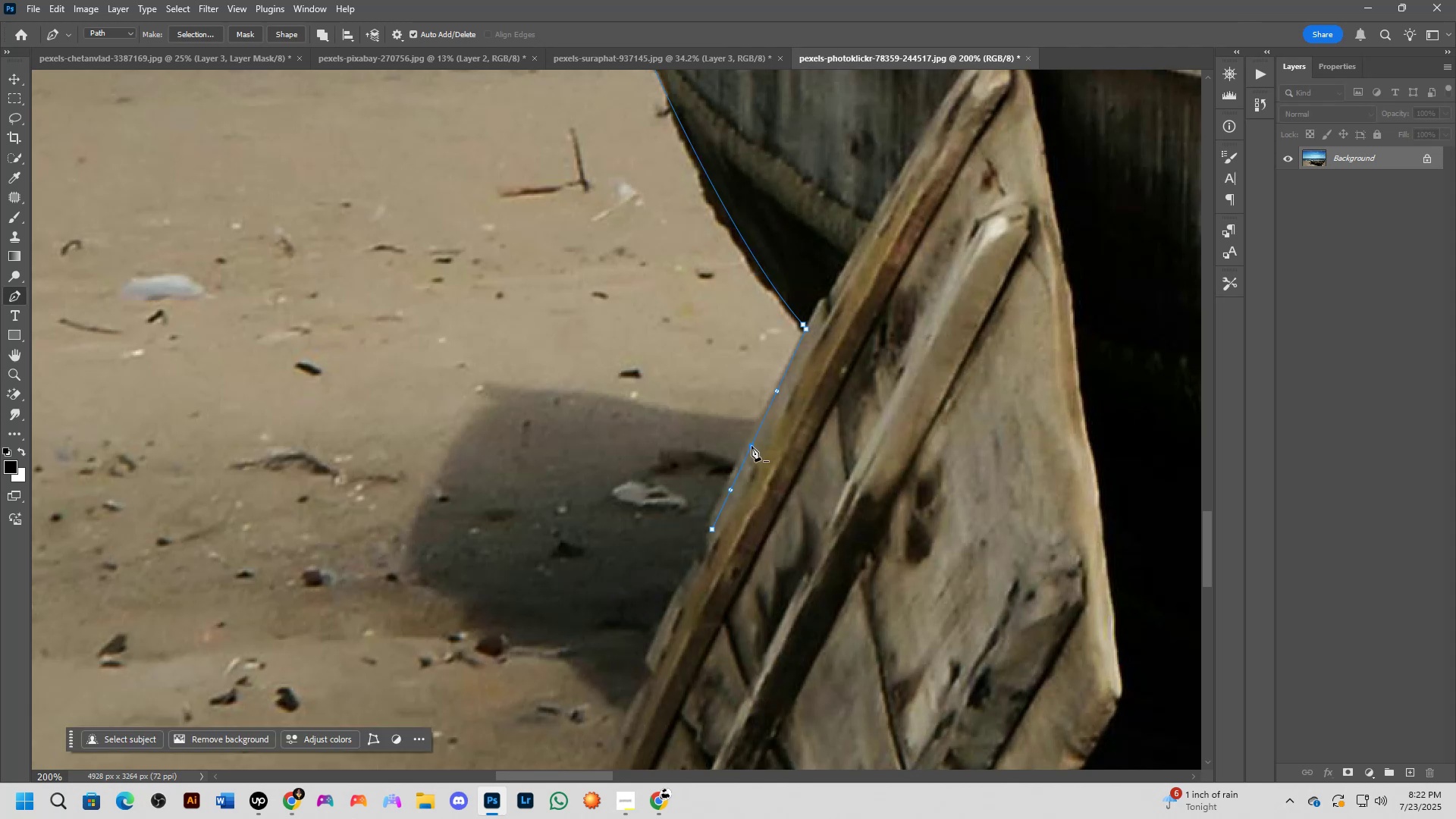 
left_click([751, 446])
 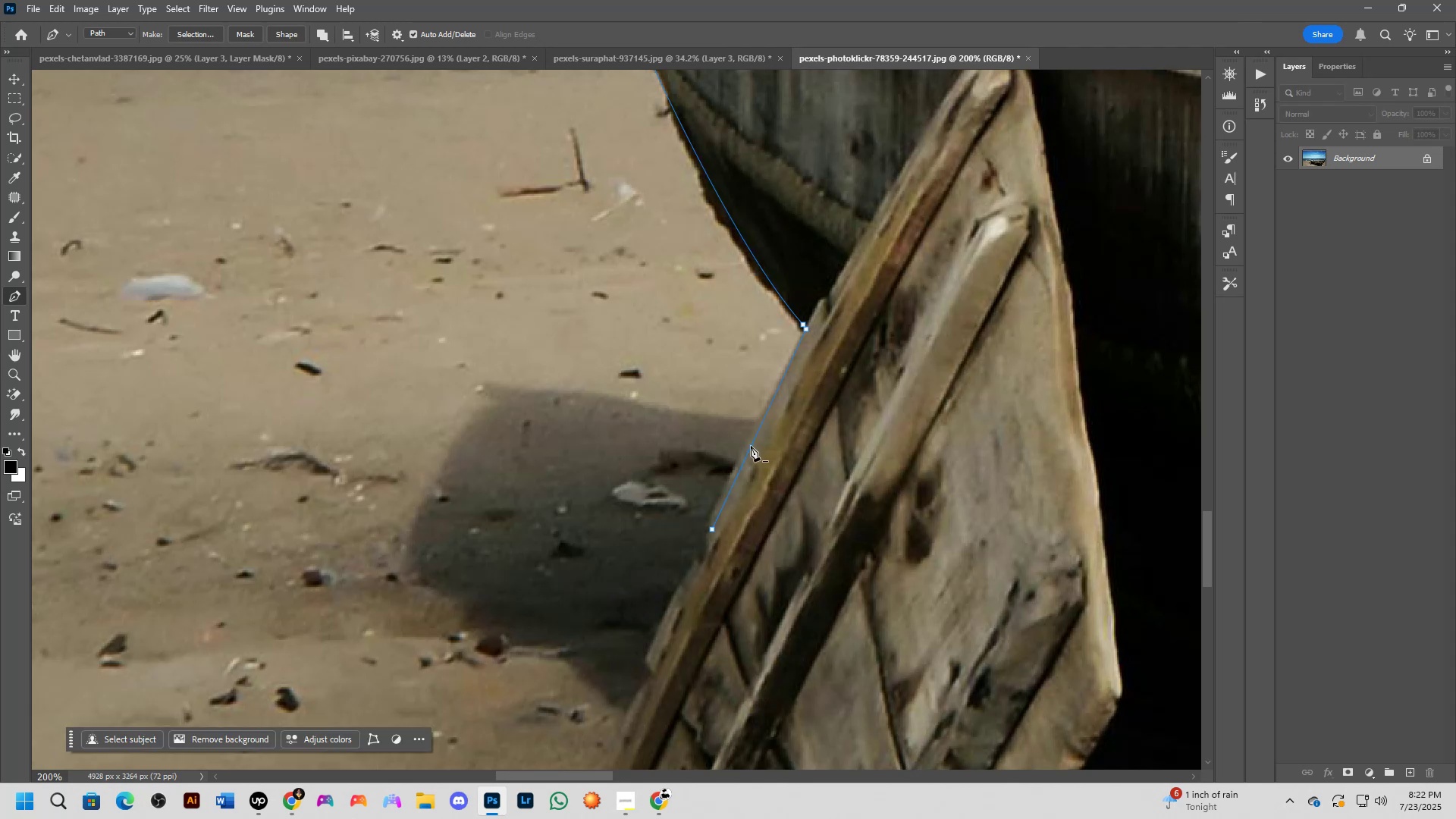 
hold_key(key=ControlLeft, duration=0.78)
left_click_drag(start_coordinate=[751, 446], to_coordinate=[747, 447])
 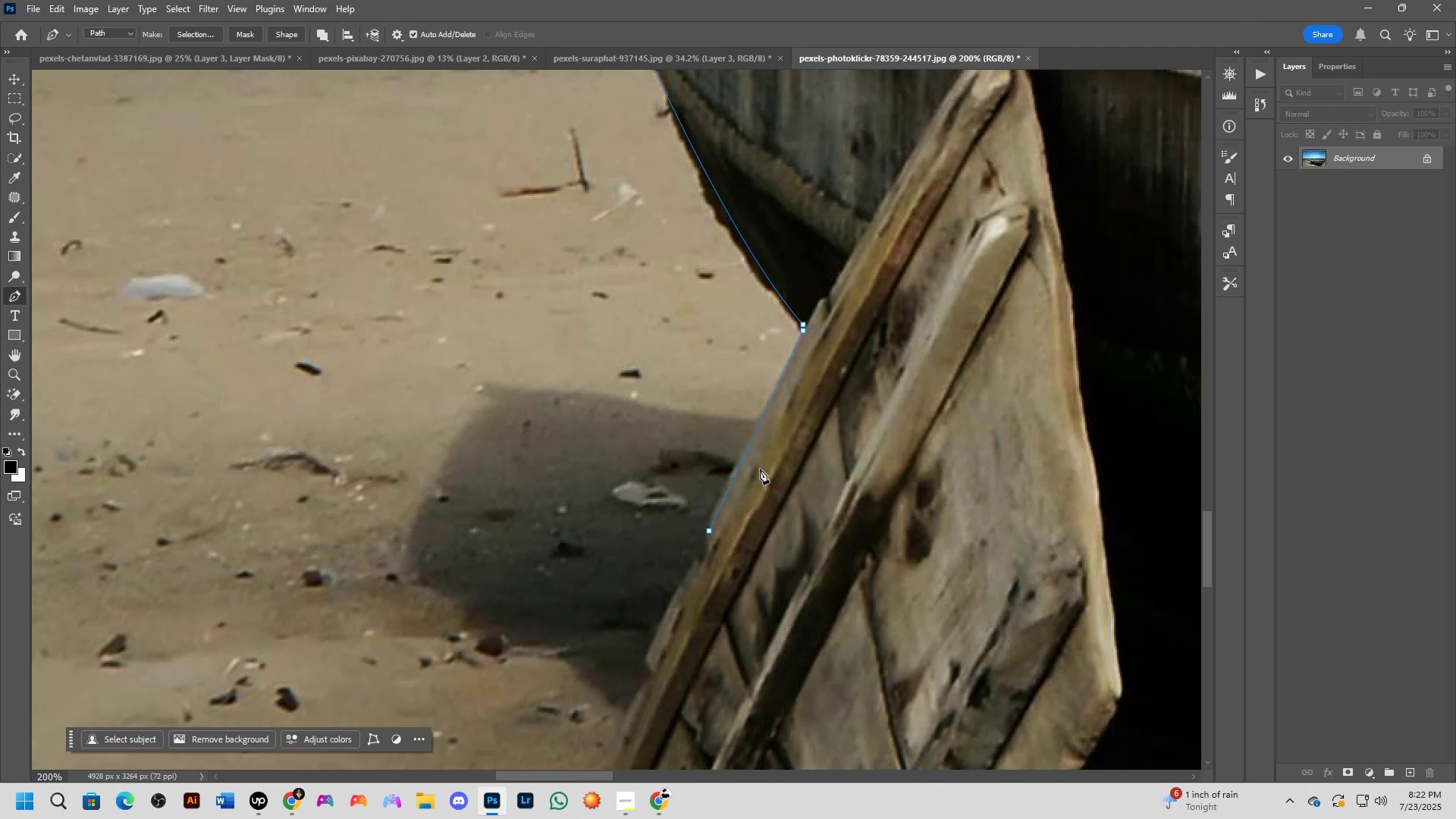 
key(Control+ControlLeft)
 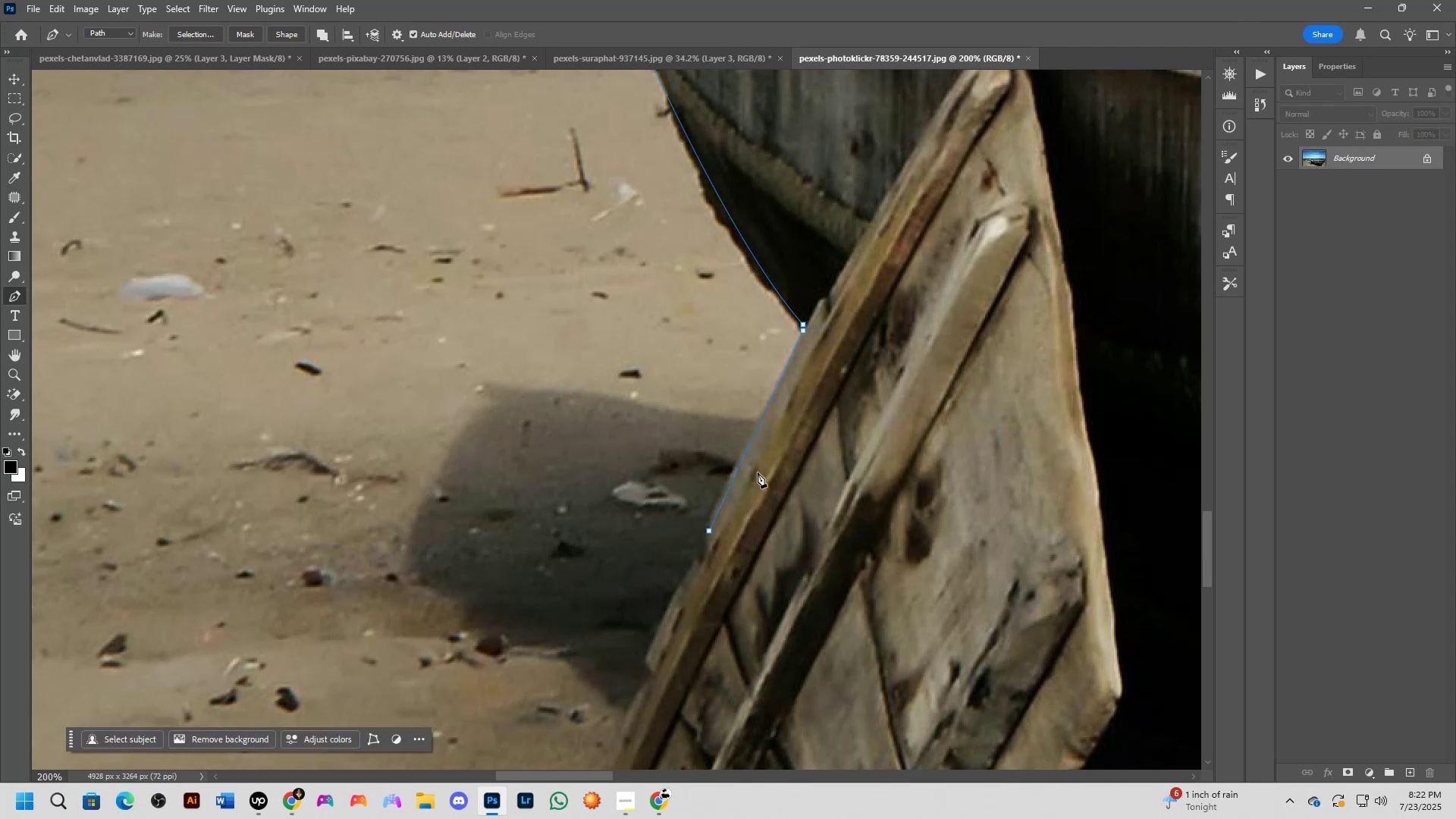 
key(Control+Z)
 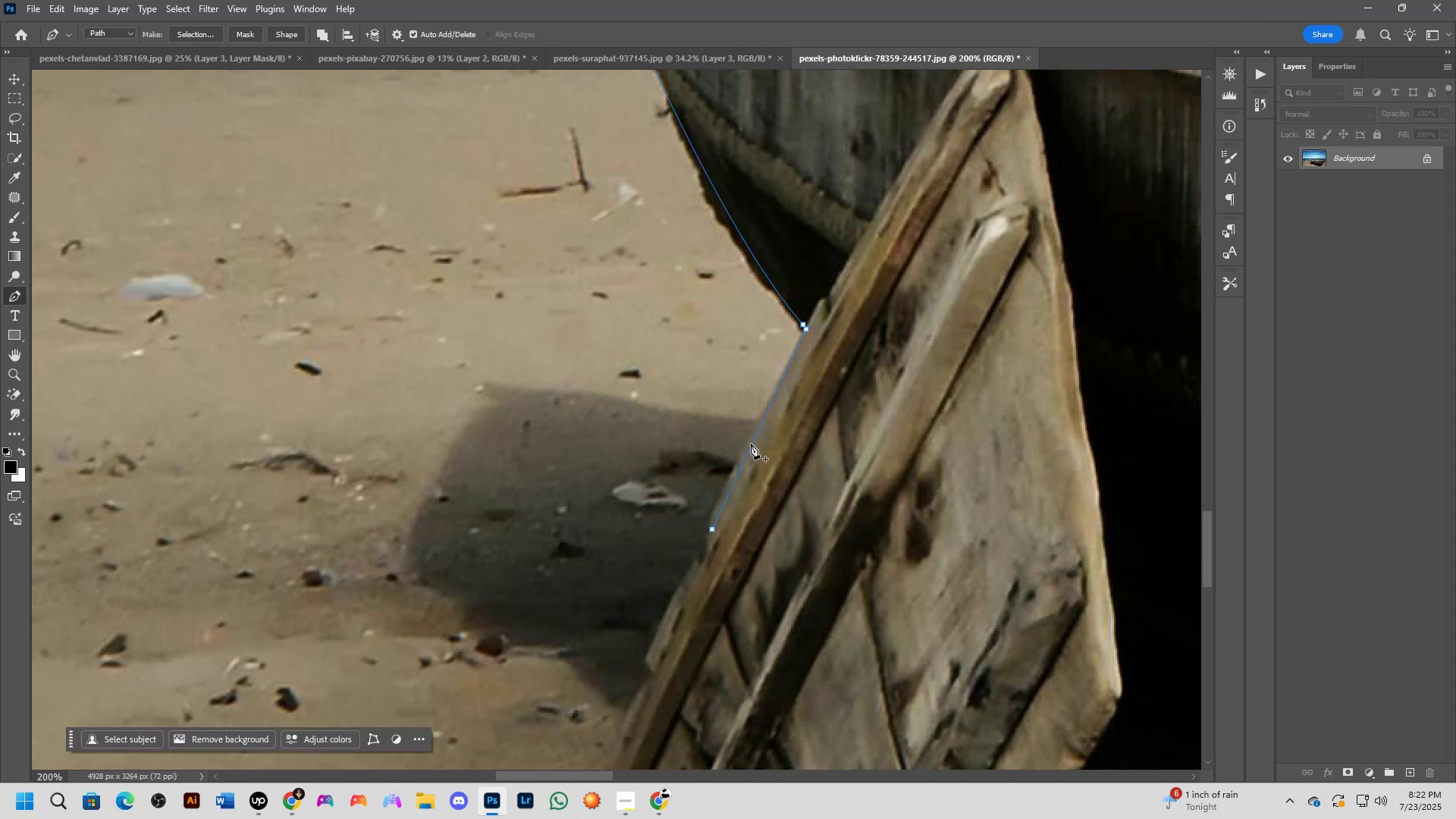 
left_click([752, 444])
 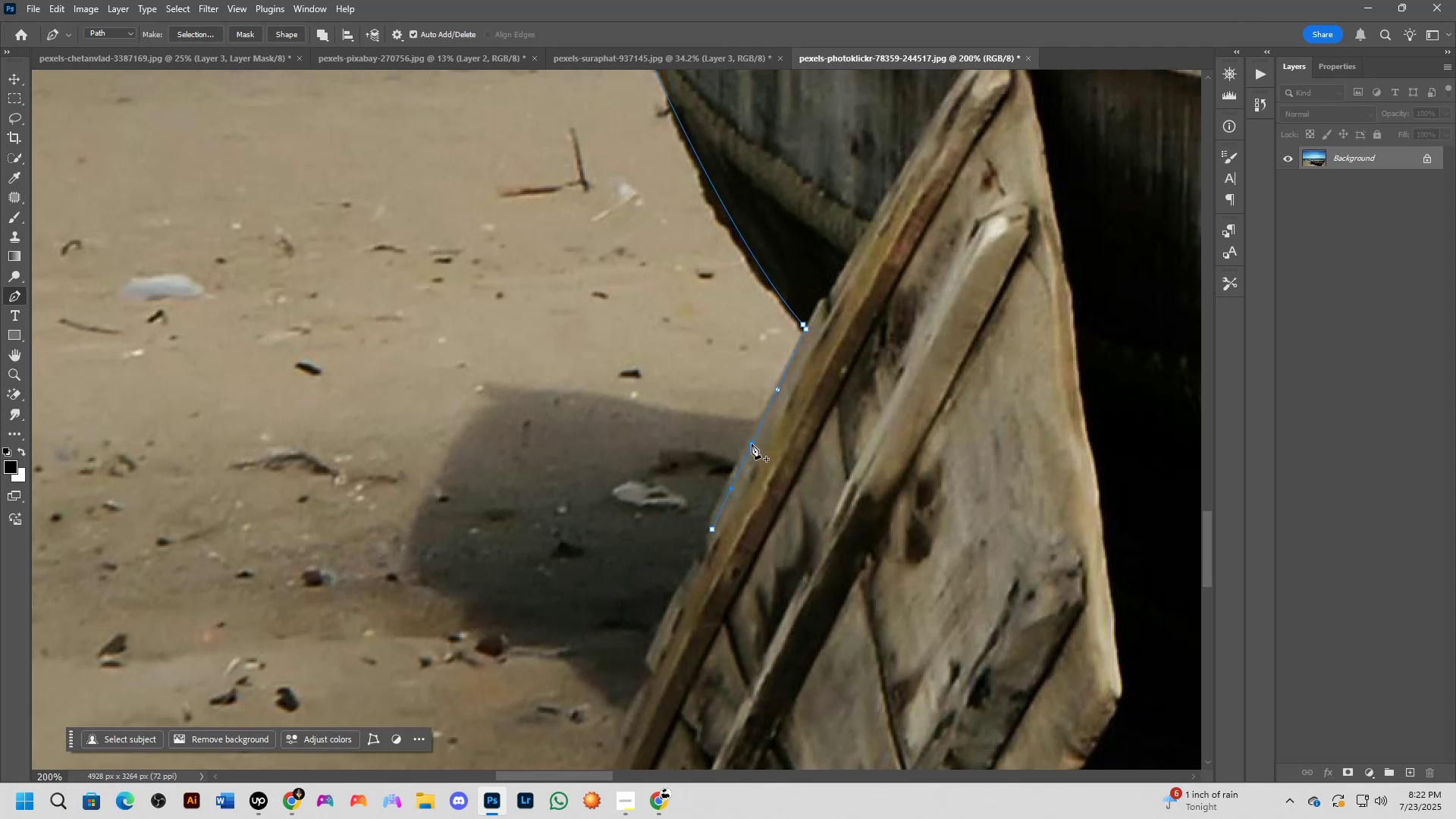 
hold_key(key=ControlLeft, duration=0.86)
 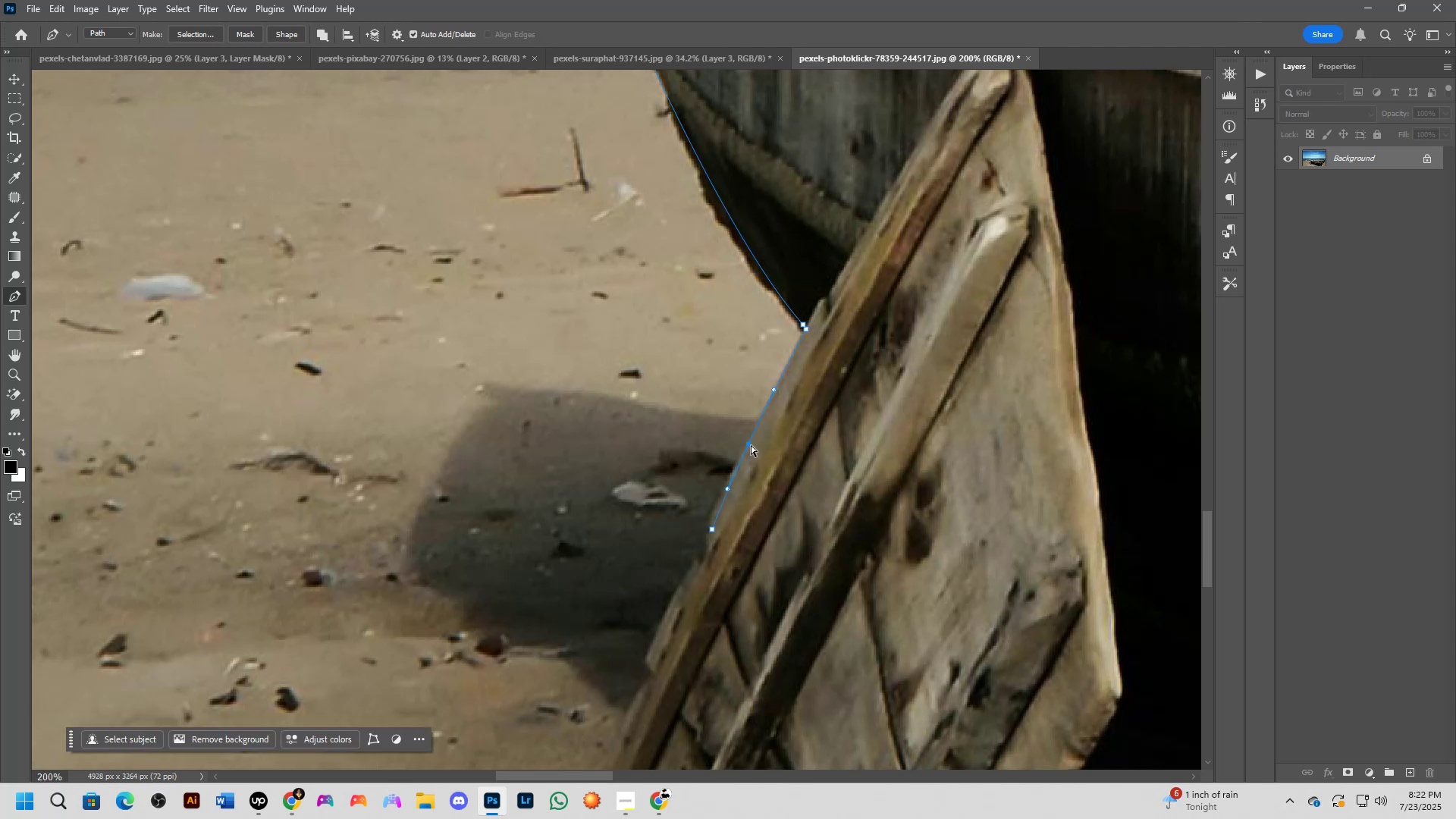 
scroll: coordinate [745, 474], scroll_direction: down, amount: 3.0
 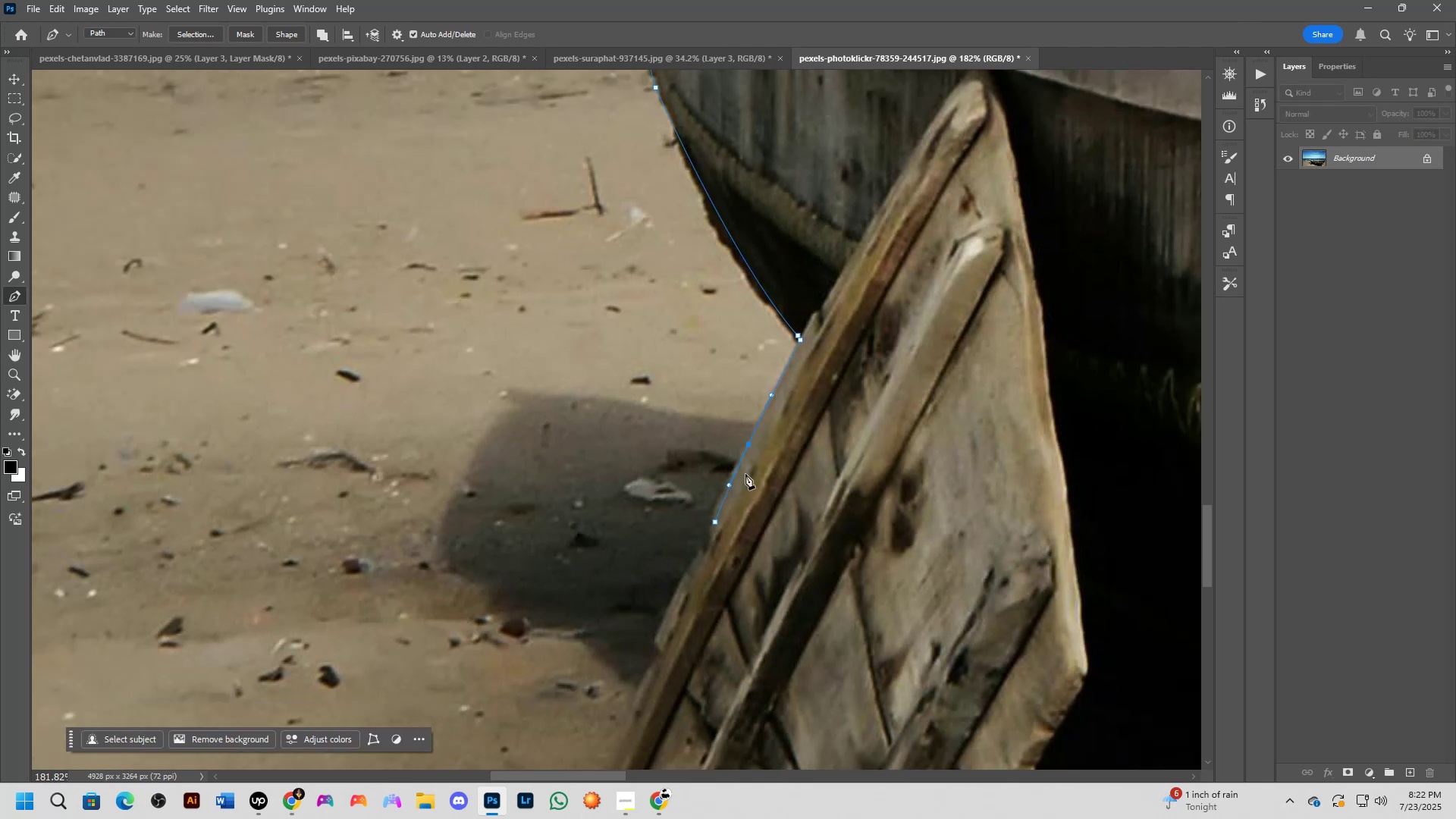 
hold_key(key=Space, duration=0.5)
 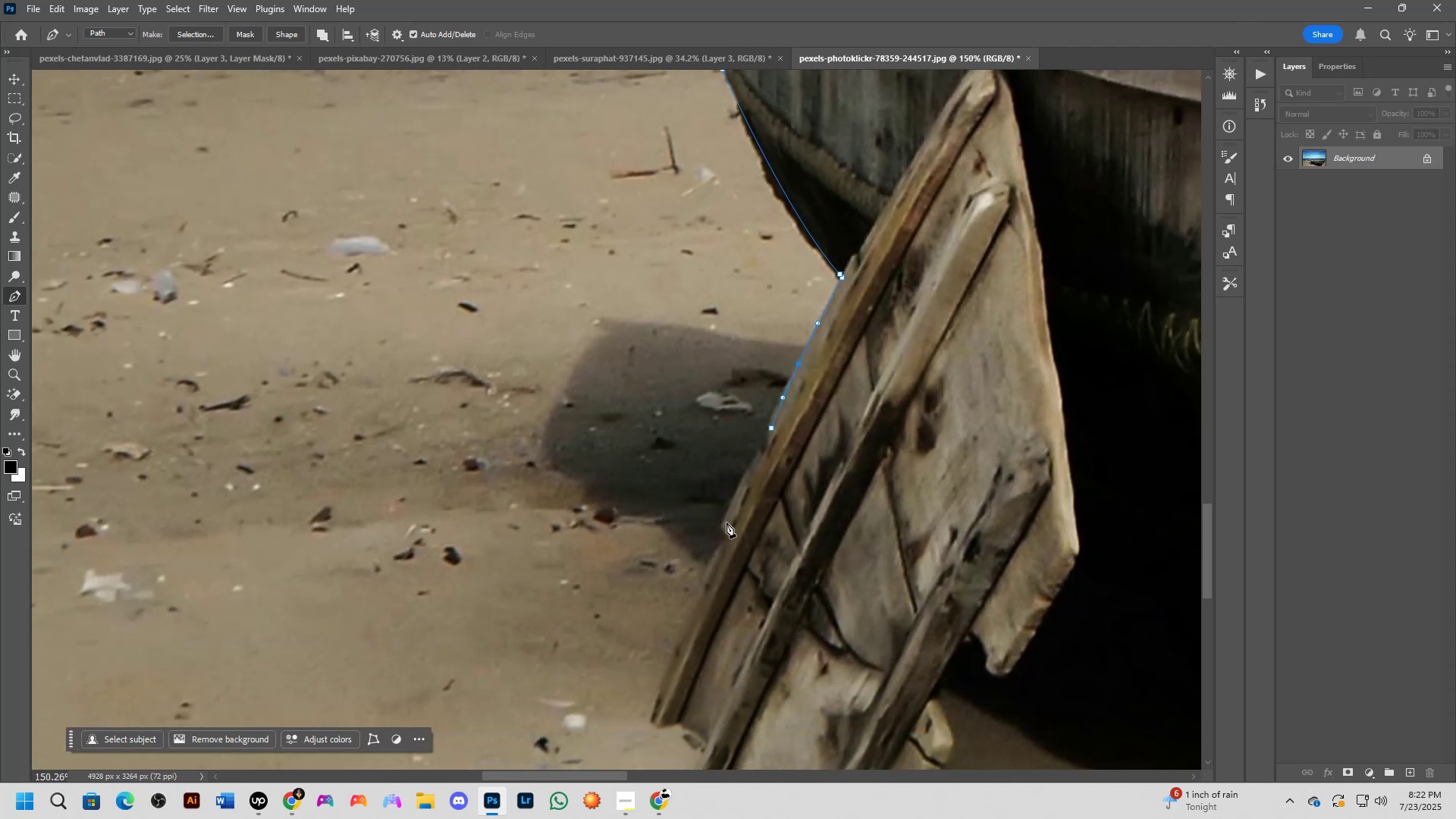 
left_click_drag(start_coordinate=[724, 514], to_coordinate=[775, 430])
 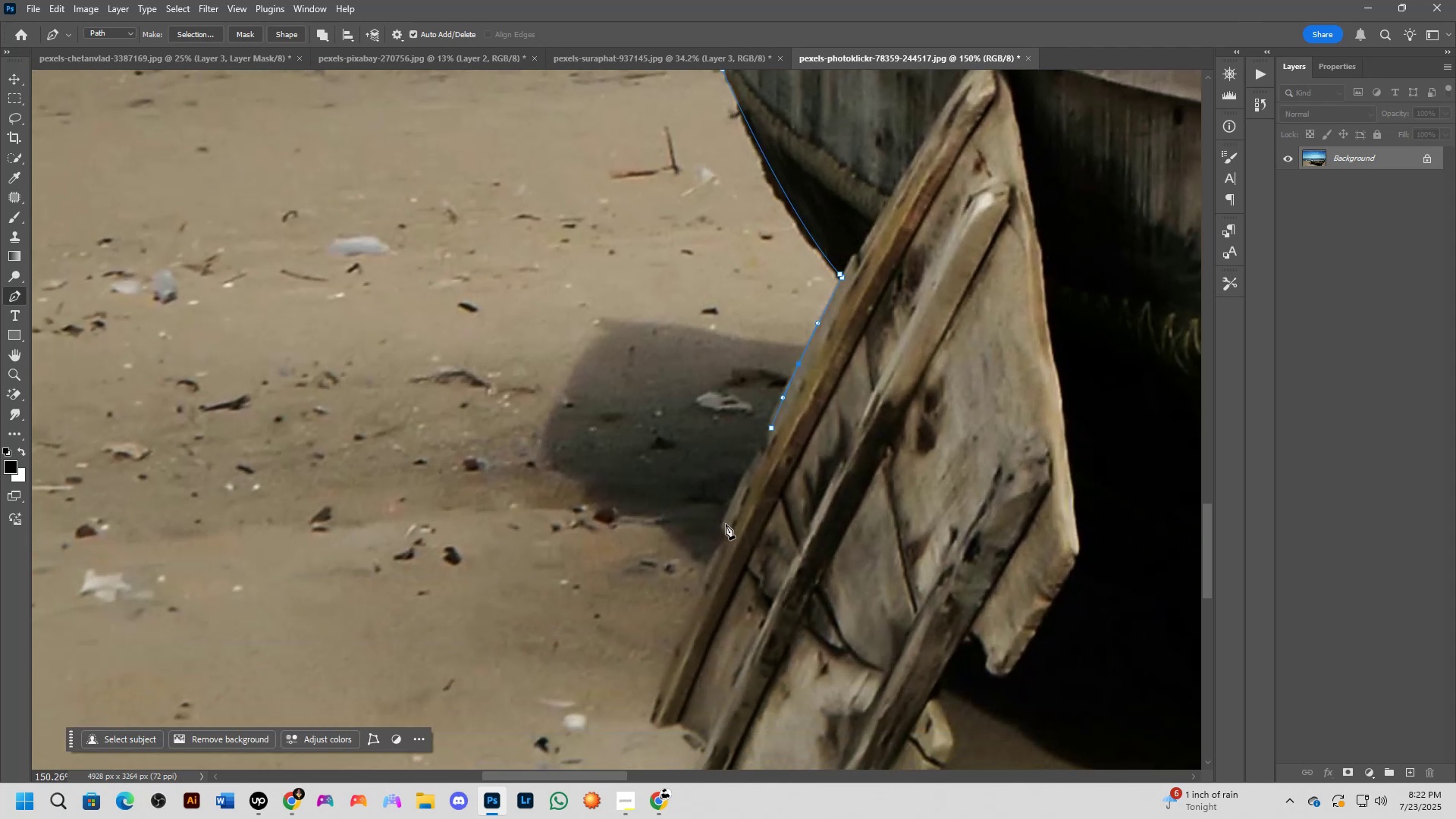 
left_click_drag(start_coordinate=[725, 529], to_coordinate=[726, 542])
 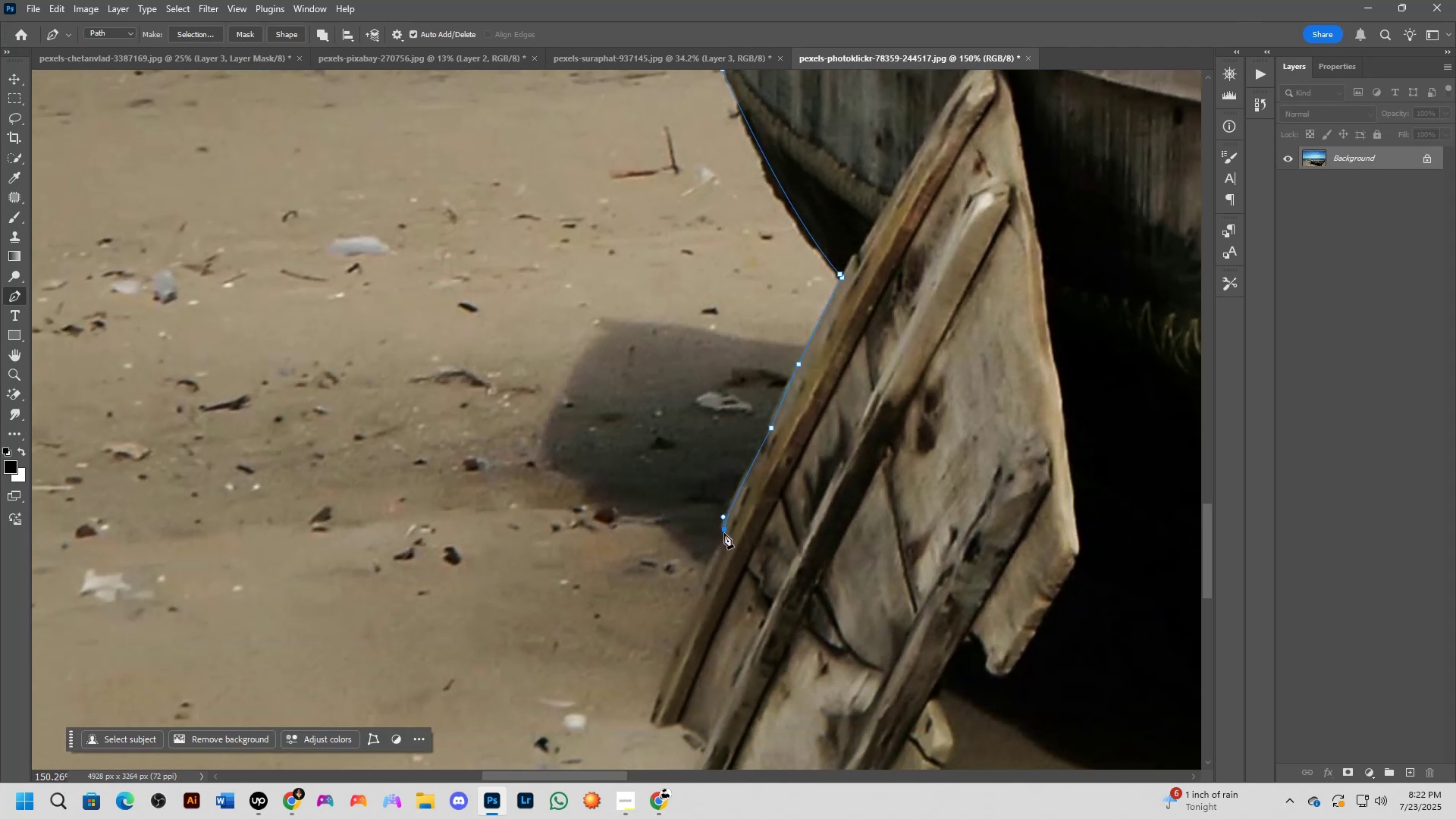 
hold_key(key=AltLeft, duration=0.33)
left_click([723, 530])
 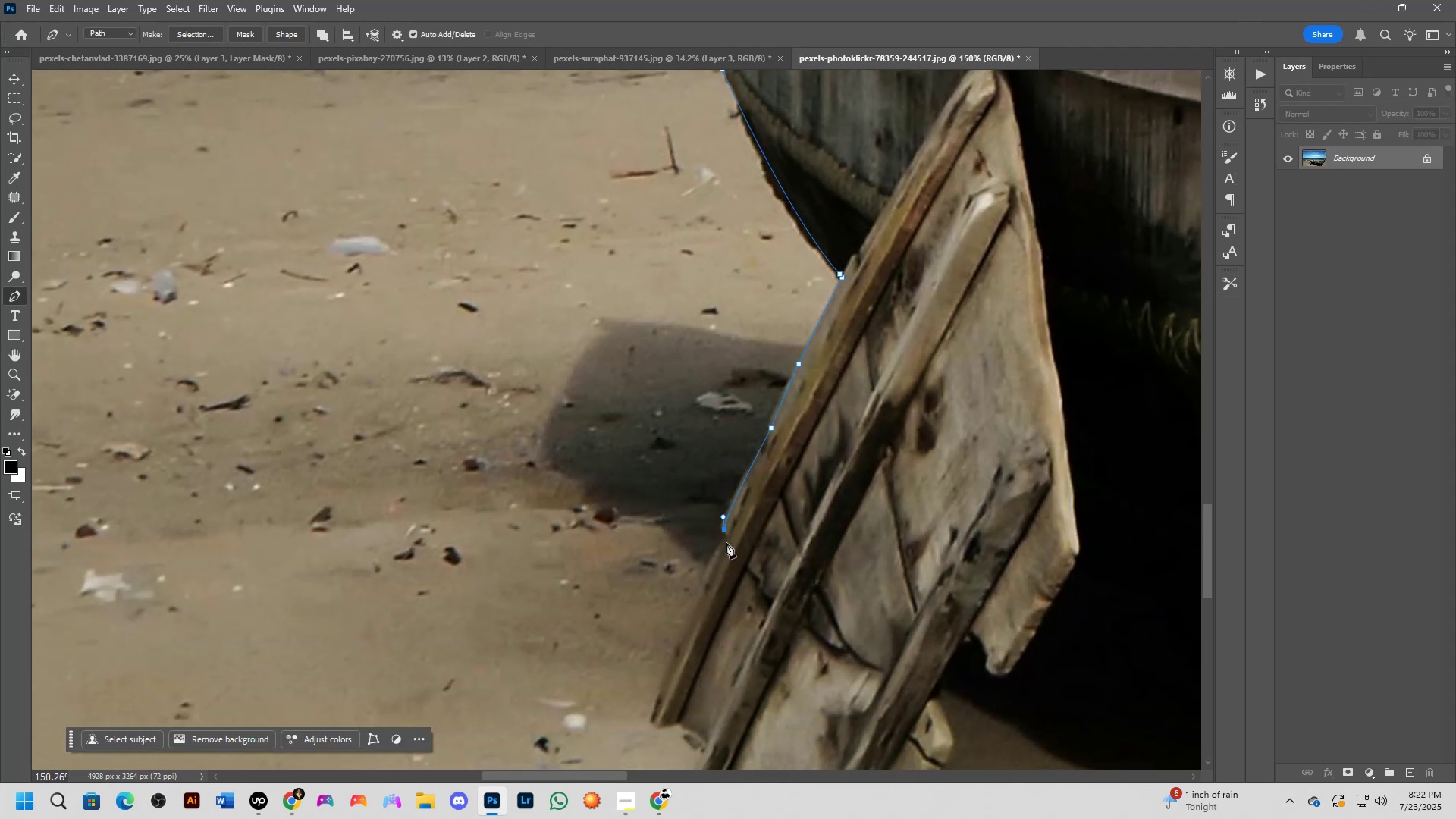 
double_click([726, 543])
 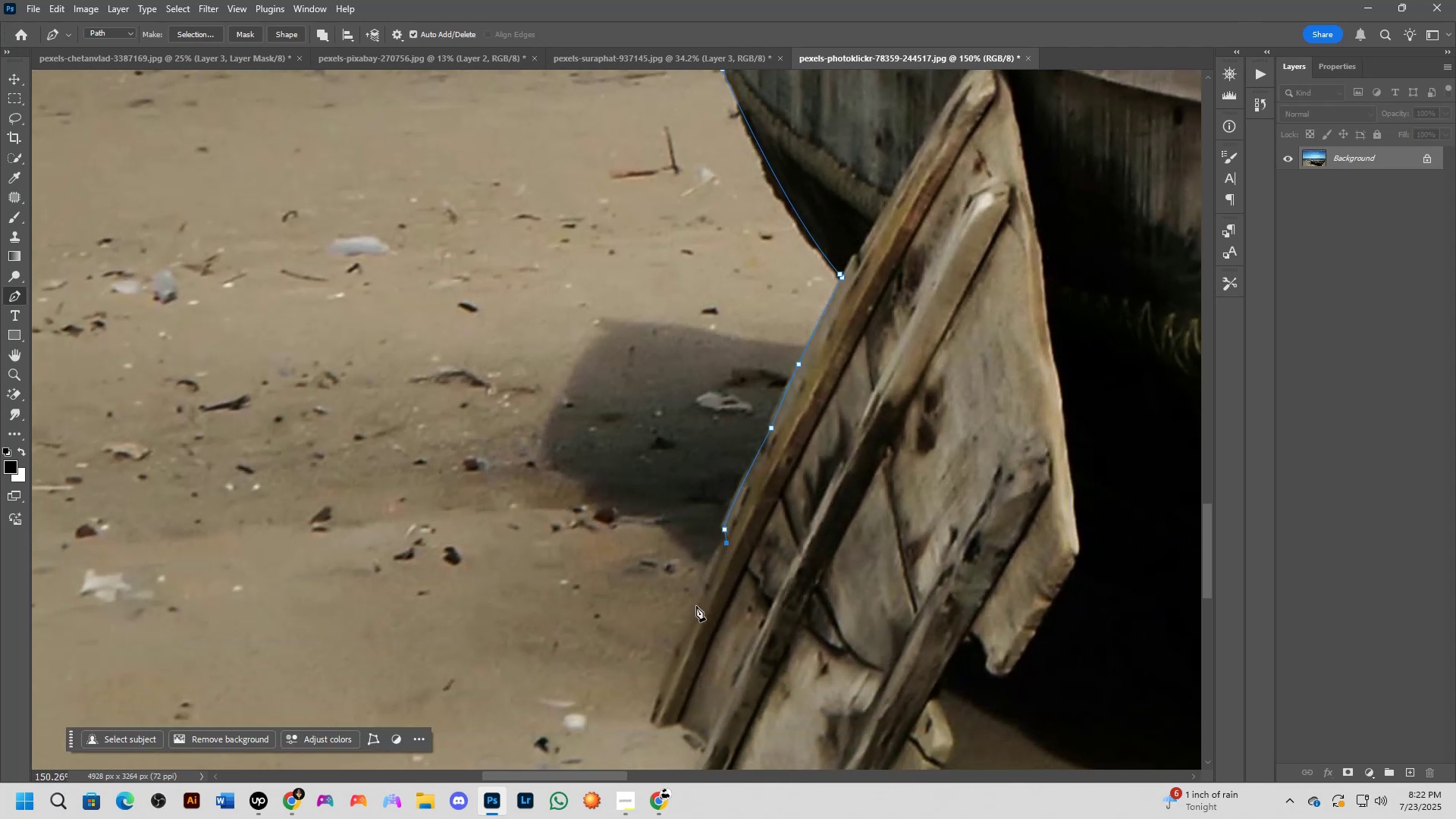 
scroll: coordinate [704, 596], scroll_direction: down, amount: 8.0
 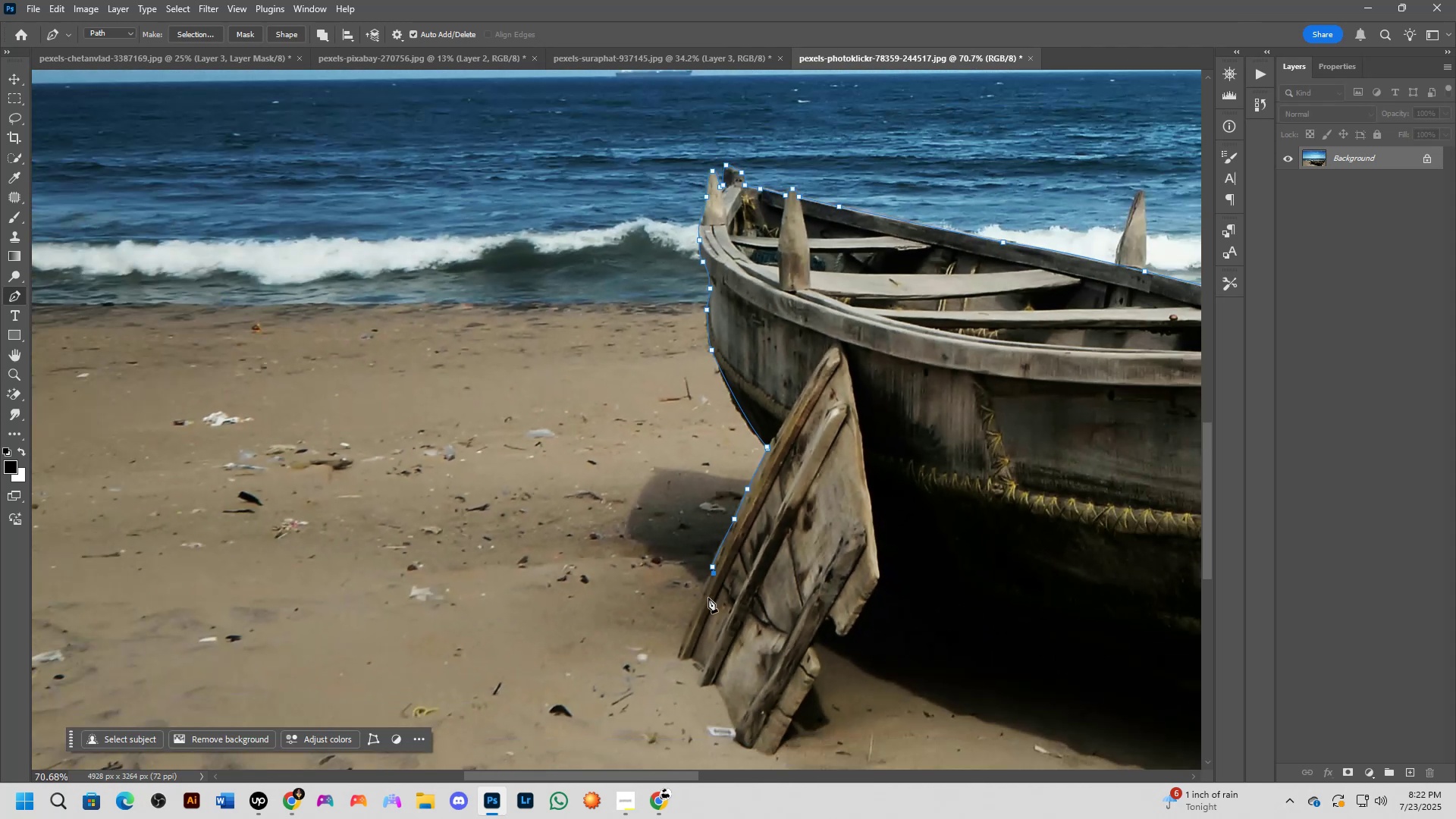 
hold_key(key=Space, duration=0.56)
 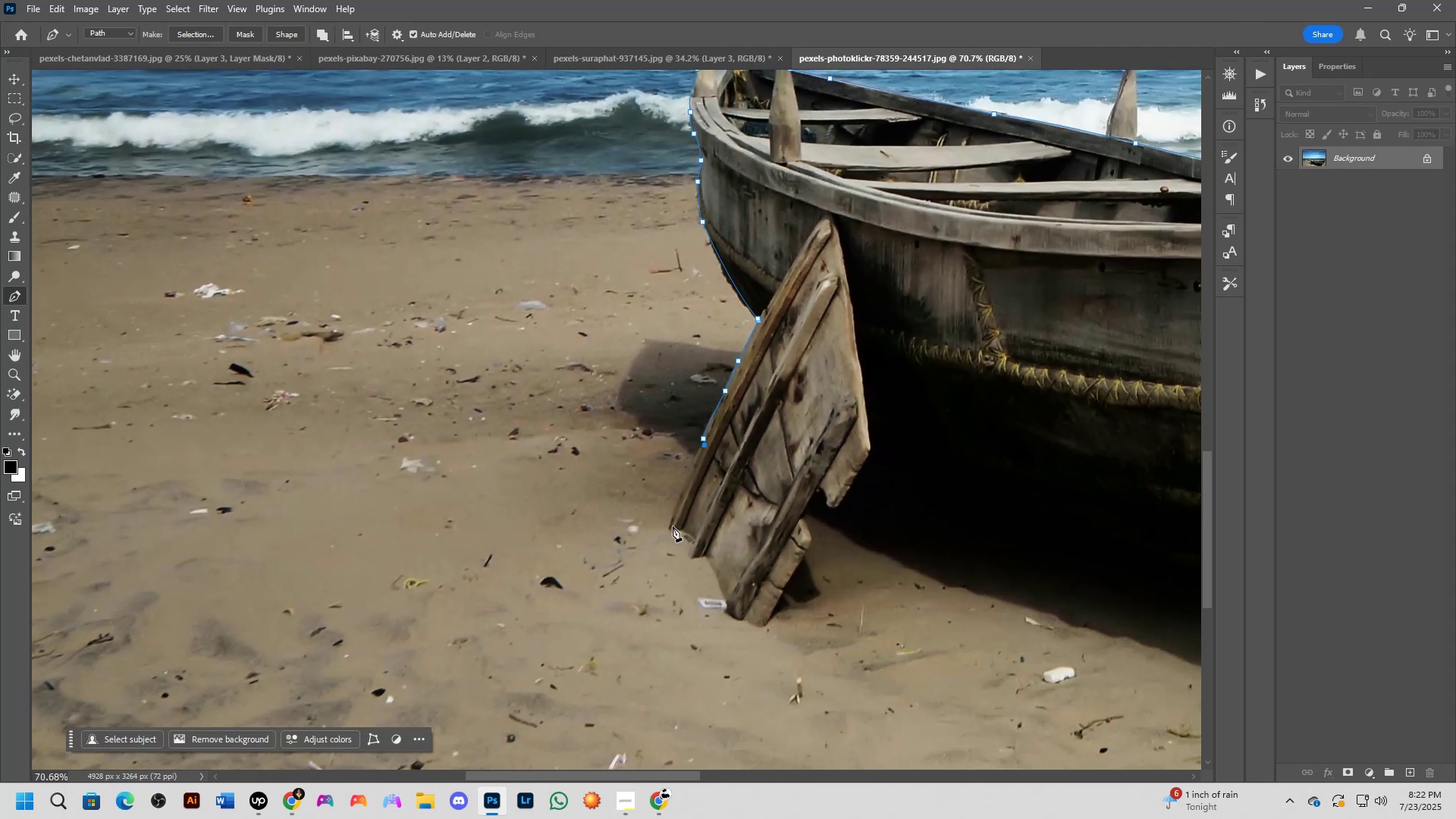 
left_click_drag(start_coordinate=[735, 612], to_coordinate=[726, 484])
 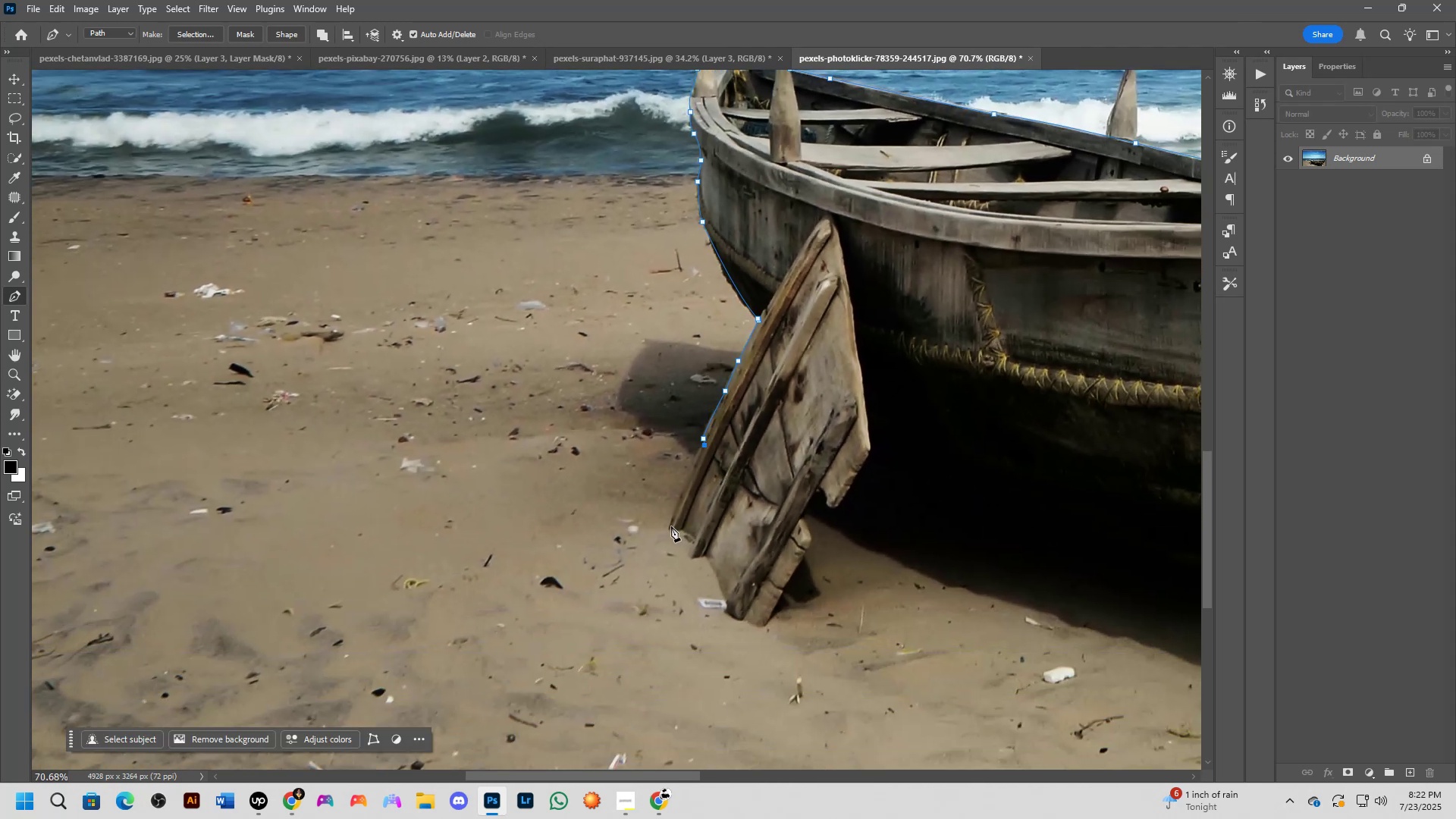 
left_click([671, 526])
 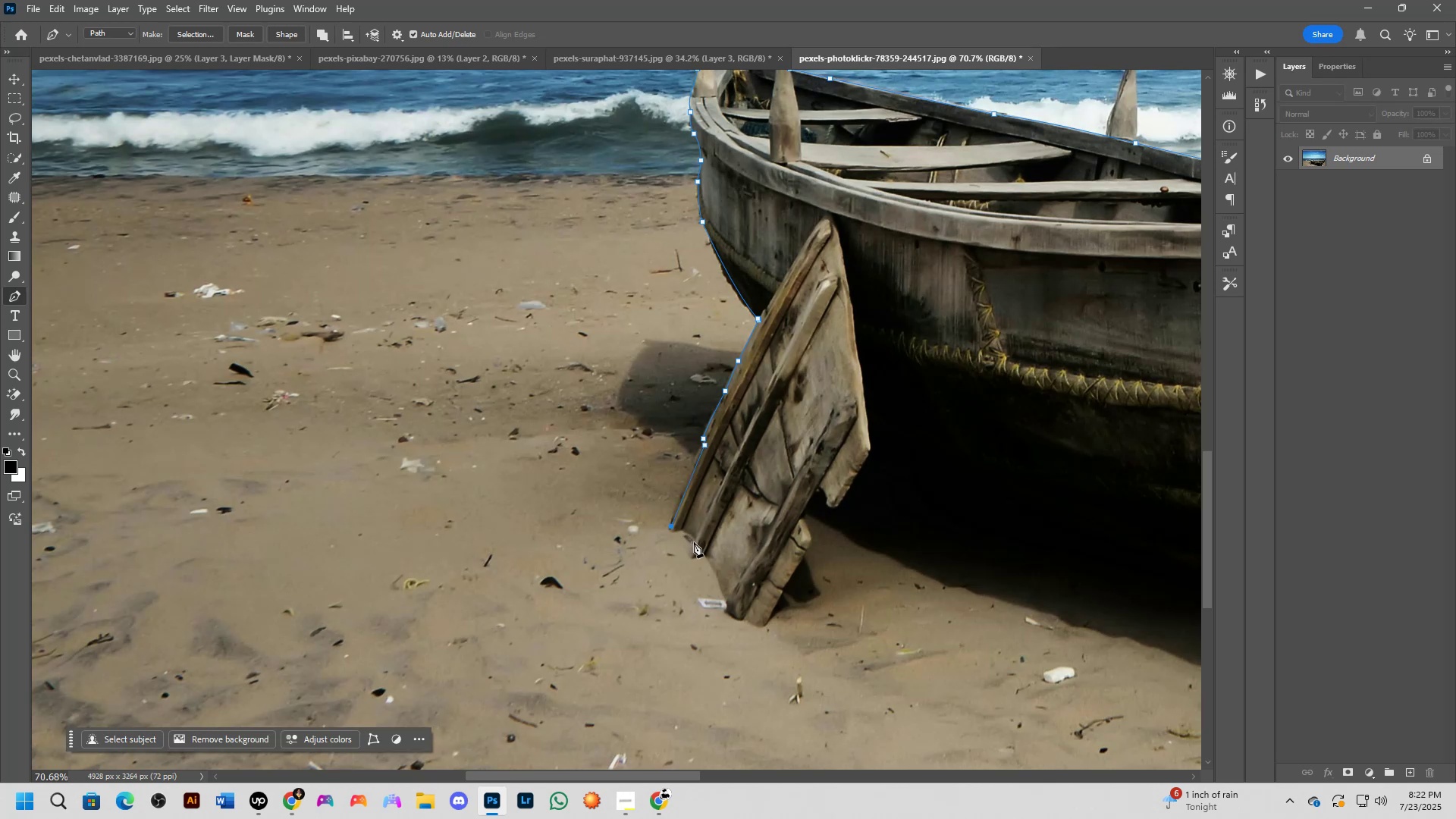 
left_click_drag(start_coordinate=[696, 541], to_coordinate=[698, 551])
 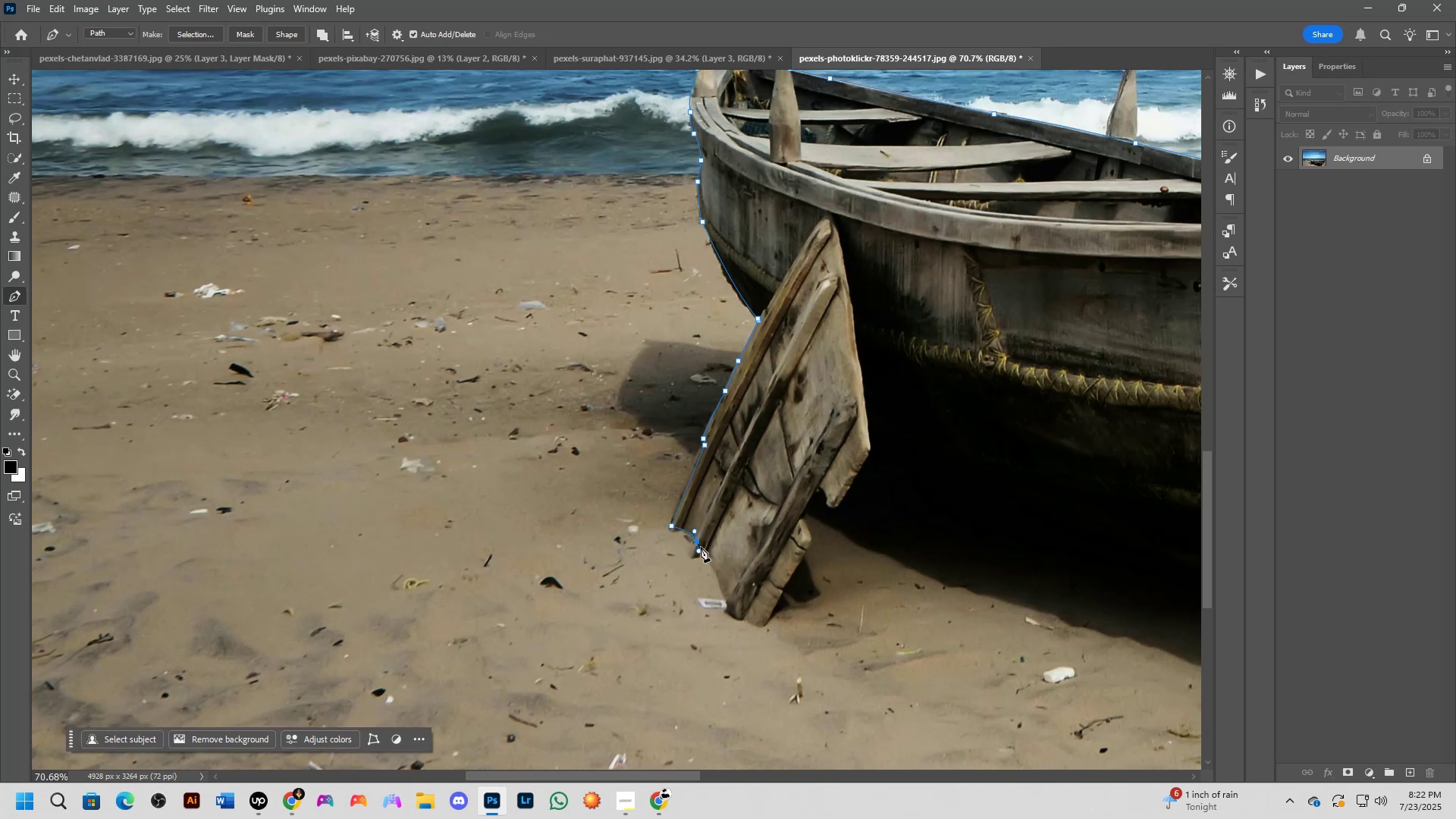 
scroll: coordinate [698, 538], scroll_direction: up, amount: 4.0
 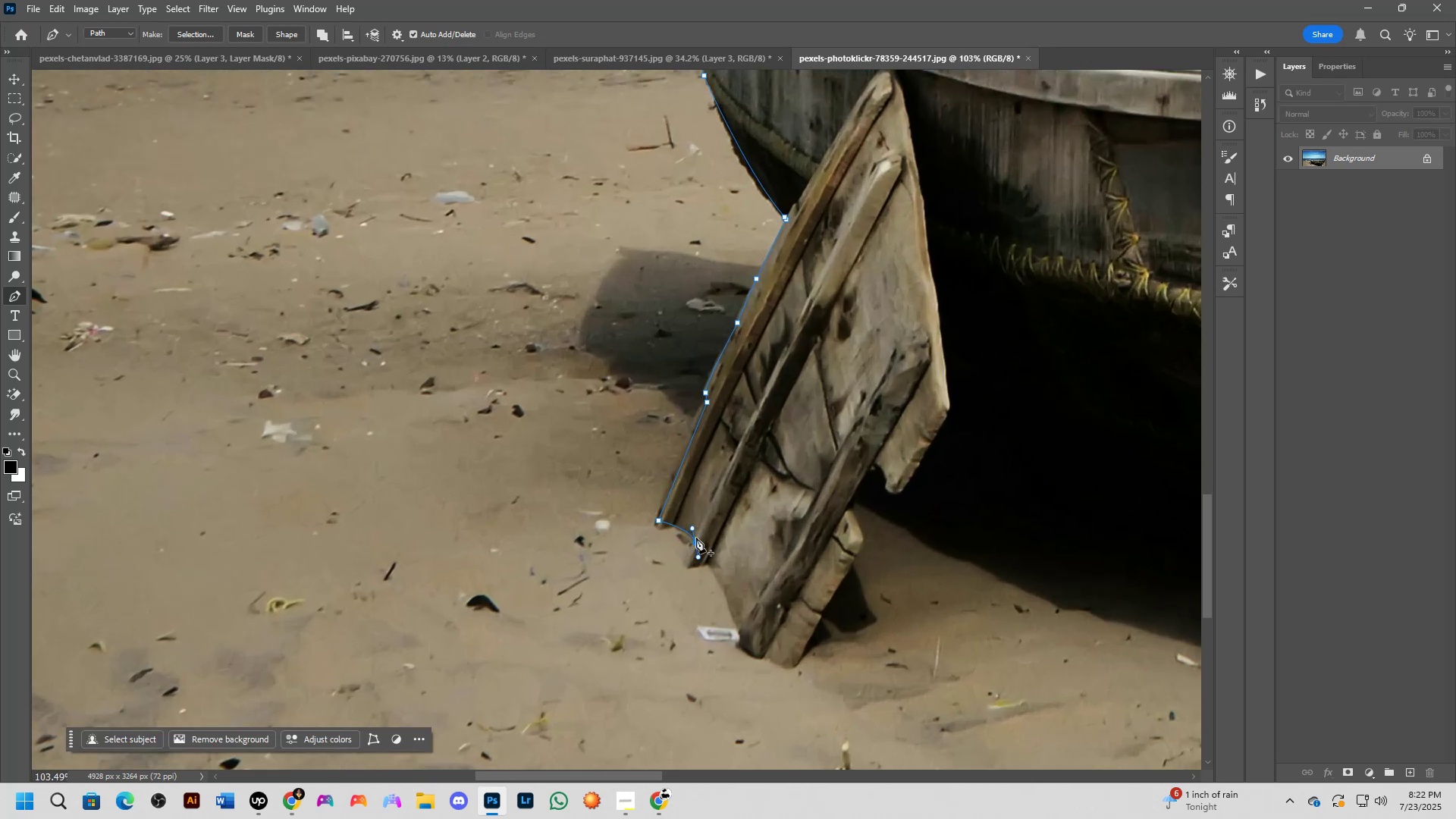 
hold_key(key=AltLeft, duration=0.41)
left_click([697, 541])
 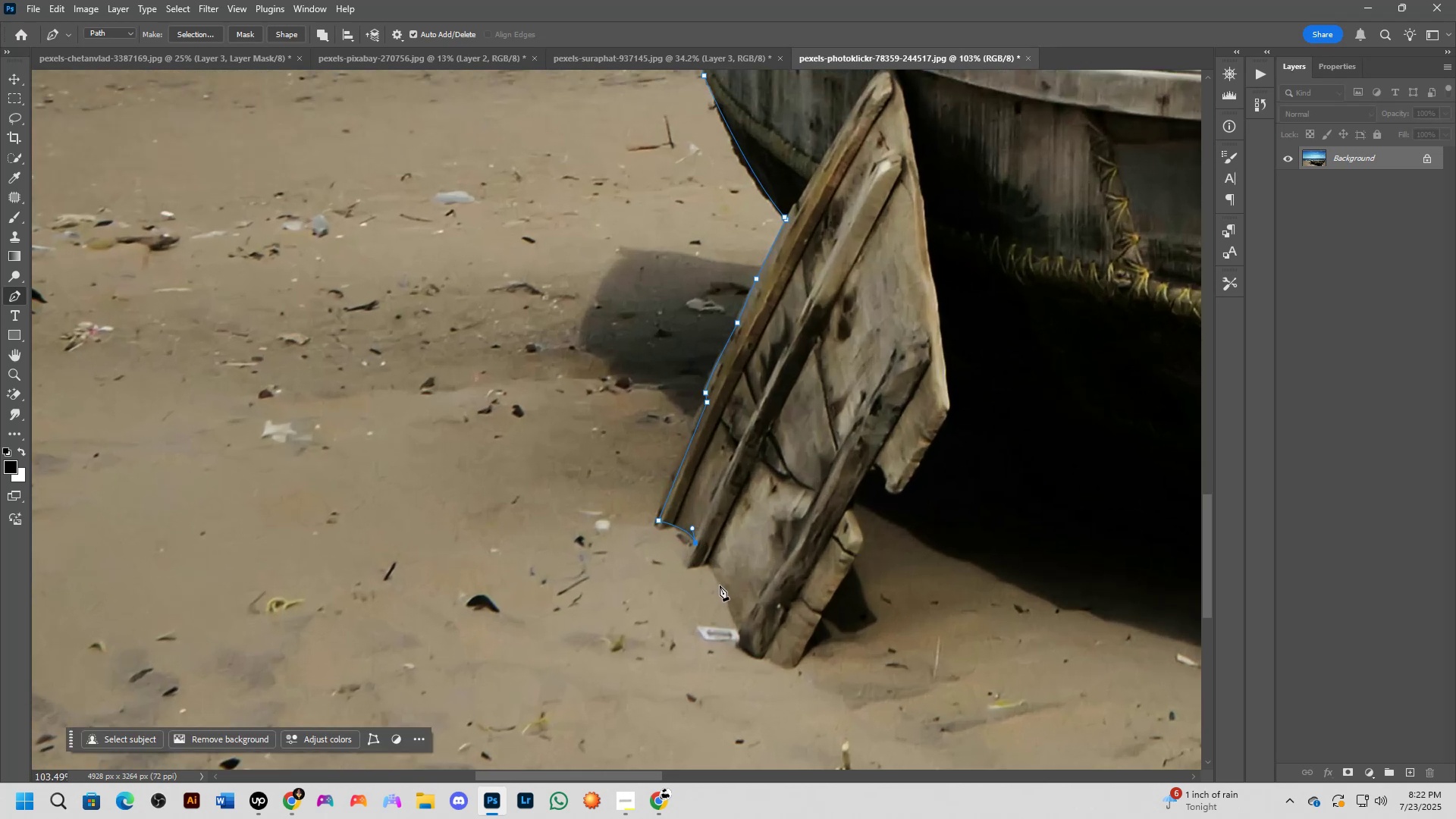 
left_click_drag(start_coordinate=[720, 585], to_coordinate=[726, 603])
 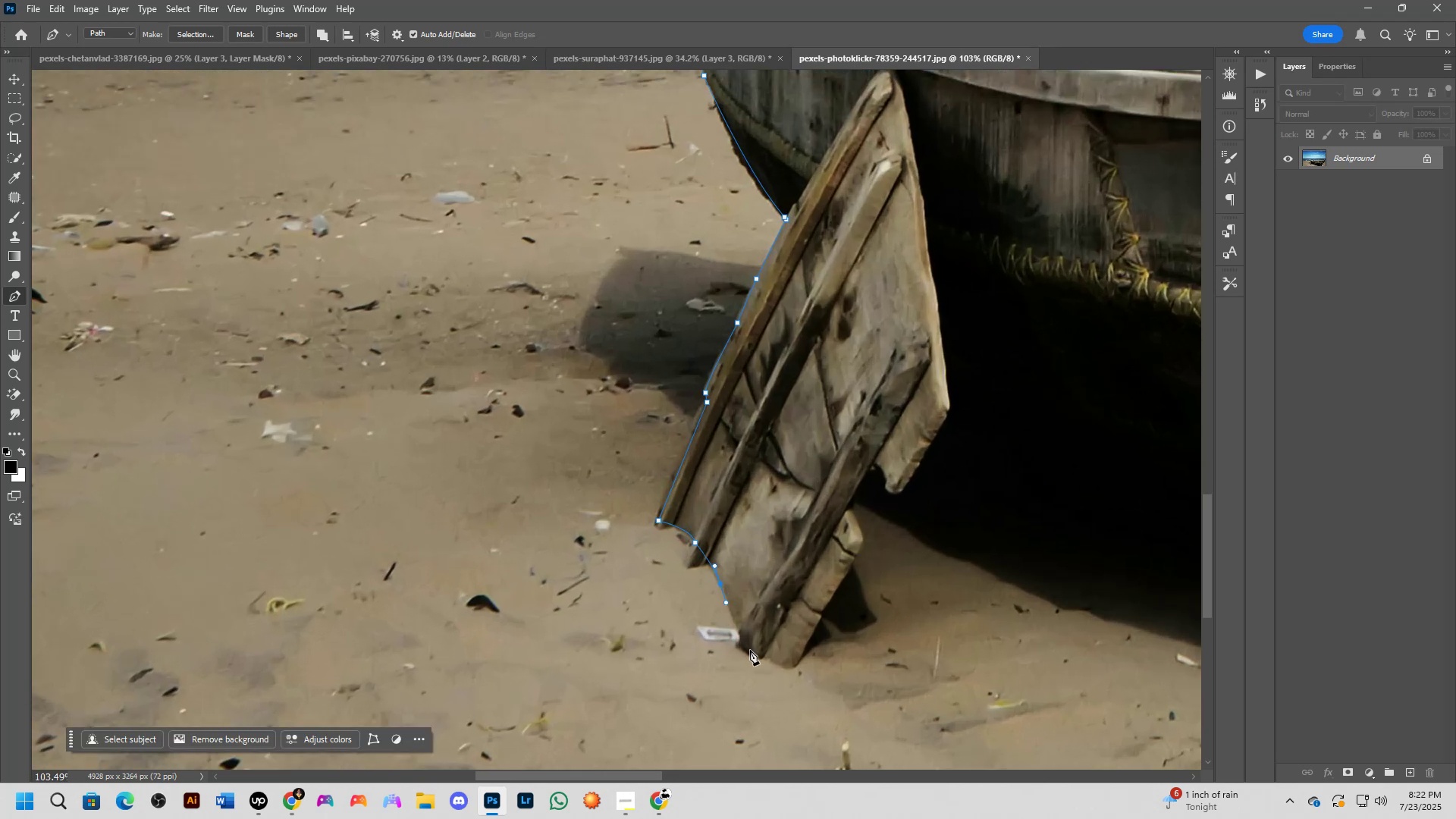 
left_click_drag(start_coordinate=[752, 652], to_coordinate=[761, 658])
 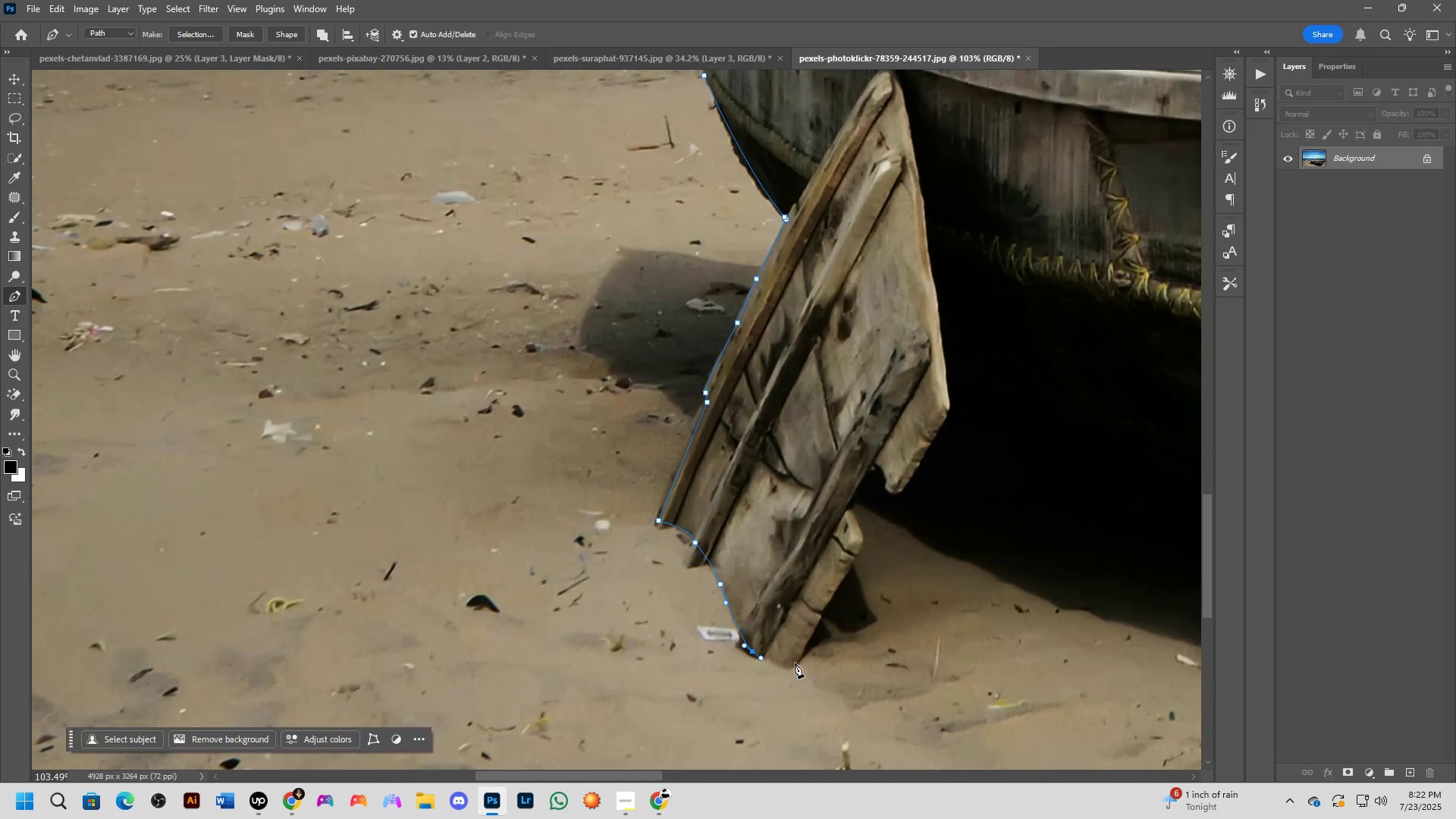 
left_click([795, 661])
 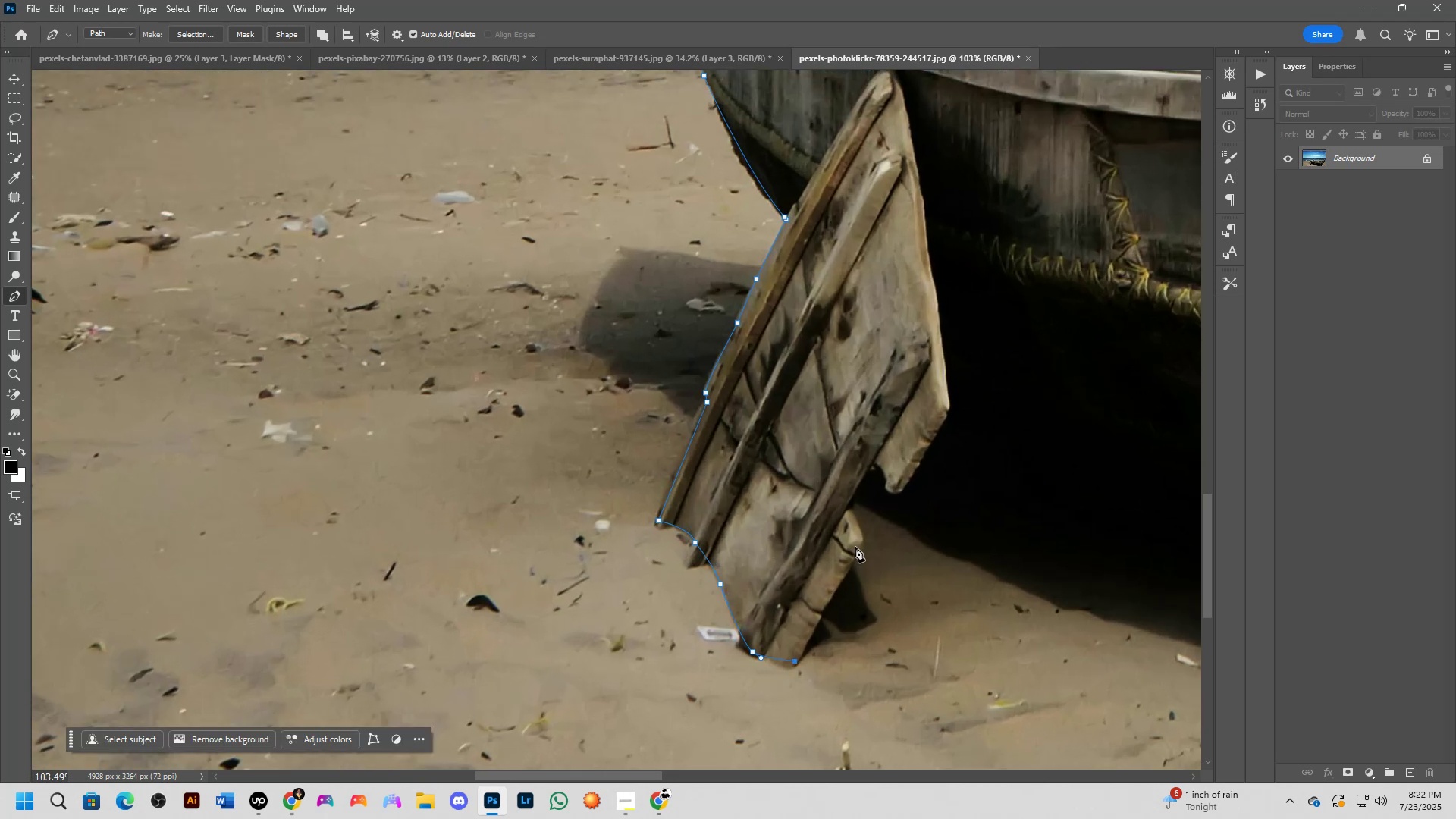 
left_click_drag(start_coordinate=[858, 541], to_coordinate=[865, 525])
 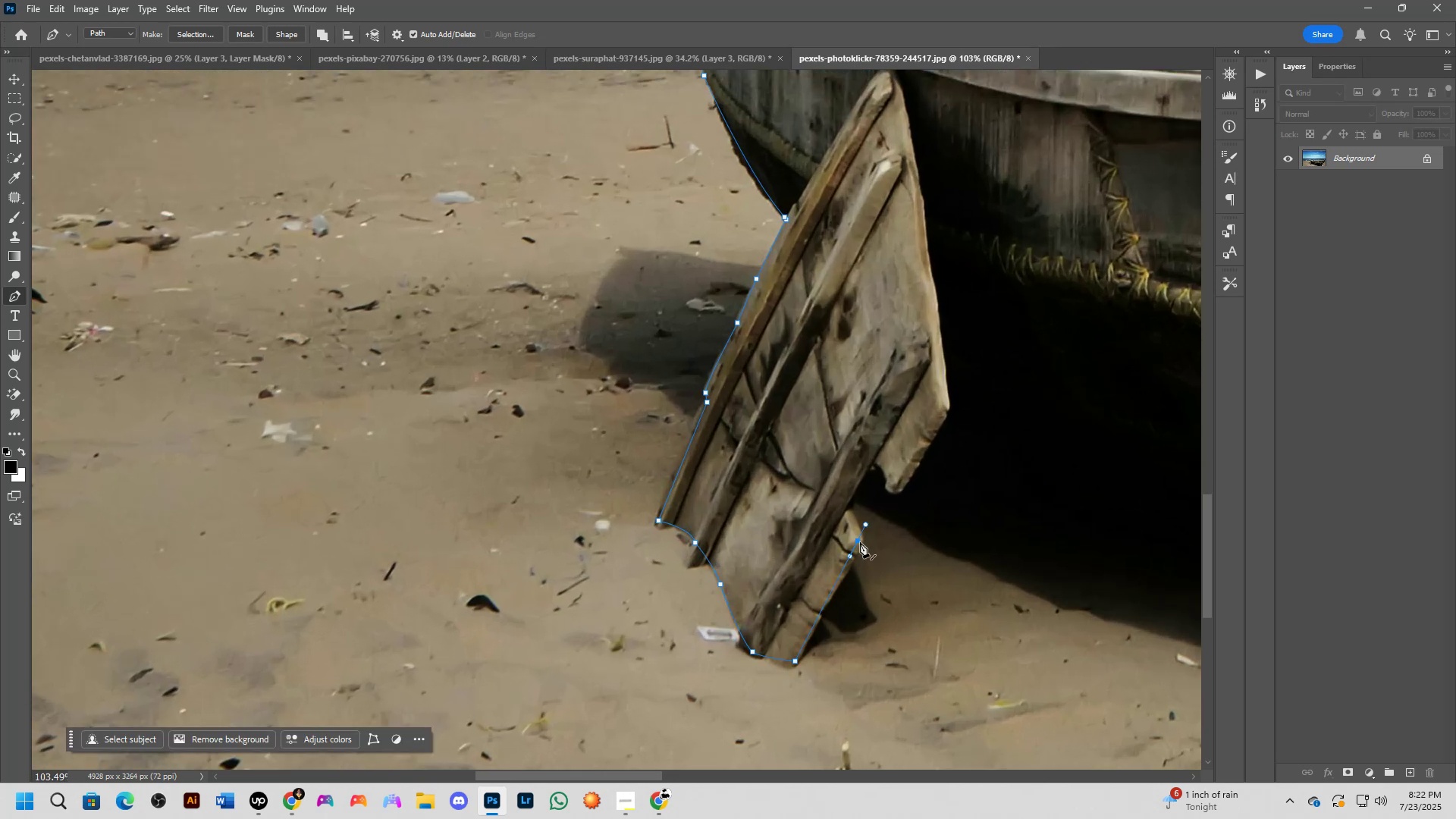 
scroll: coordinate [858, 542], scroll_direction: up, amount: 7.0
 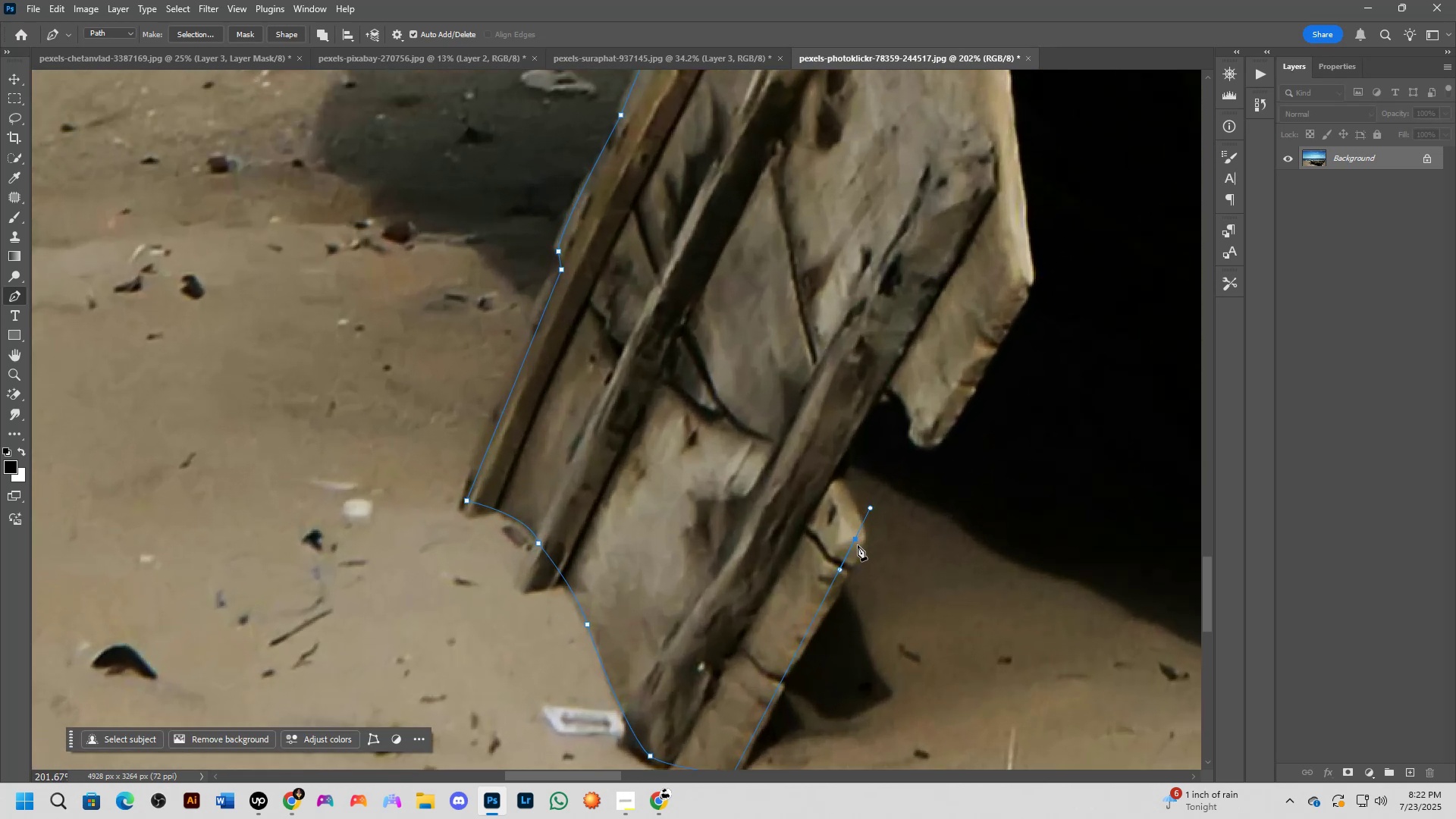 
hold_key(key=ControlLeft, duration=1.26)
left_click_drag(start_coordinate=[855, 541], to_coordinate=[861, 545])
 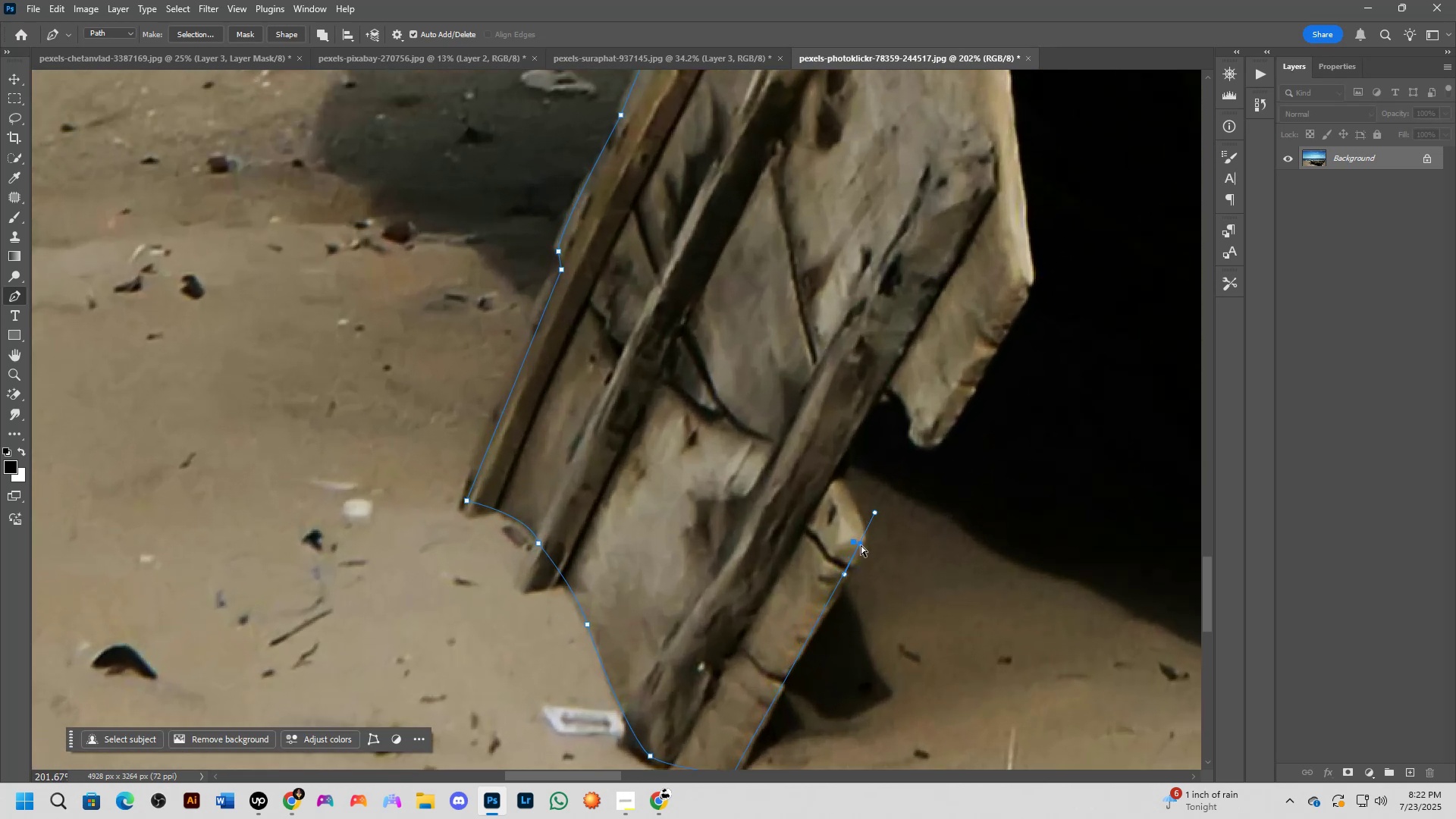 
key(Alt+AltLeft)
 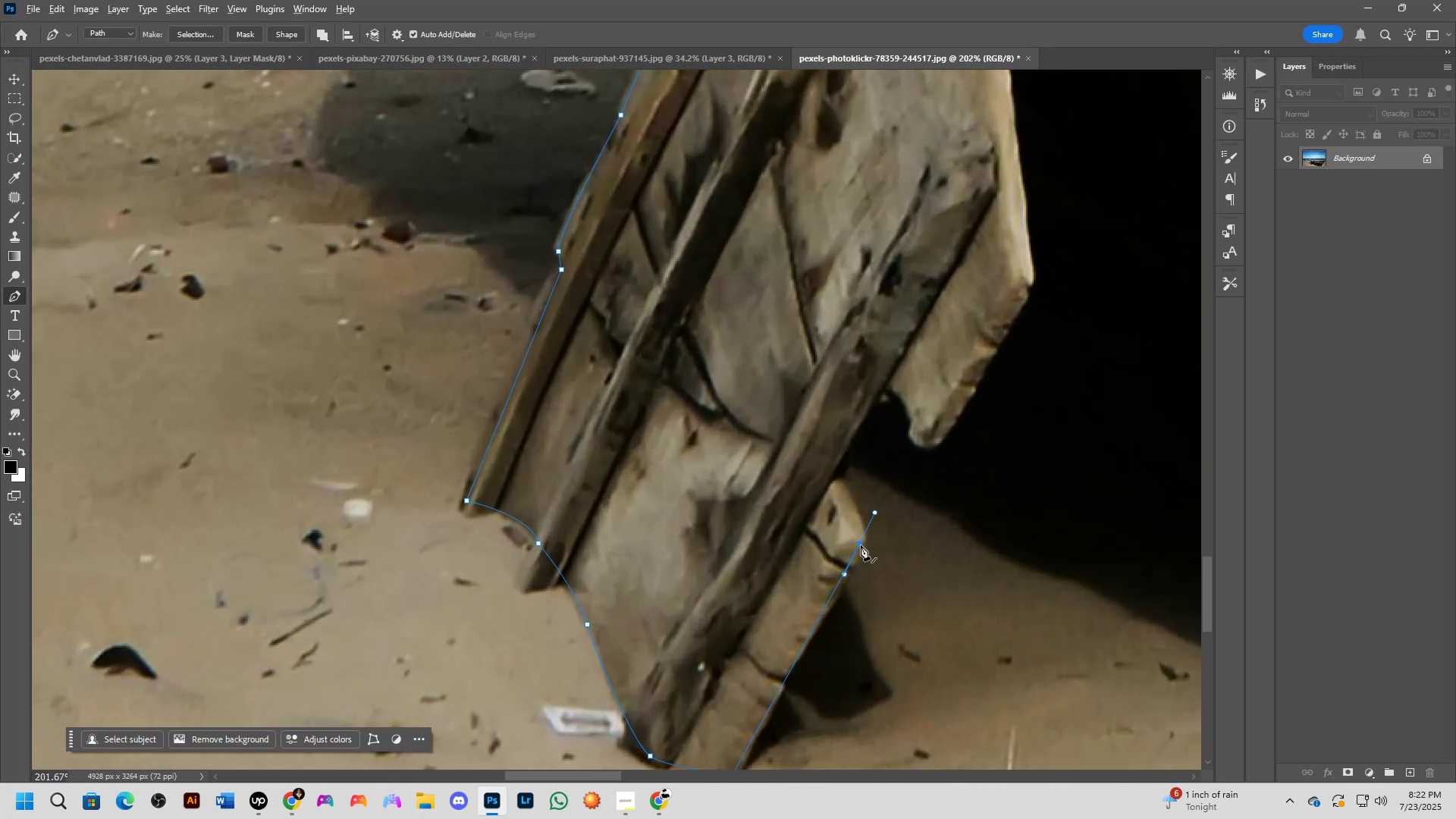 
left_click([861, 545])
 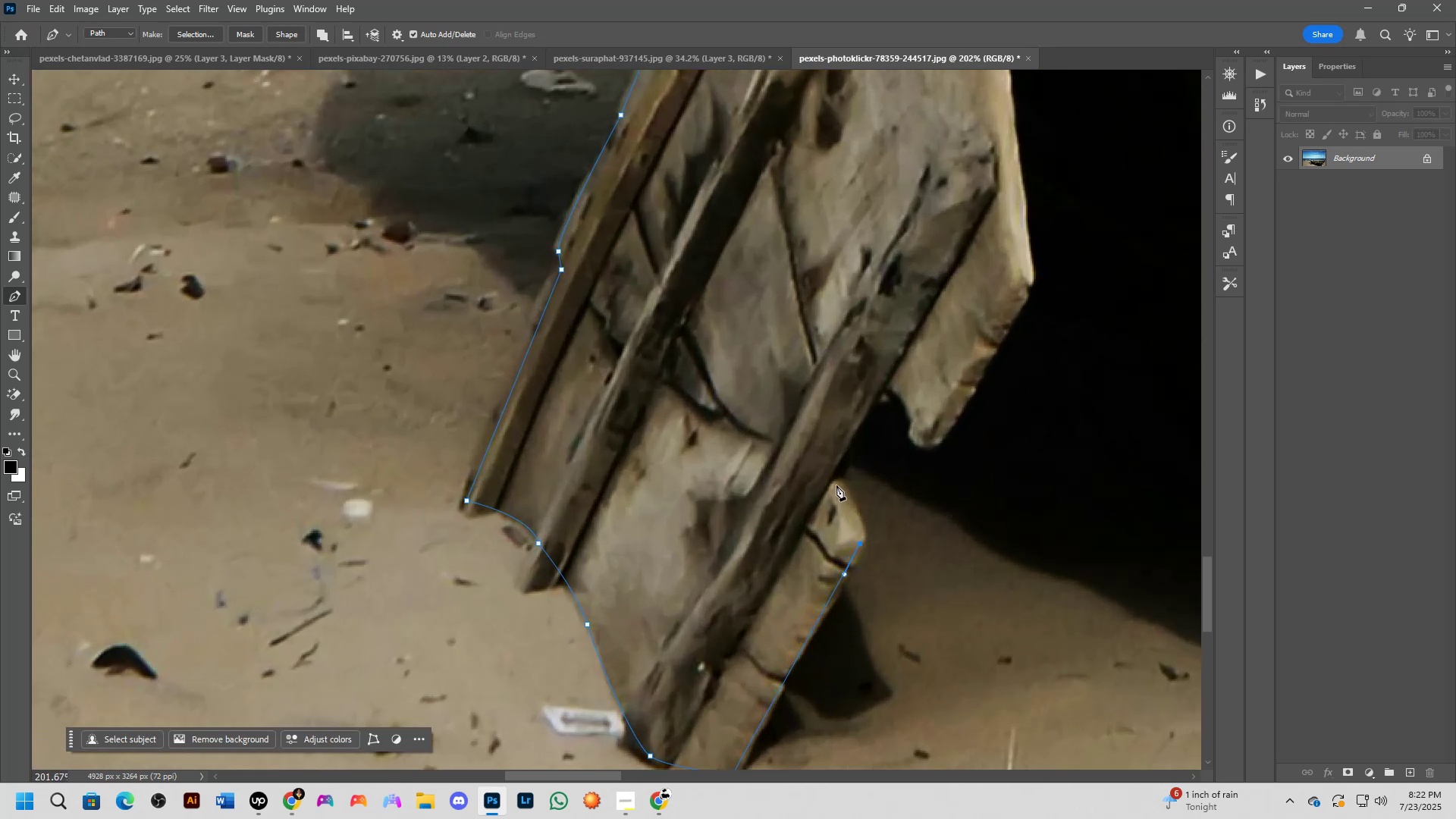 
left_click_drag(start_coordinate=[833, 476], to_coordinate=[811, 456])
 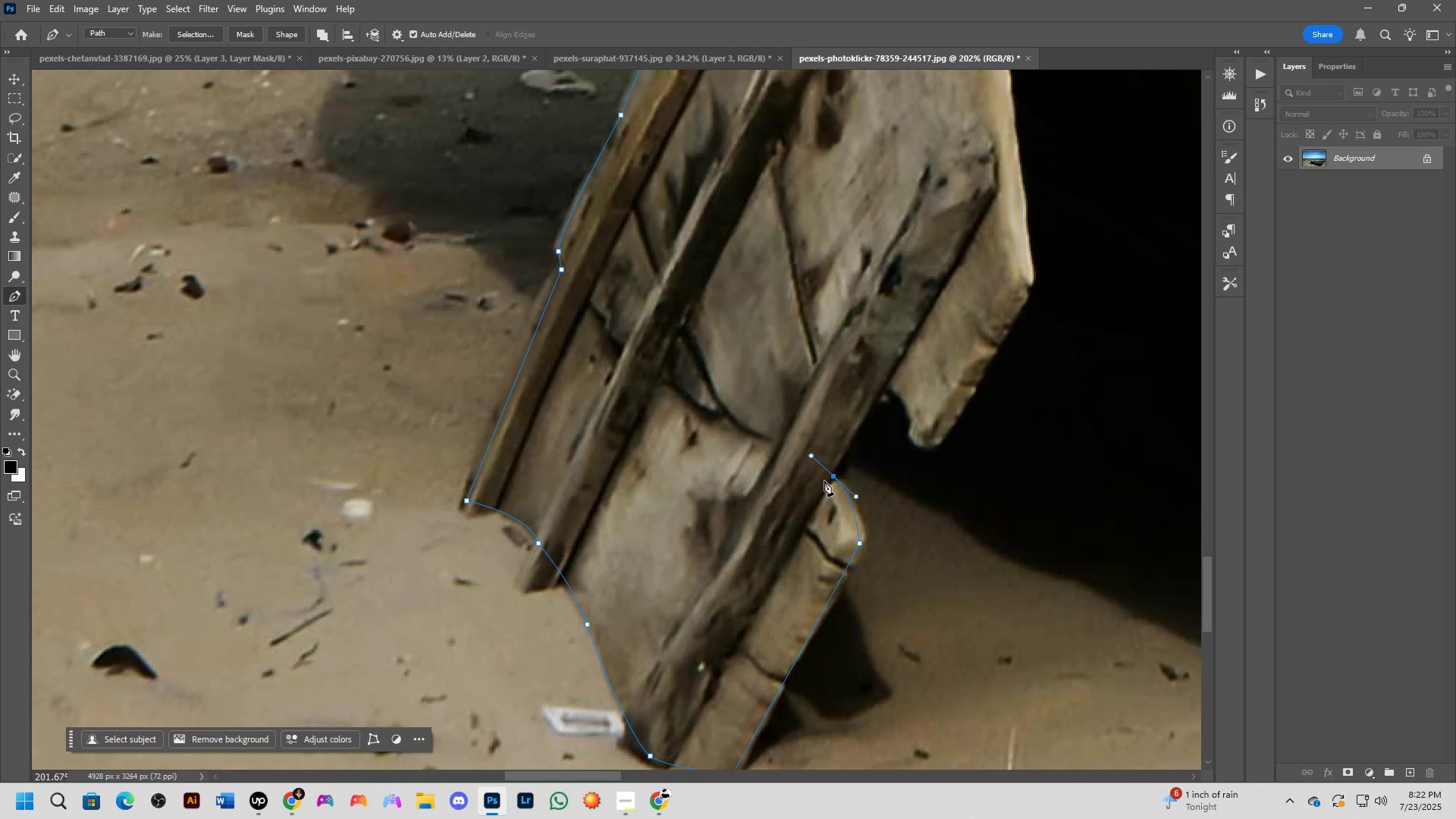 
hold_key(key=AltLeft, duration=0.62)
left_click([833, 479])
 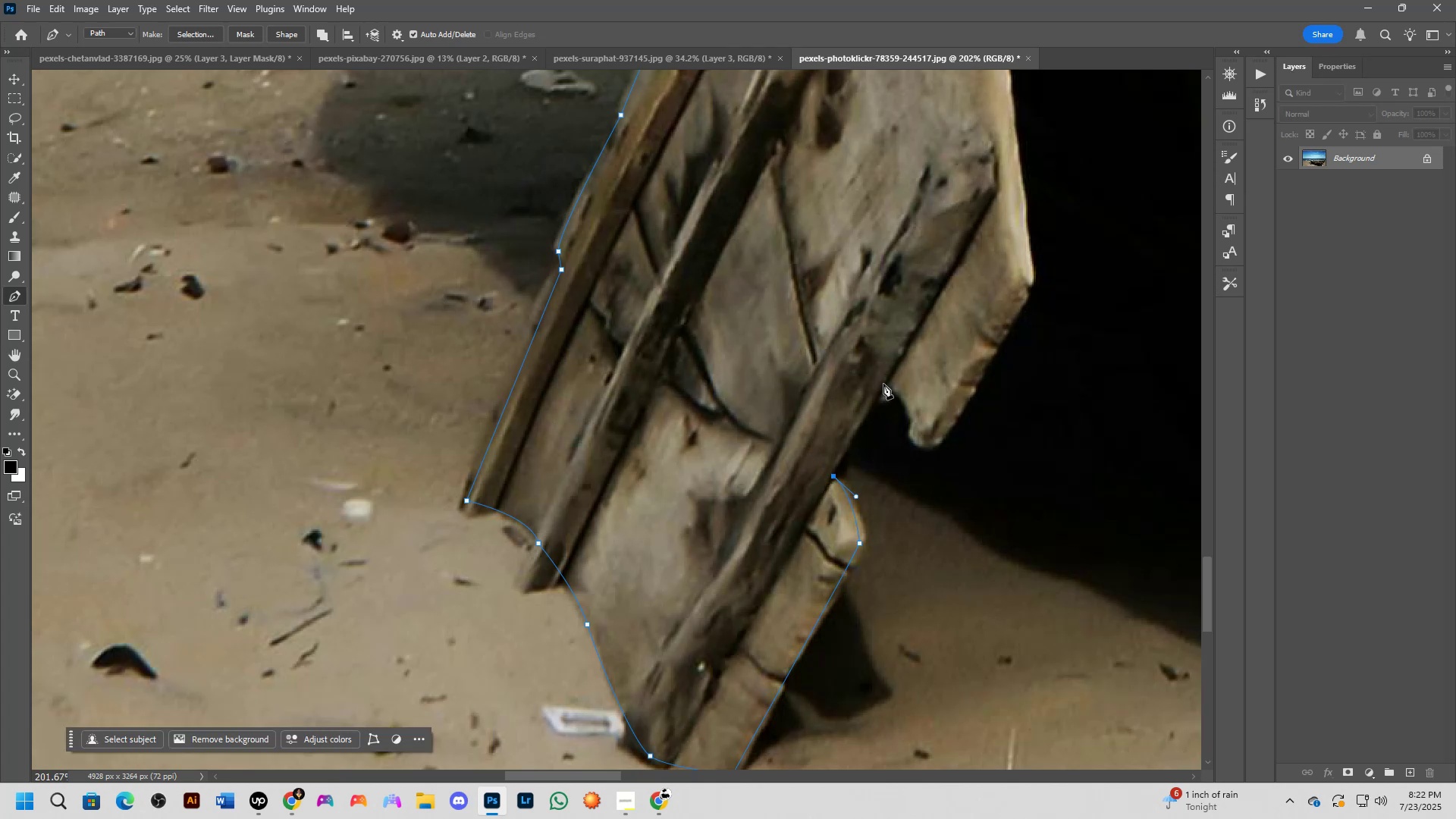 
left_click([883, 382])
 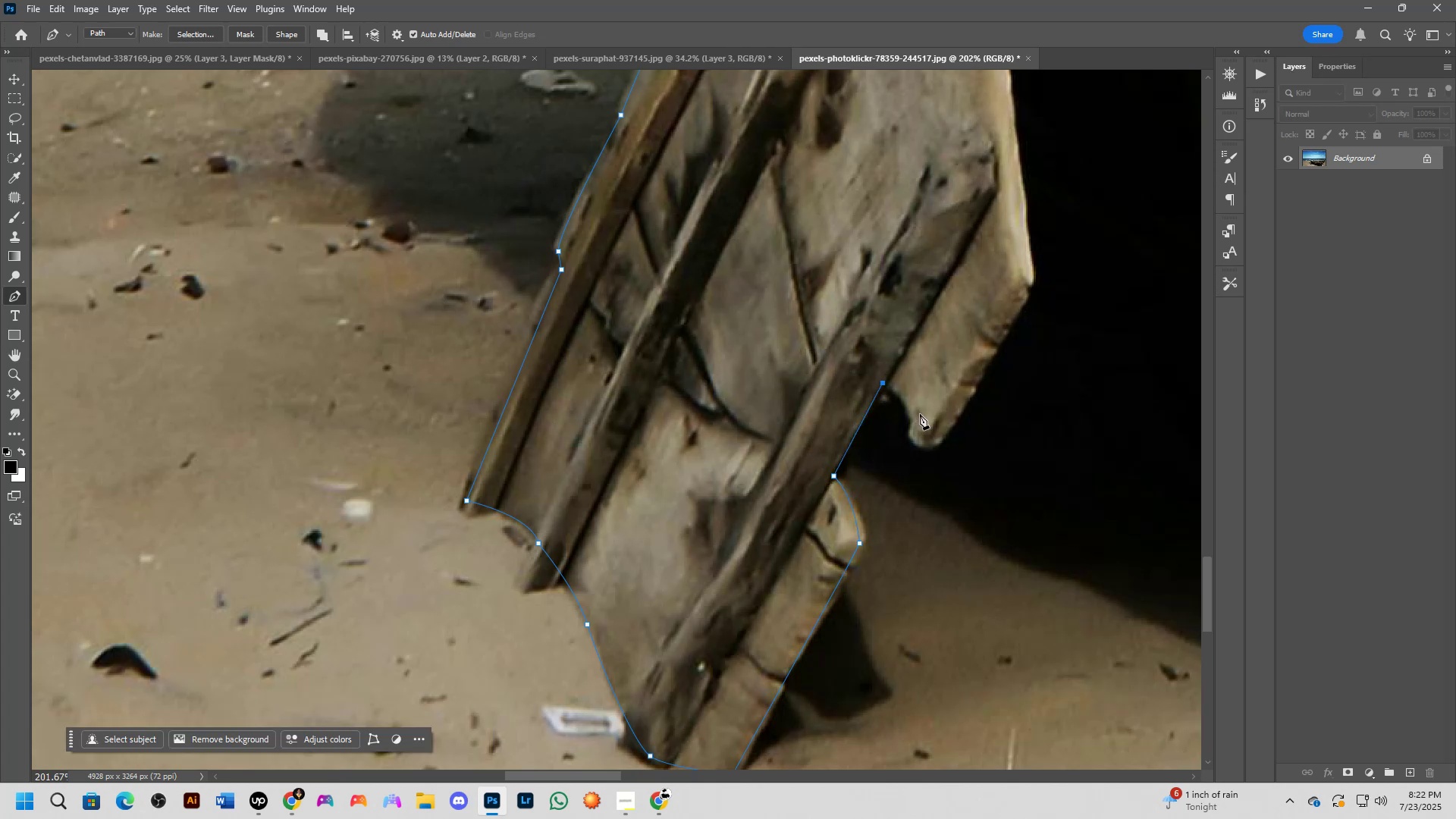 
left_click_drag(start_coordinate=[918, 417], to_coordinate=[921, 445])
 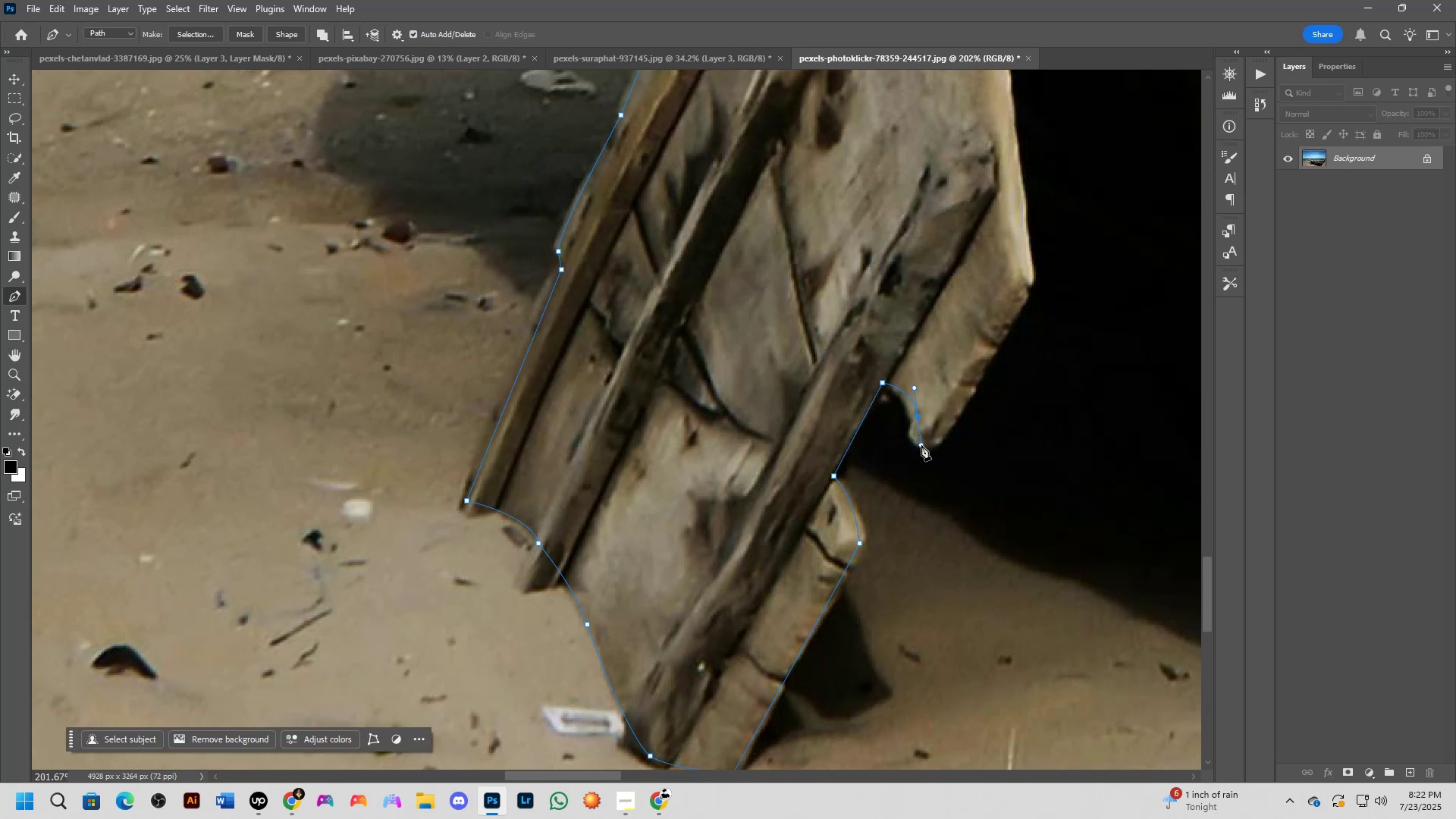 
key(Alt+Tab)
 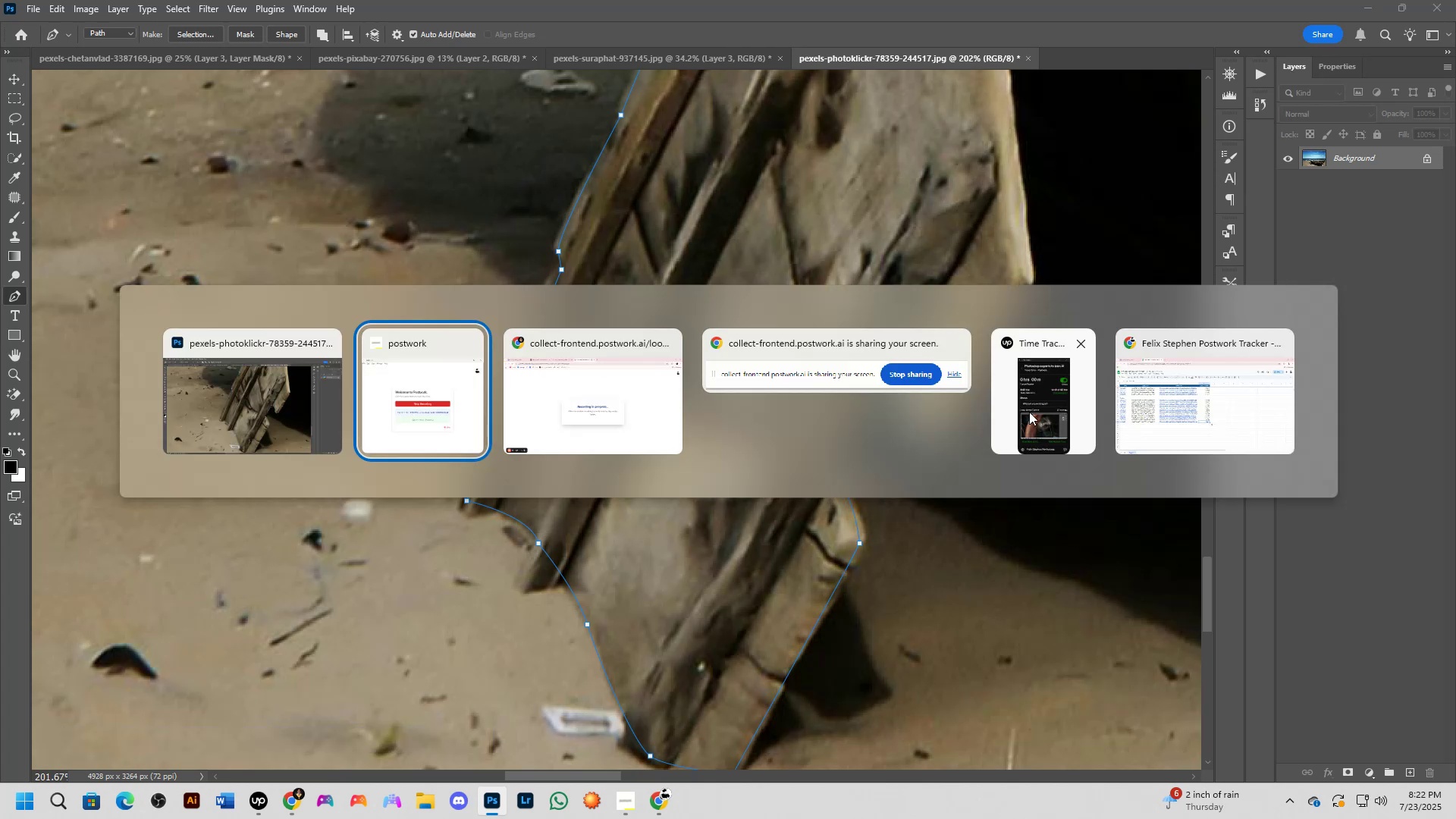 
left_click([1037, 416])
 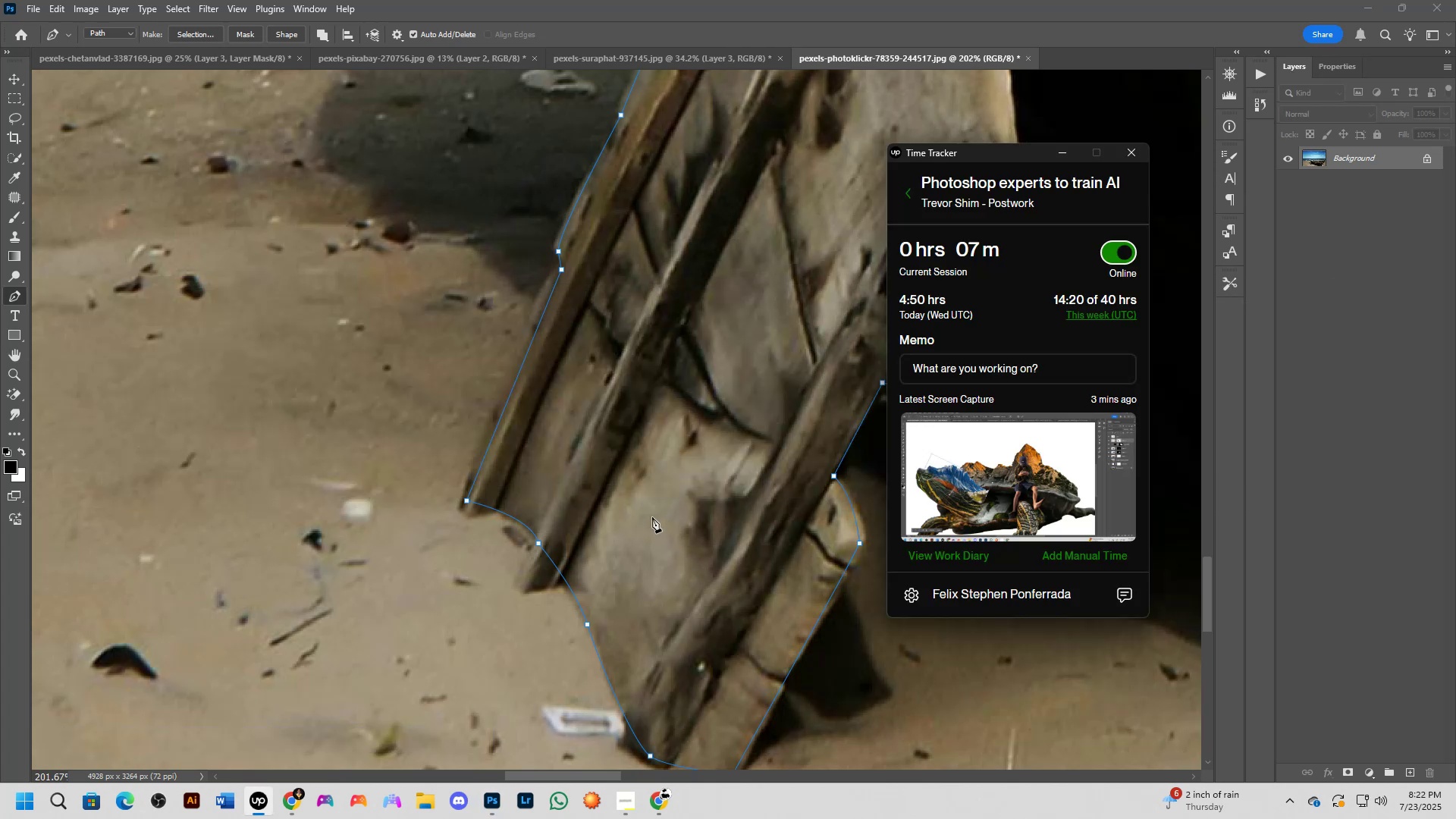 
key(Alt+AltLeft)
 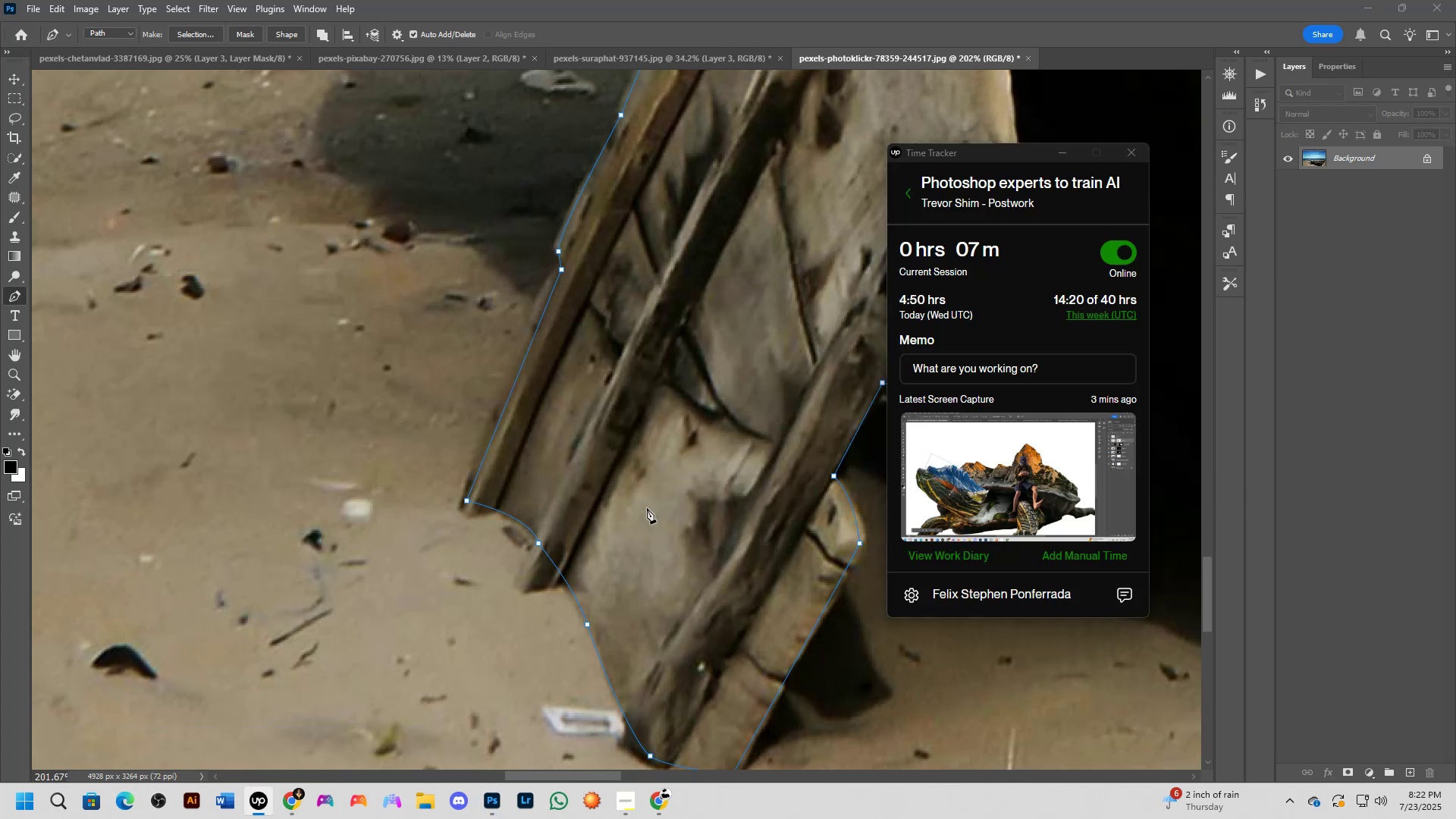 
key(Alt+Tab)
 